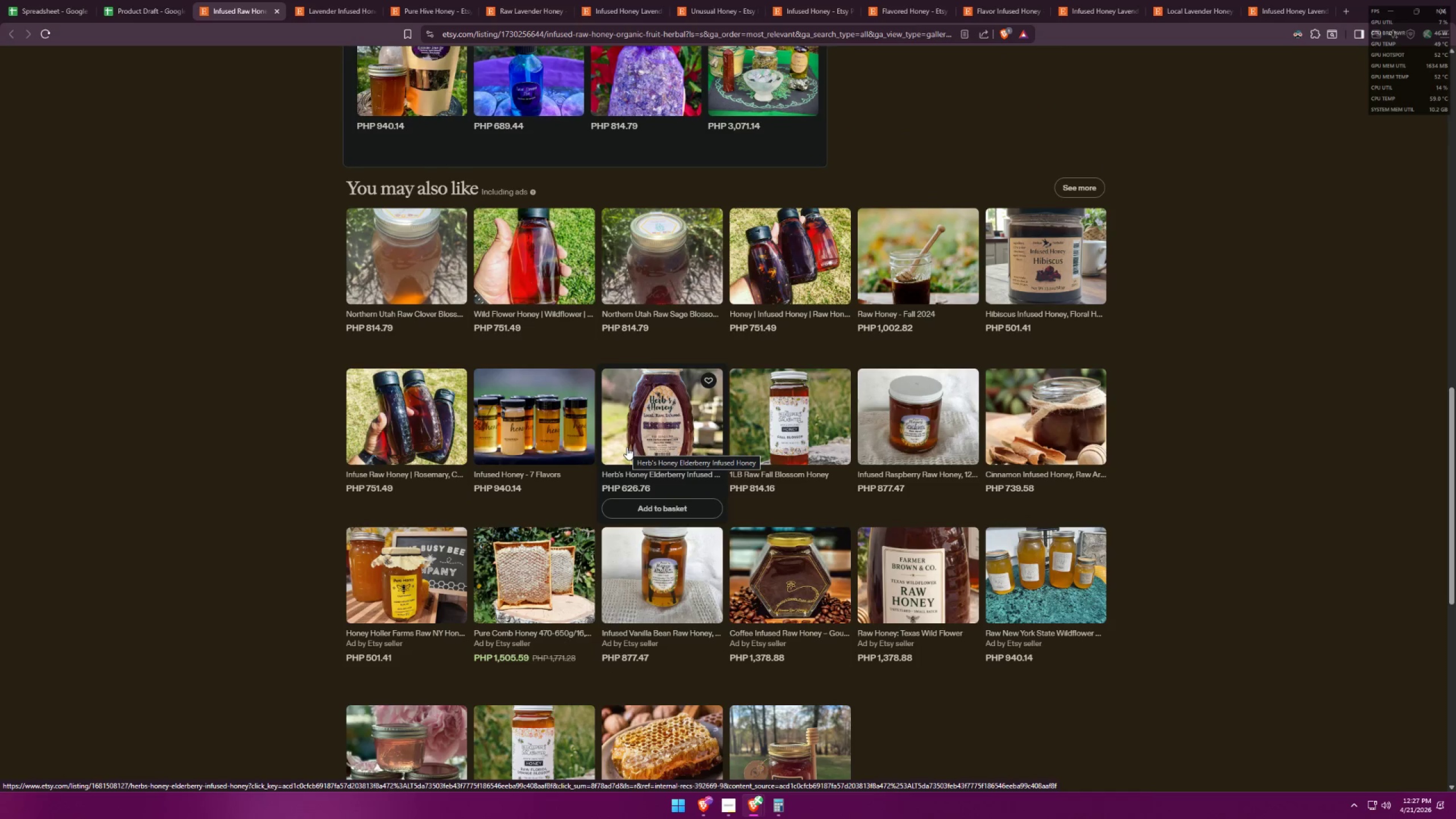 
left_click([907, 445])
 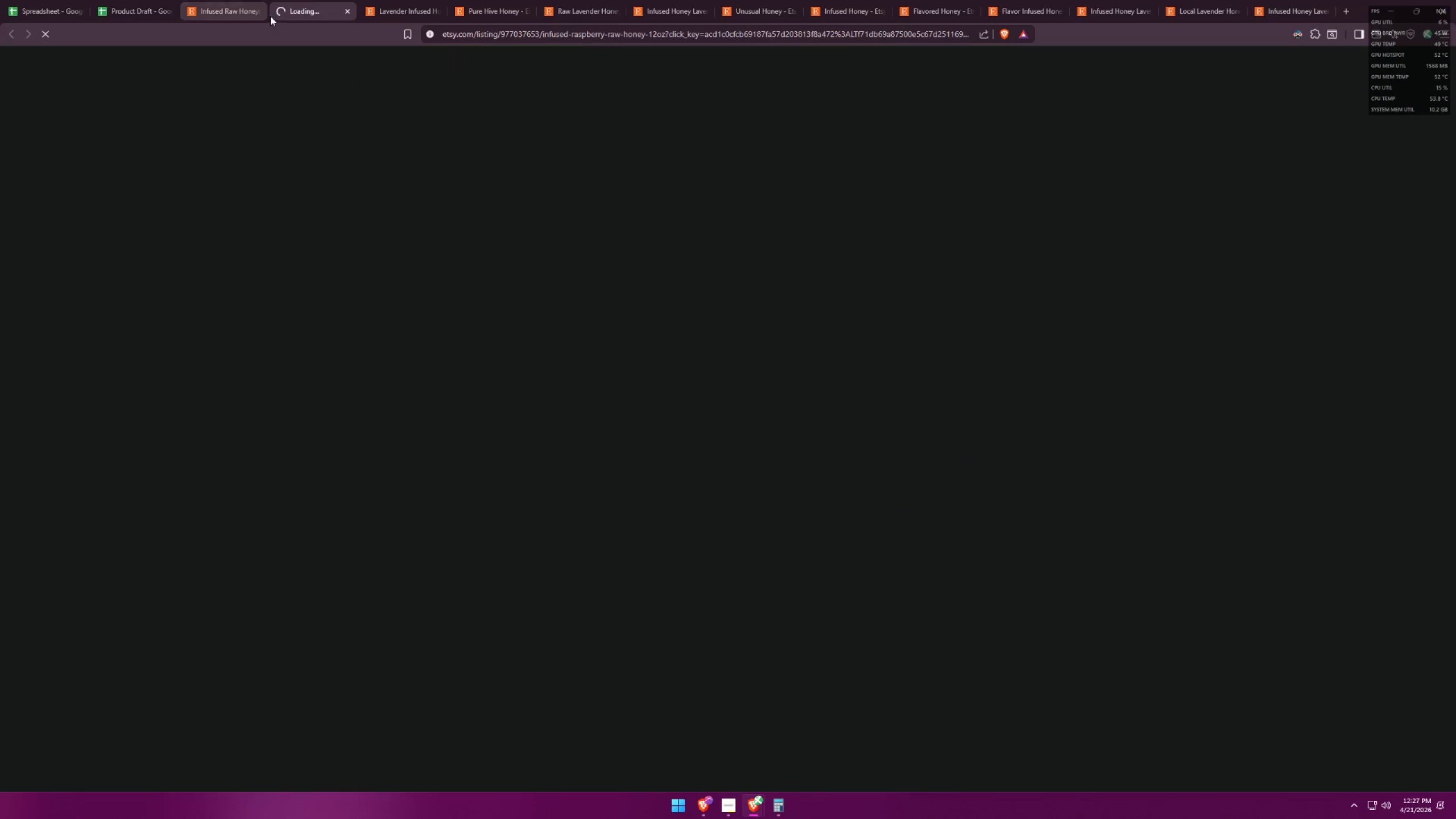 
left_click([257, 11])
 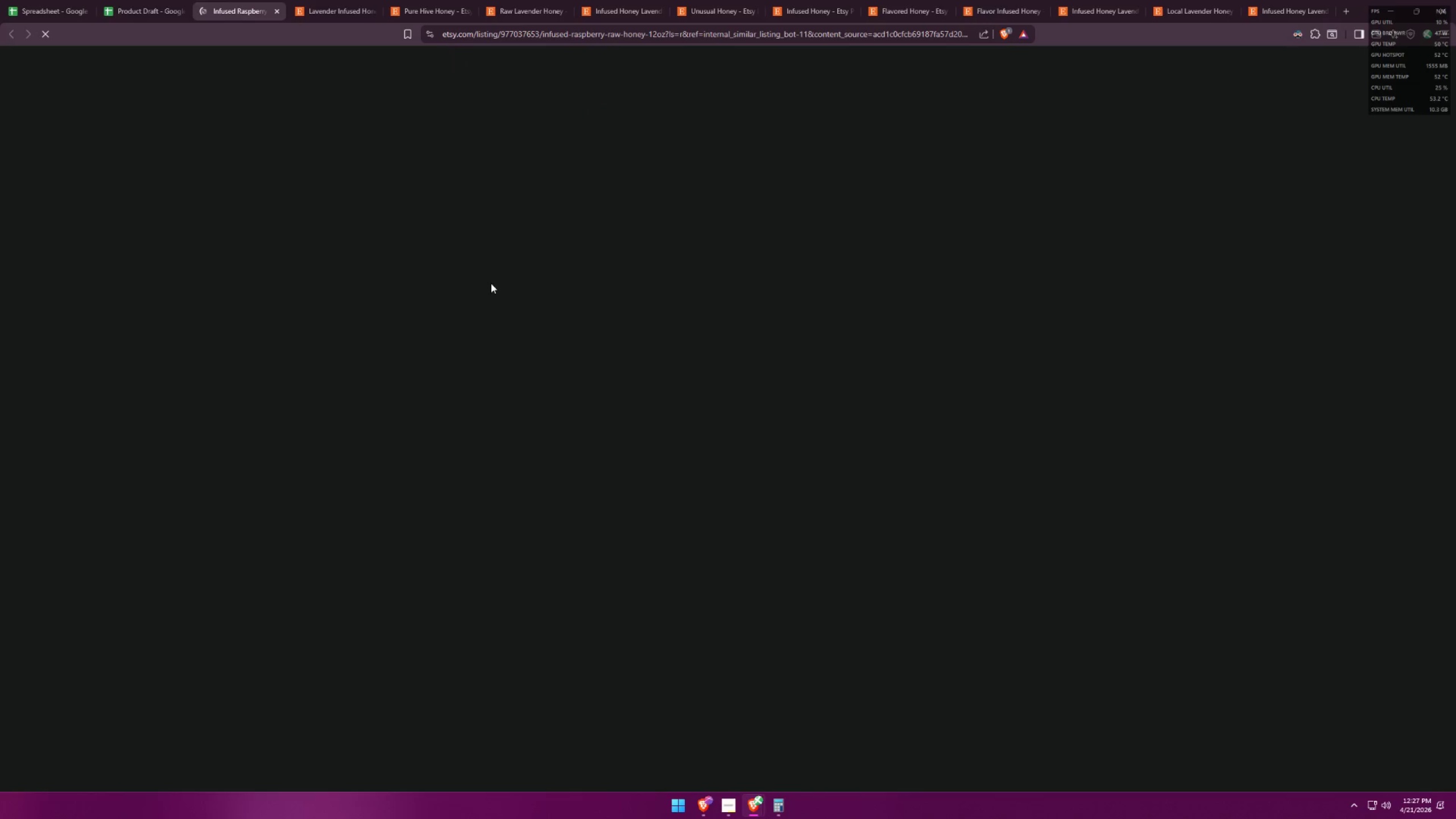 
scroll: coordinate [502, 346], scroll_direction: down, amount: 36.0
 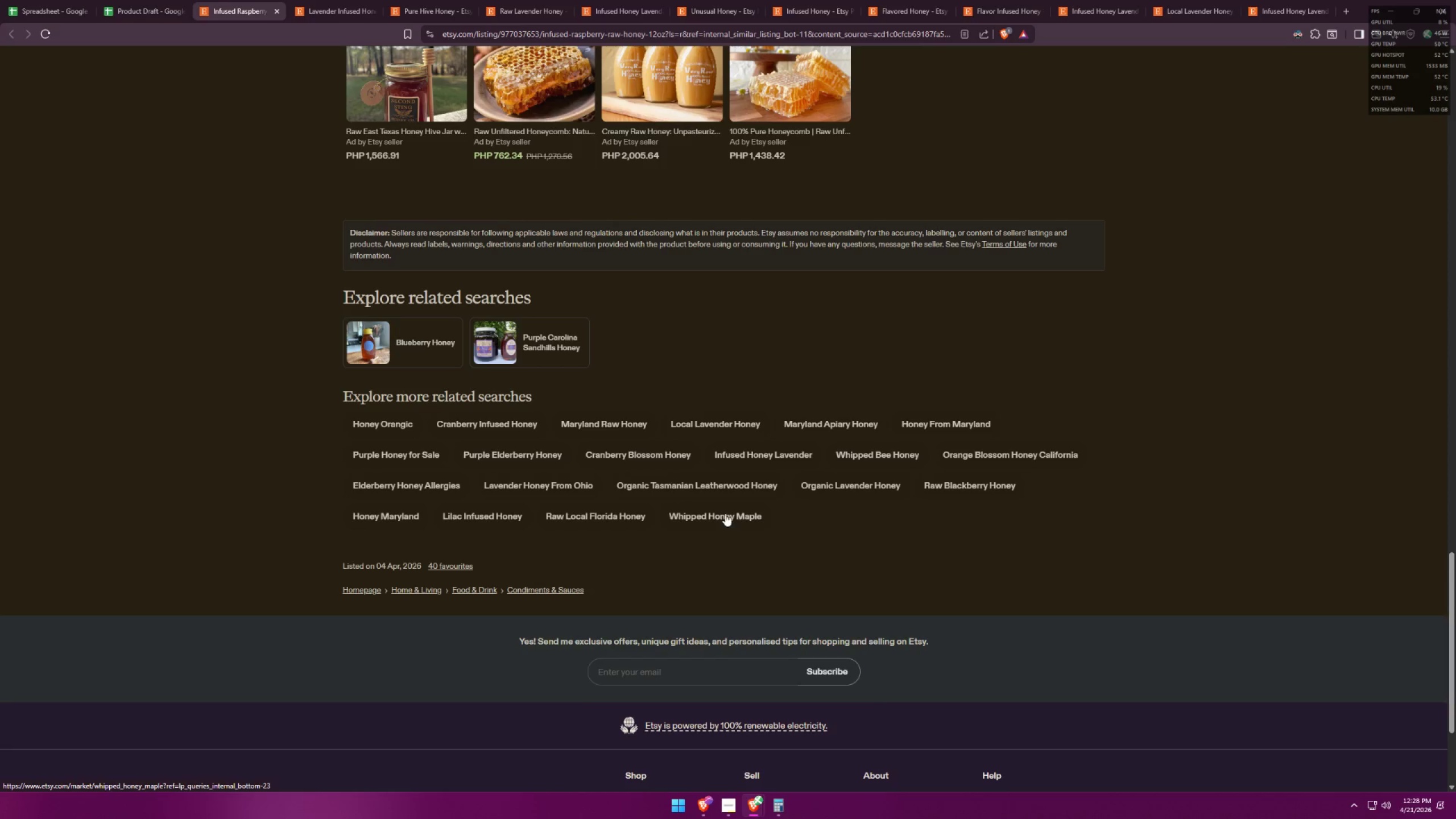 
wait(28.08)
 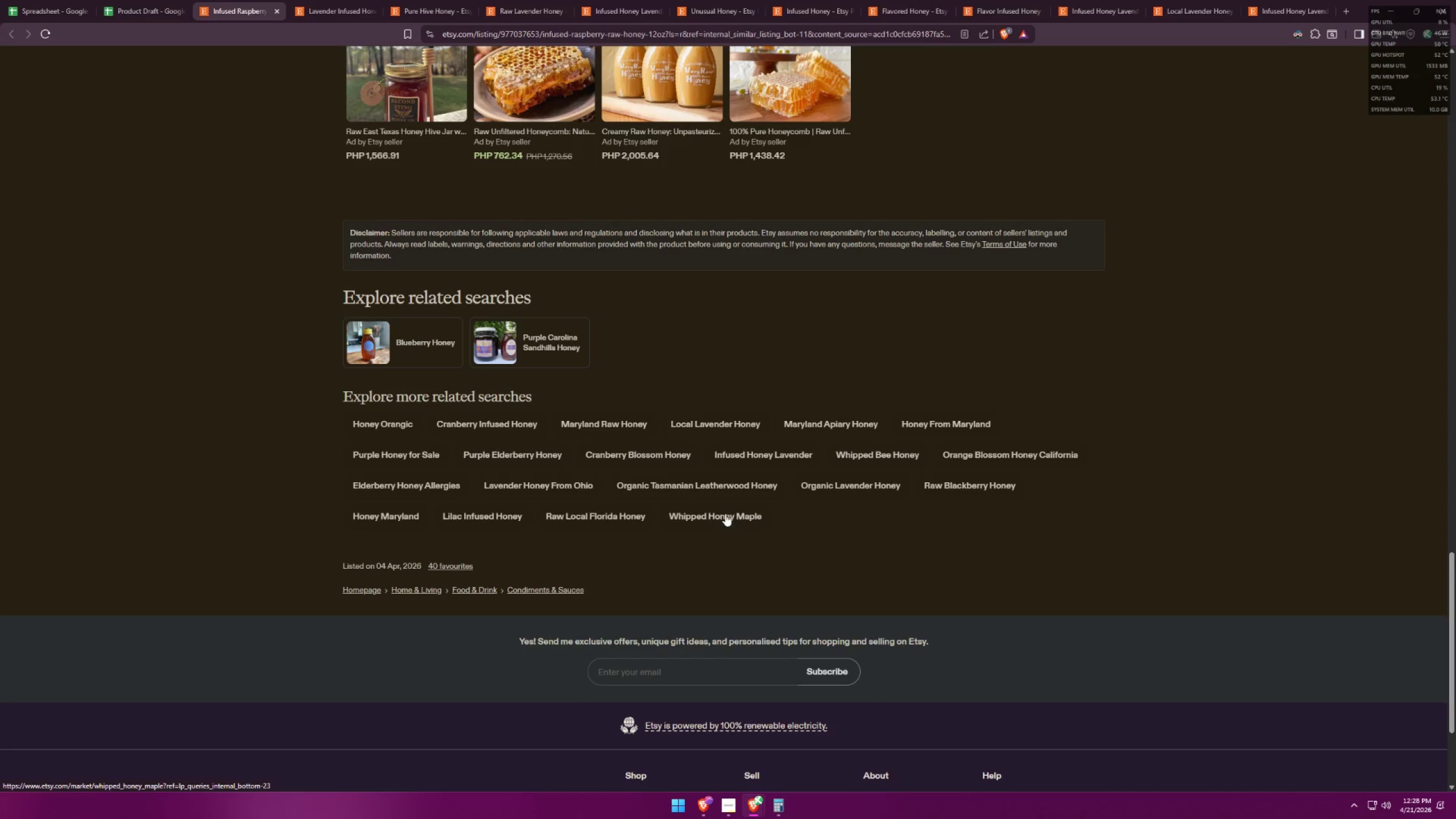 
left_click([763, 456])
 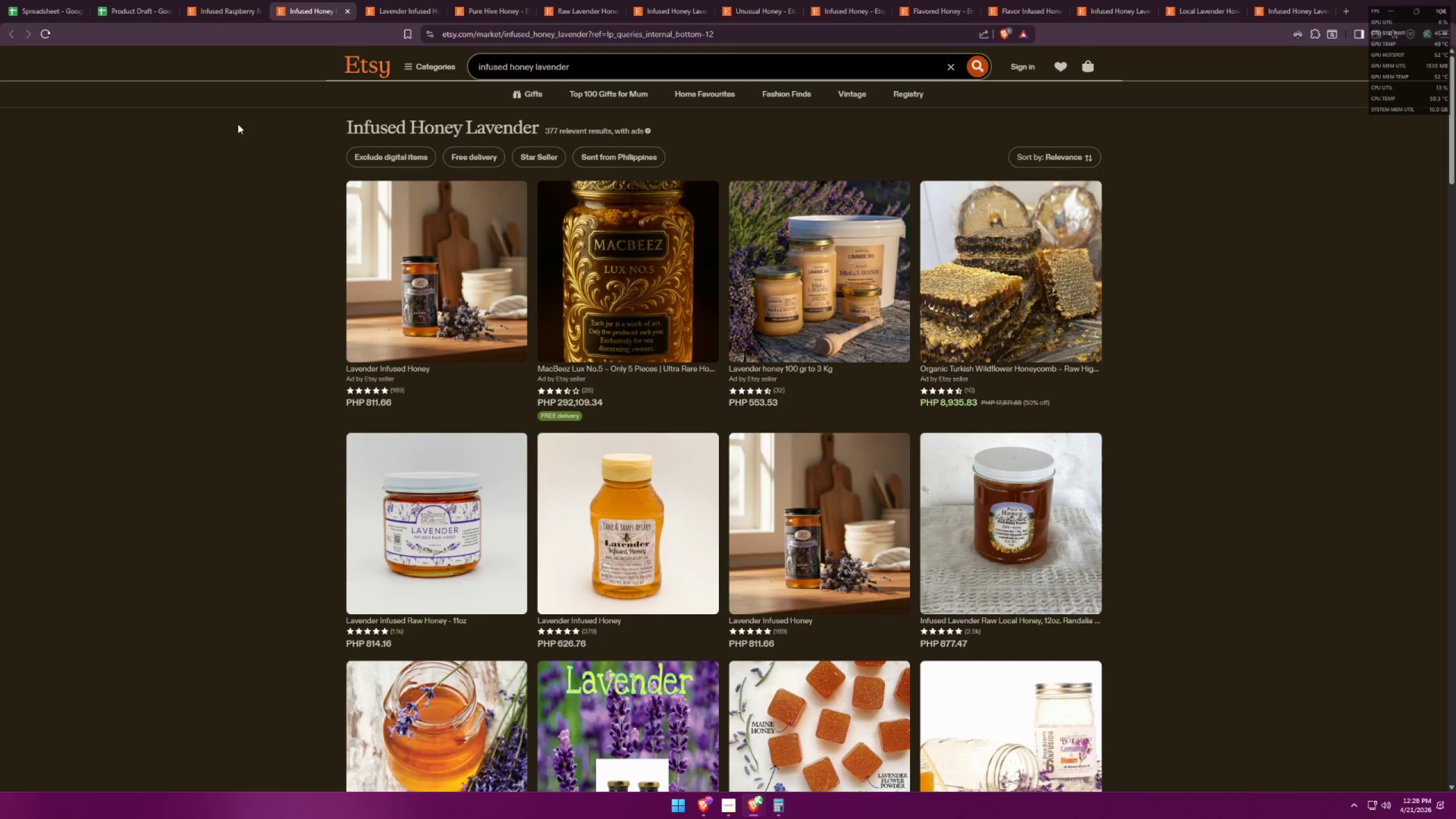 
left_click([390, 0])
 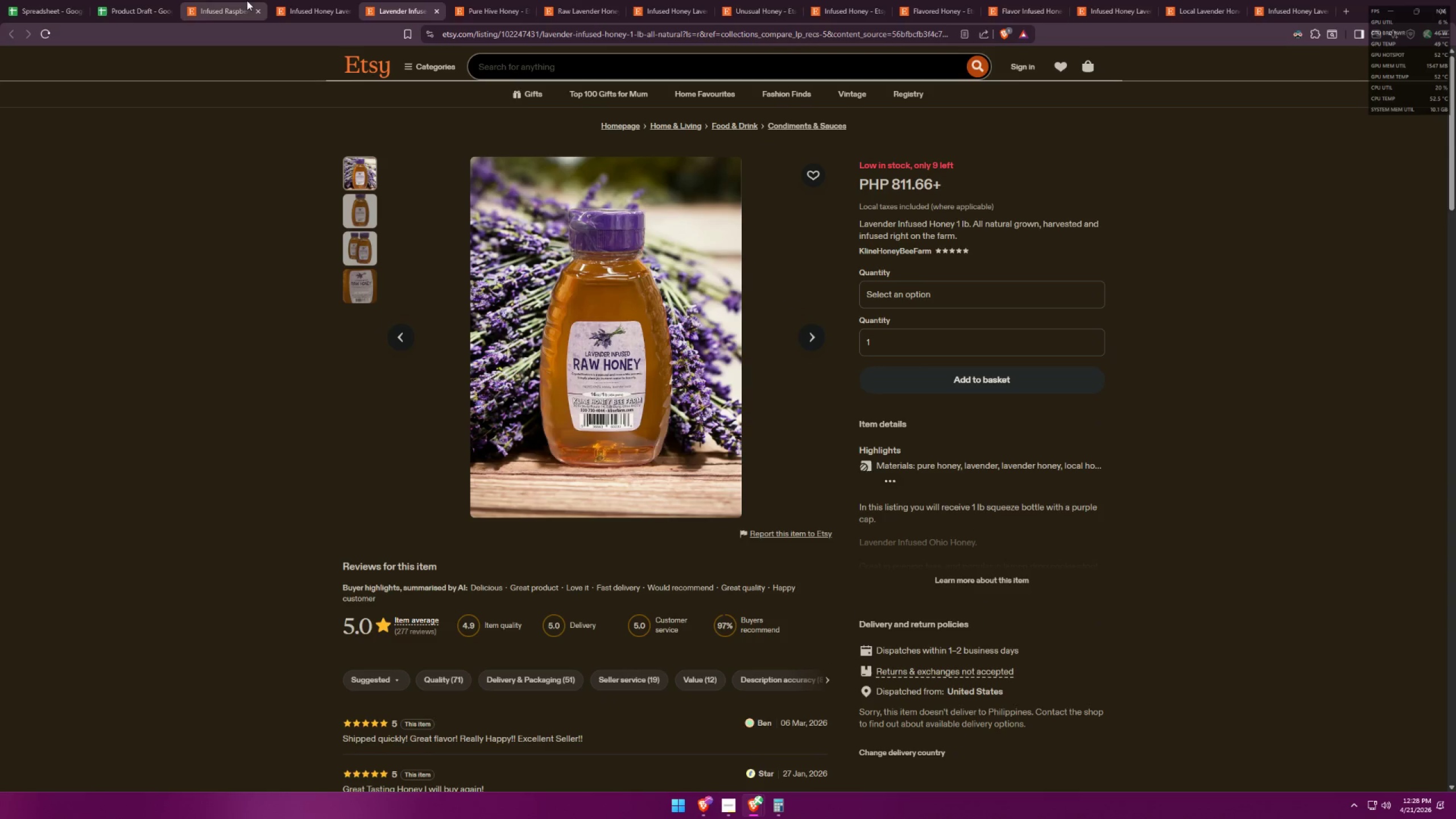 
left_click([289, 0])
 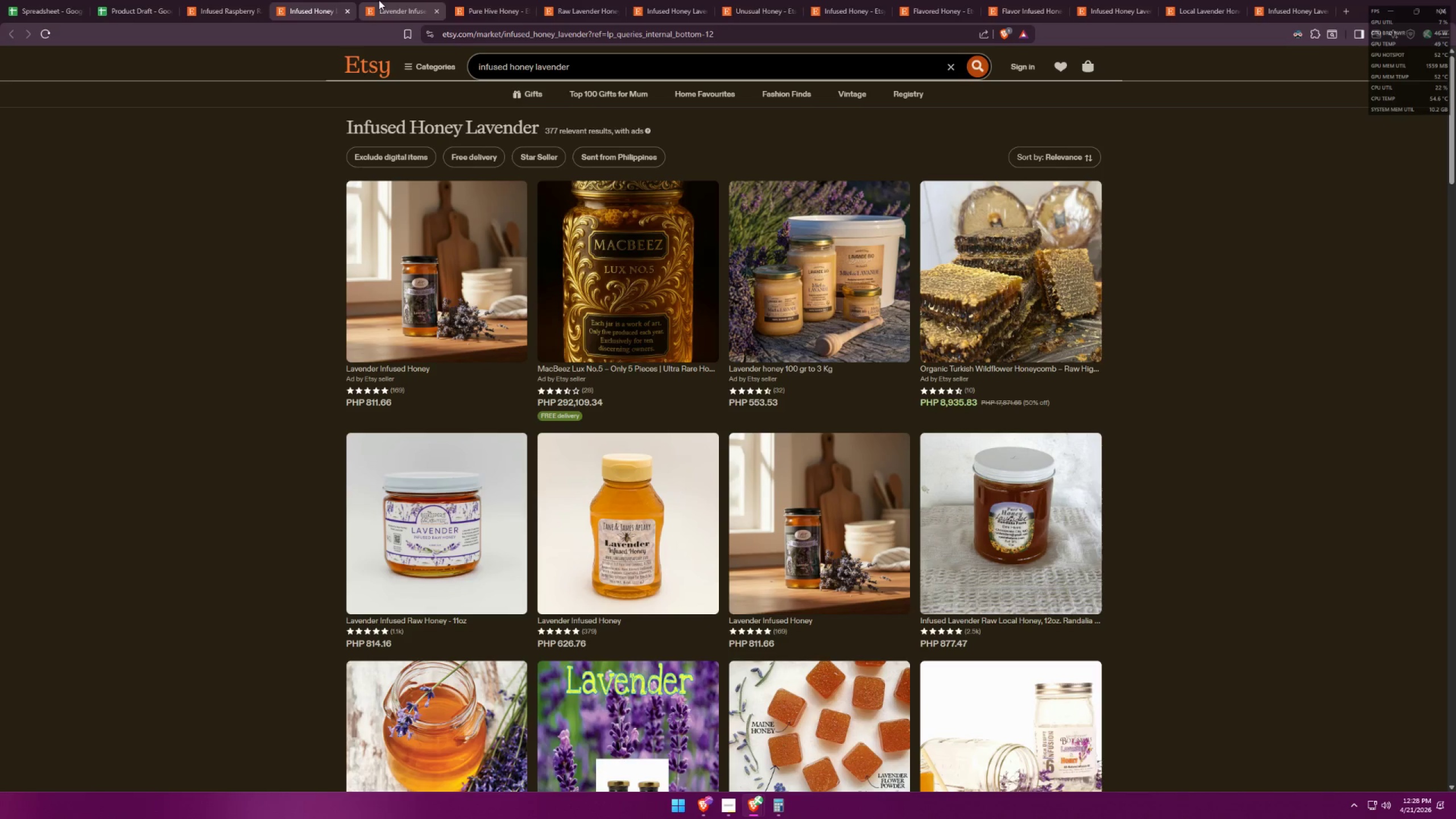 
left_click([379, 0])
 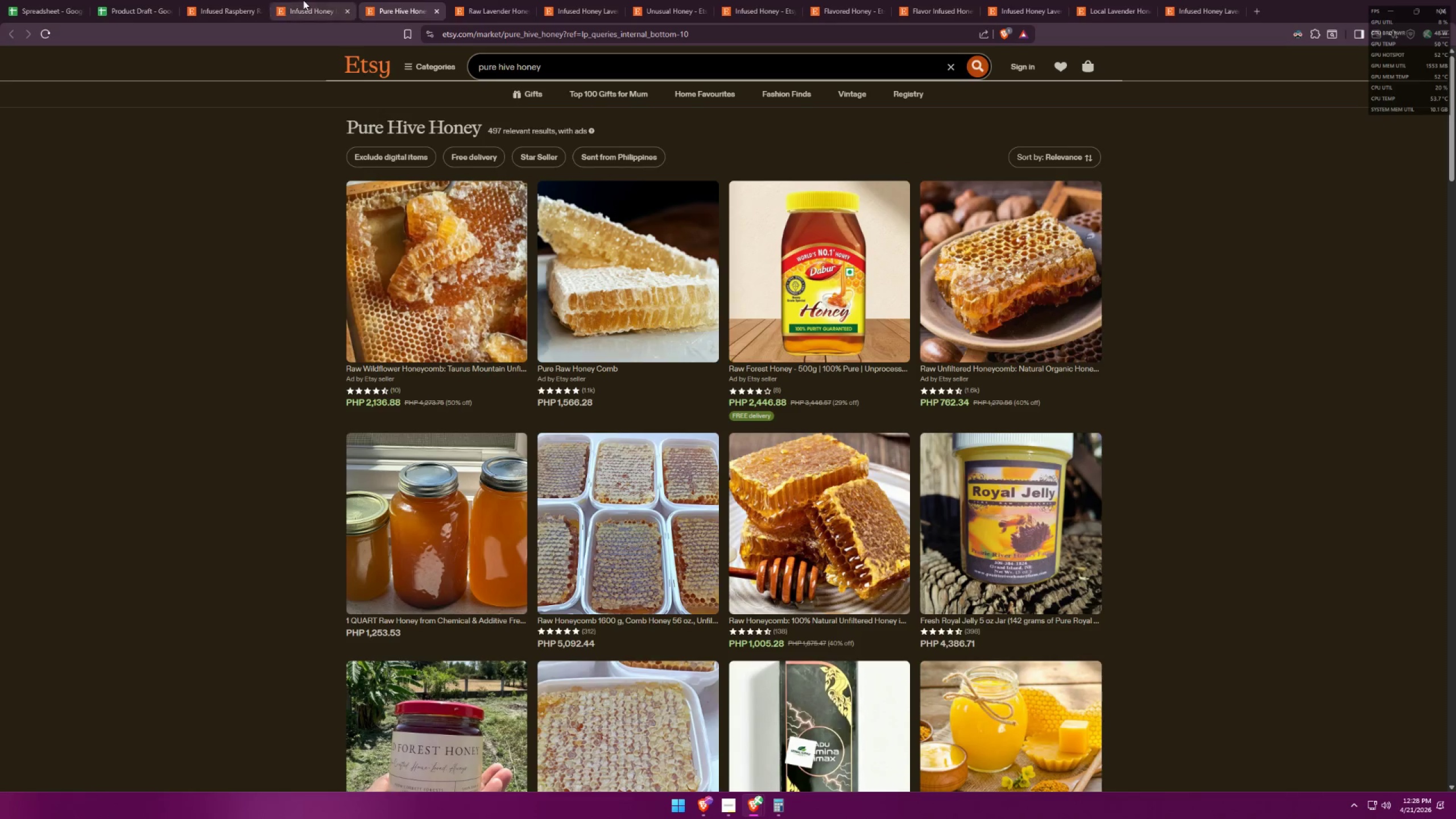 
double_click([419, 0])
 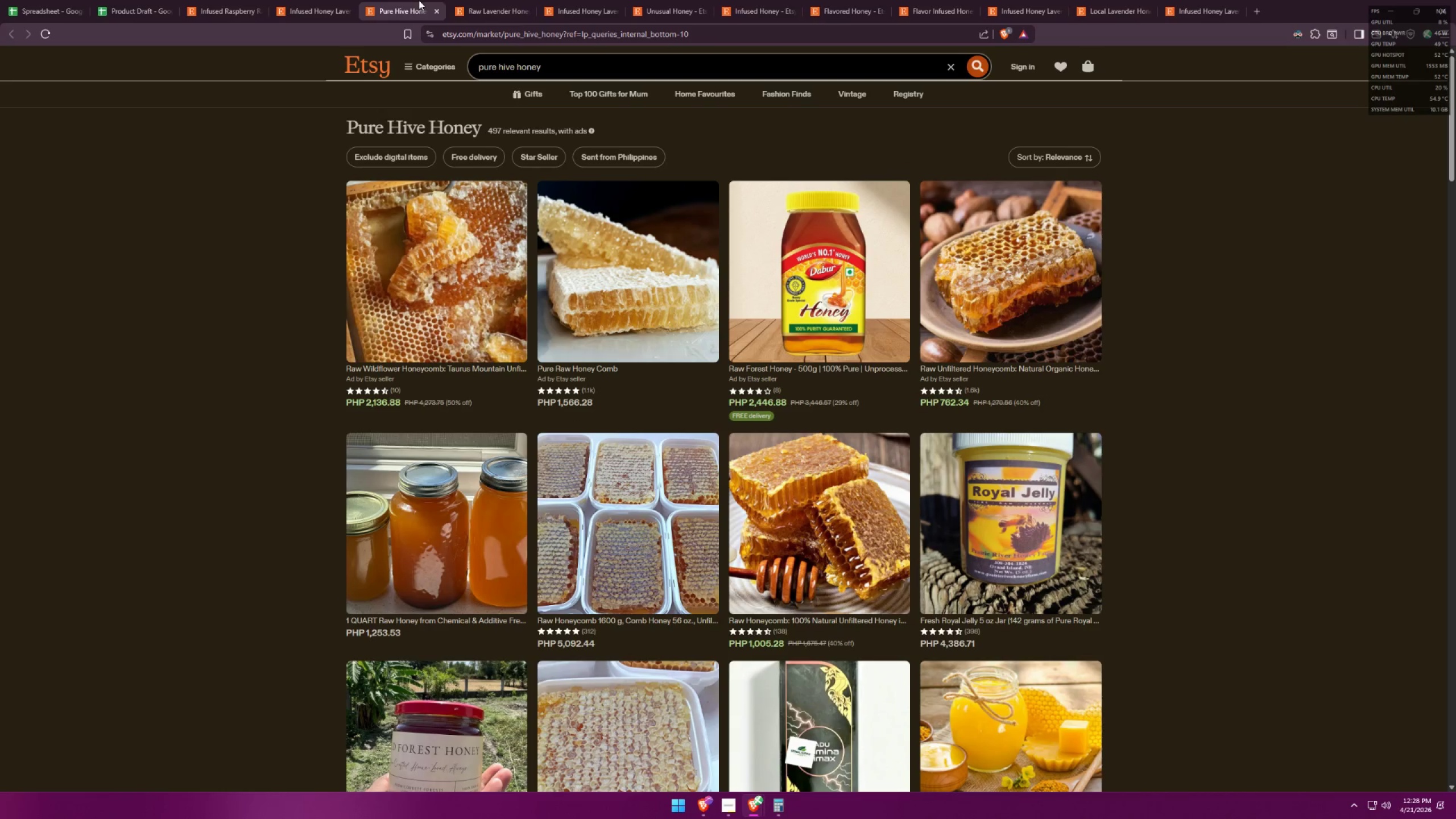 
triple_click([512, 0])
 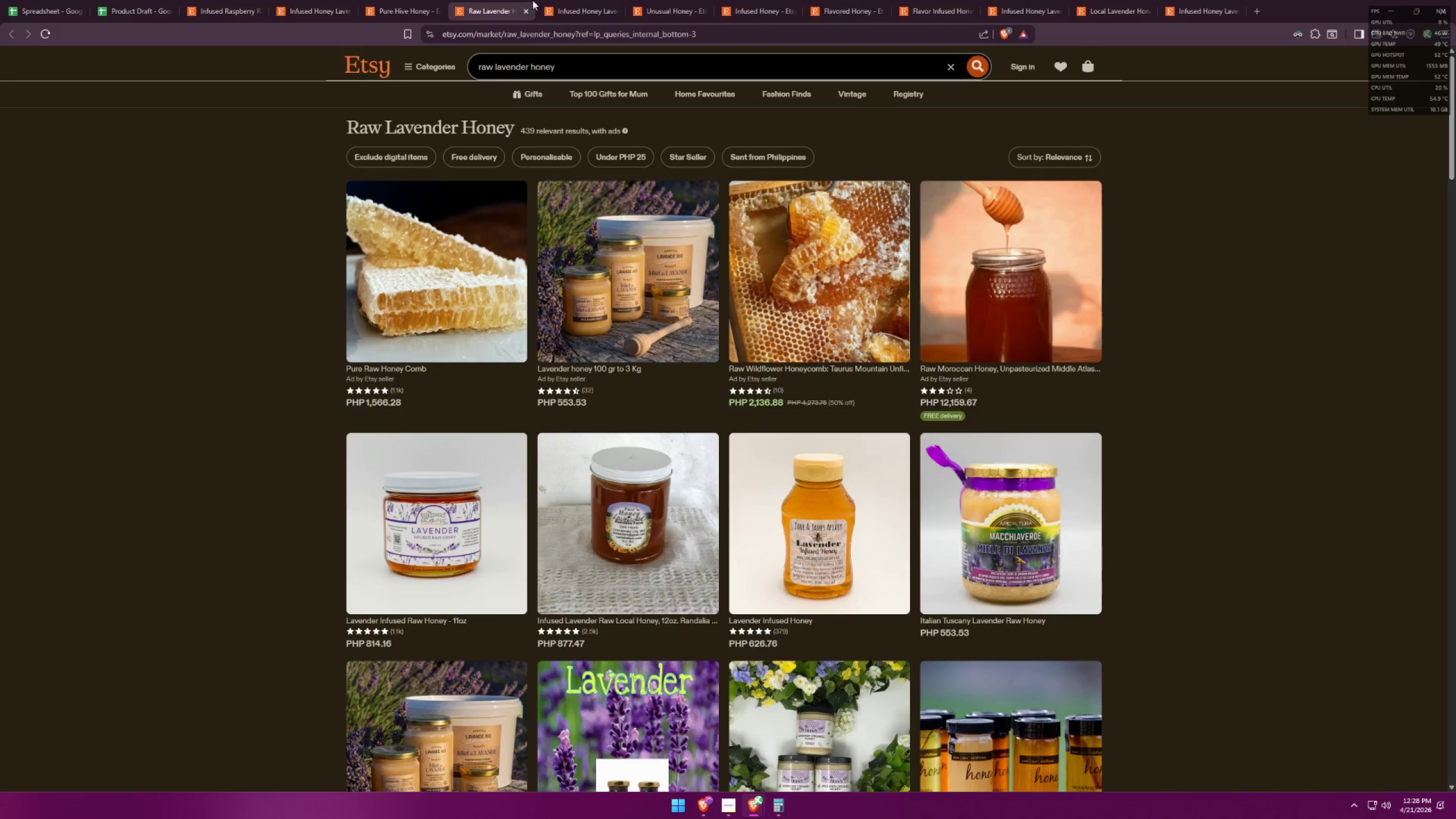 
left_click([616, 0])
 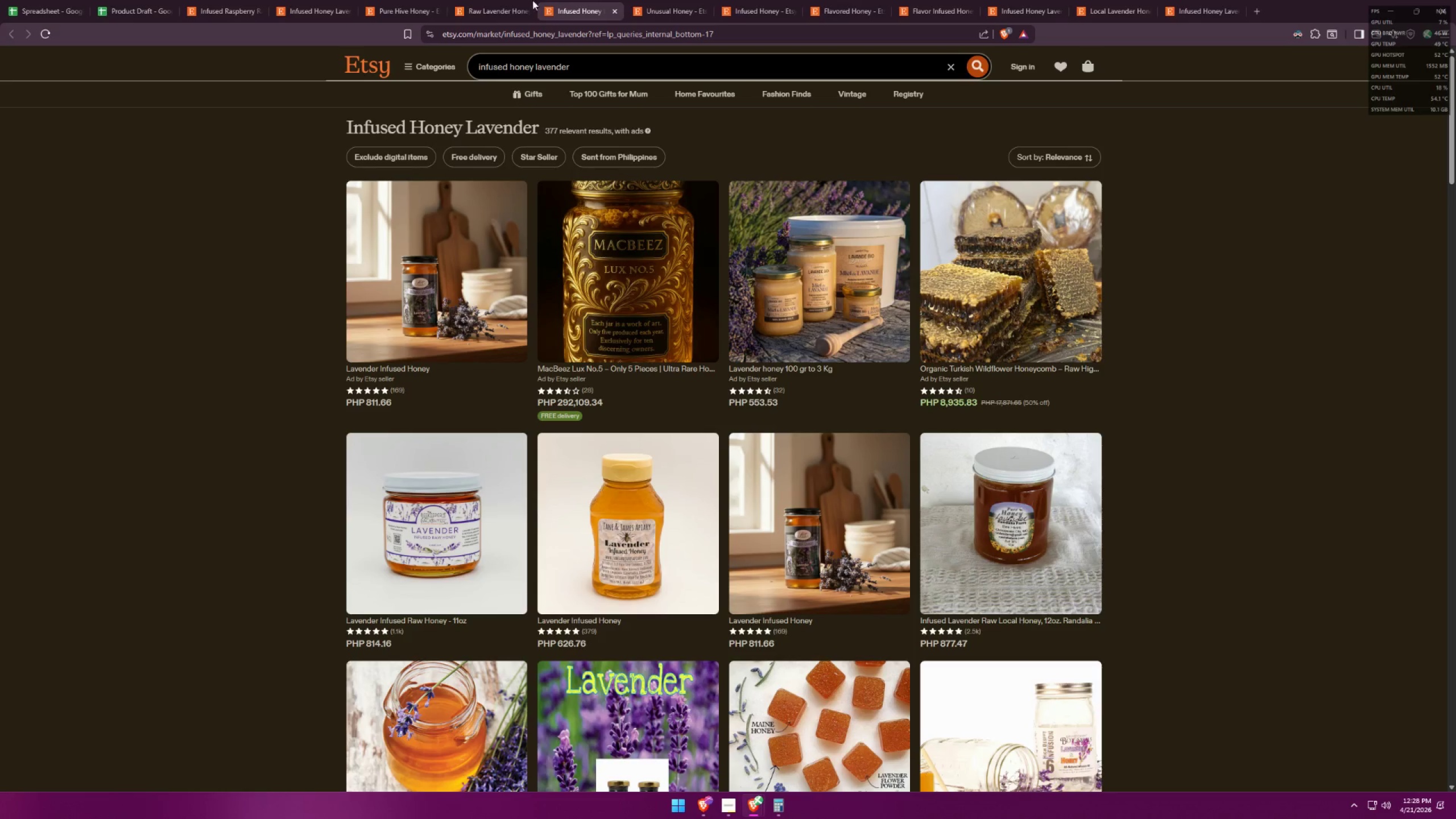 
left_click([349, 0])
 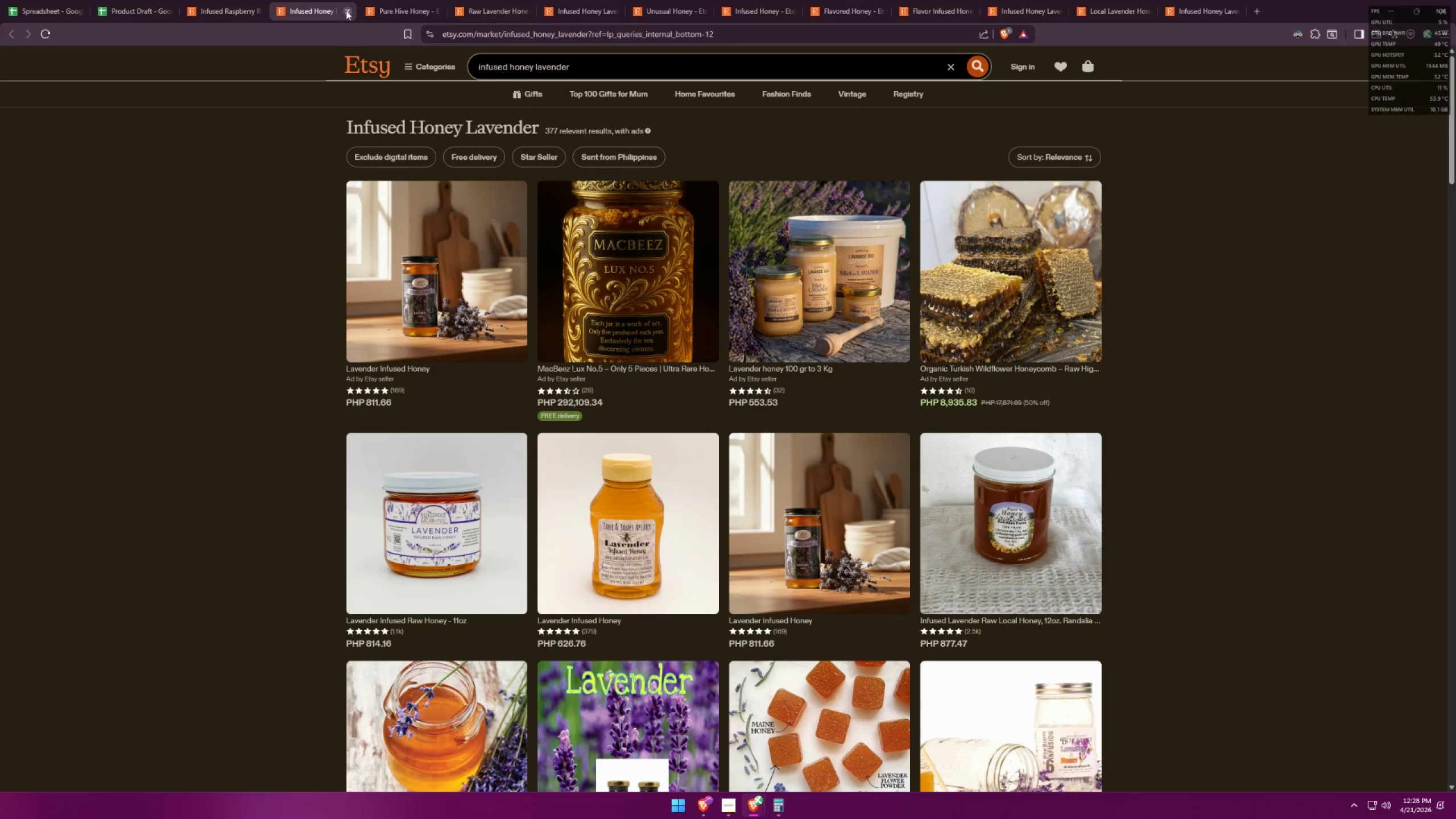 
left_click([345, 9])
 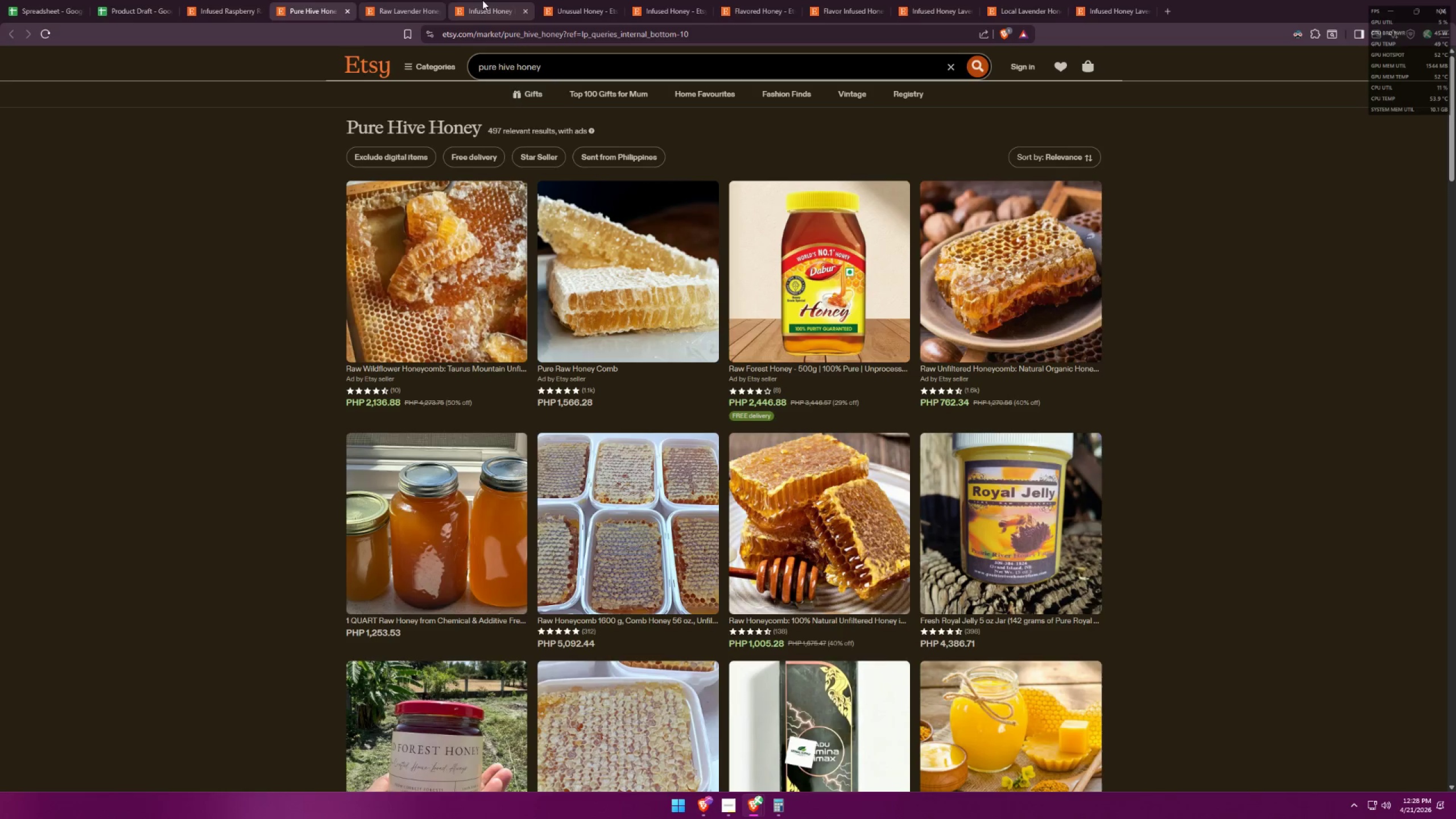 
left_click([487, 0])
 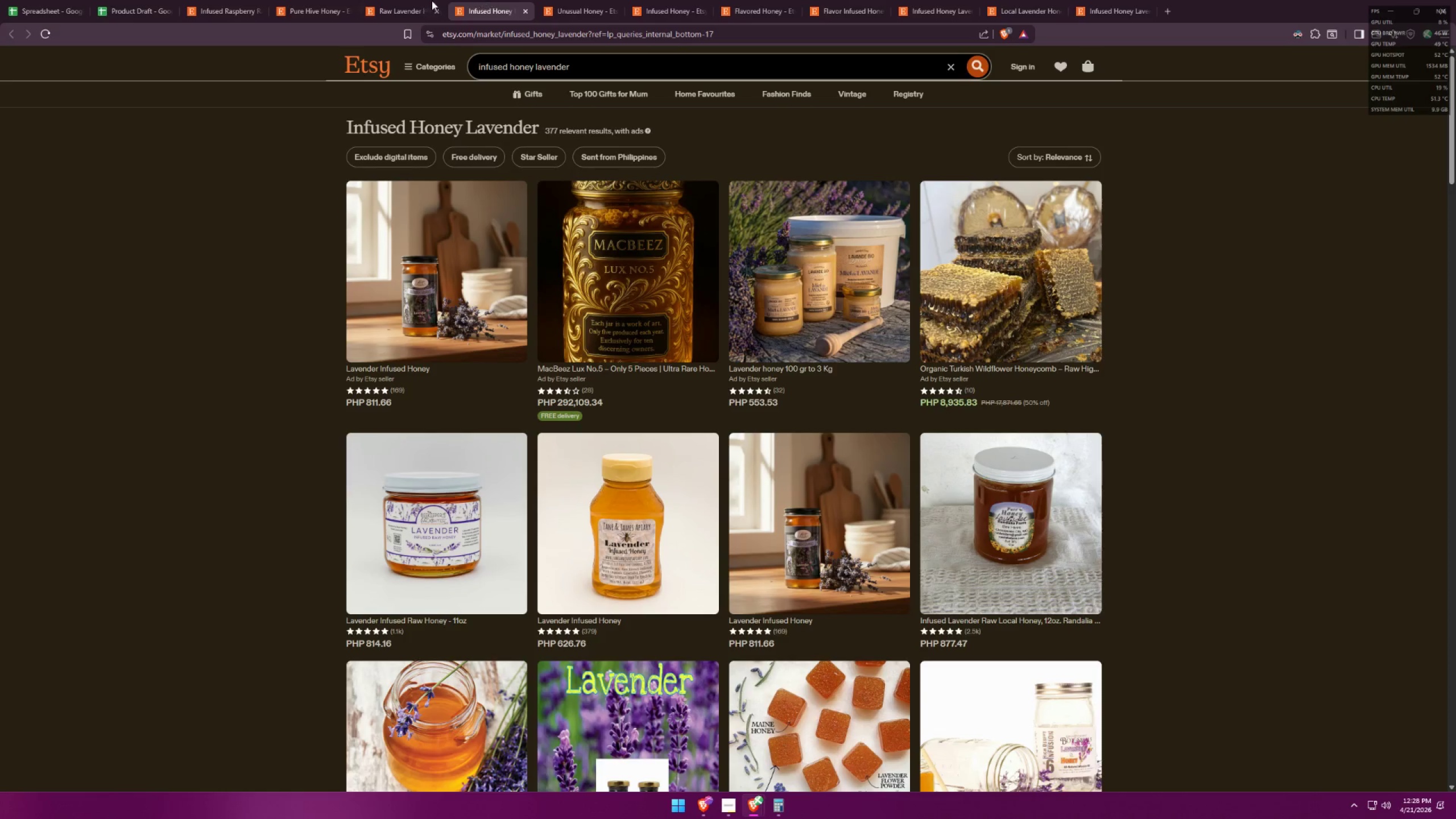 
left_click([340, 0])
 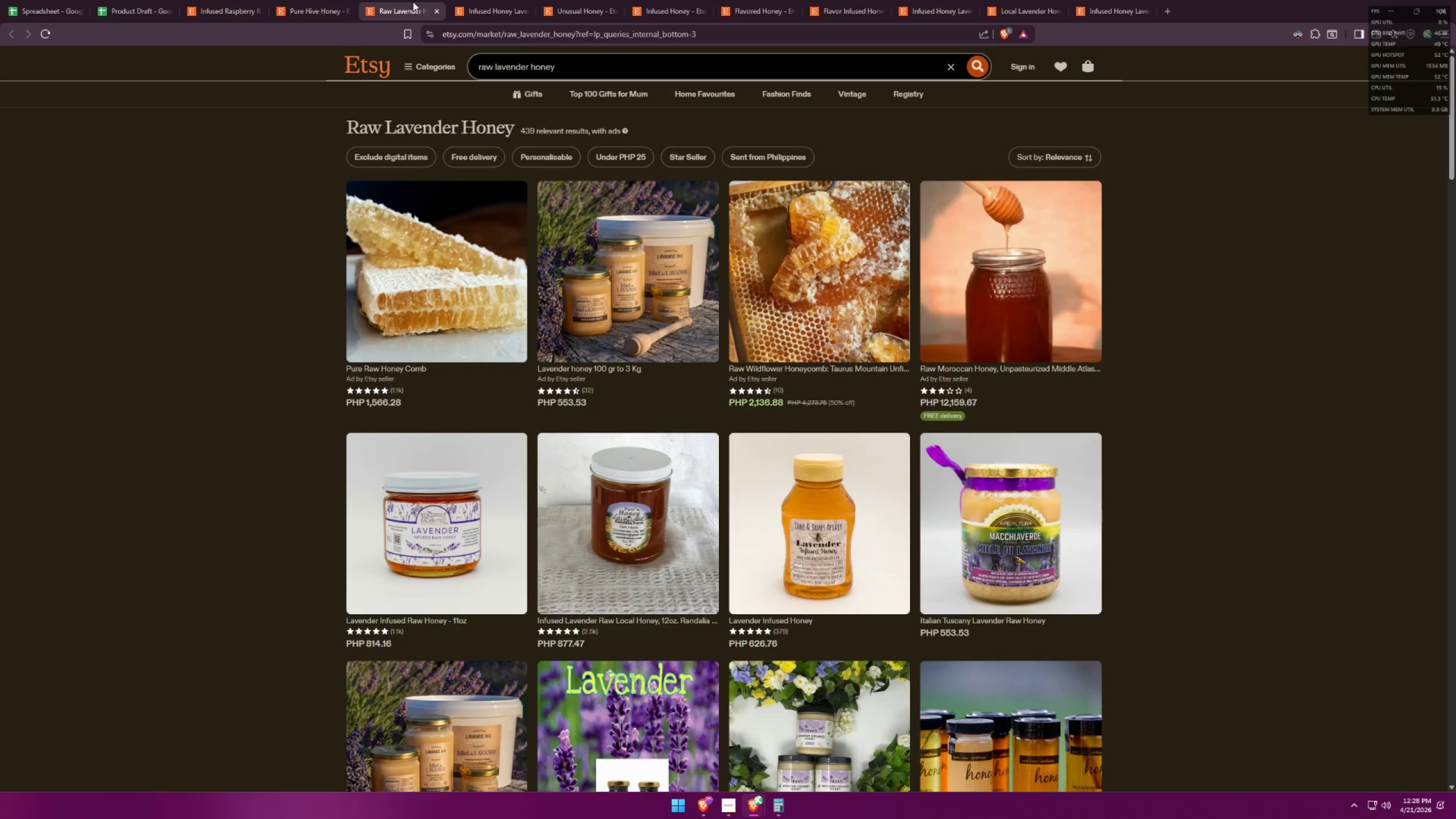 
left_click([202, 0])
 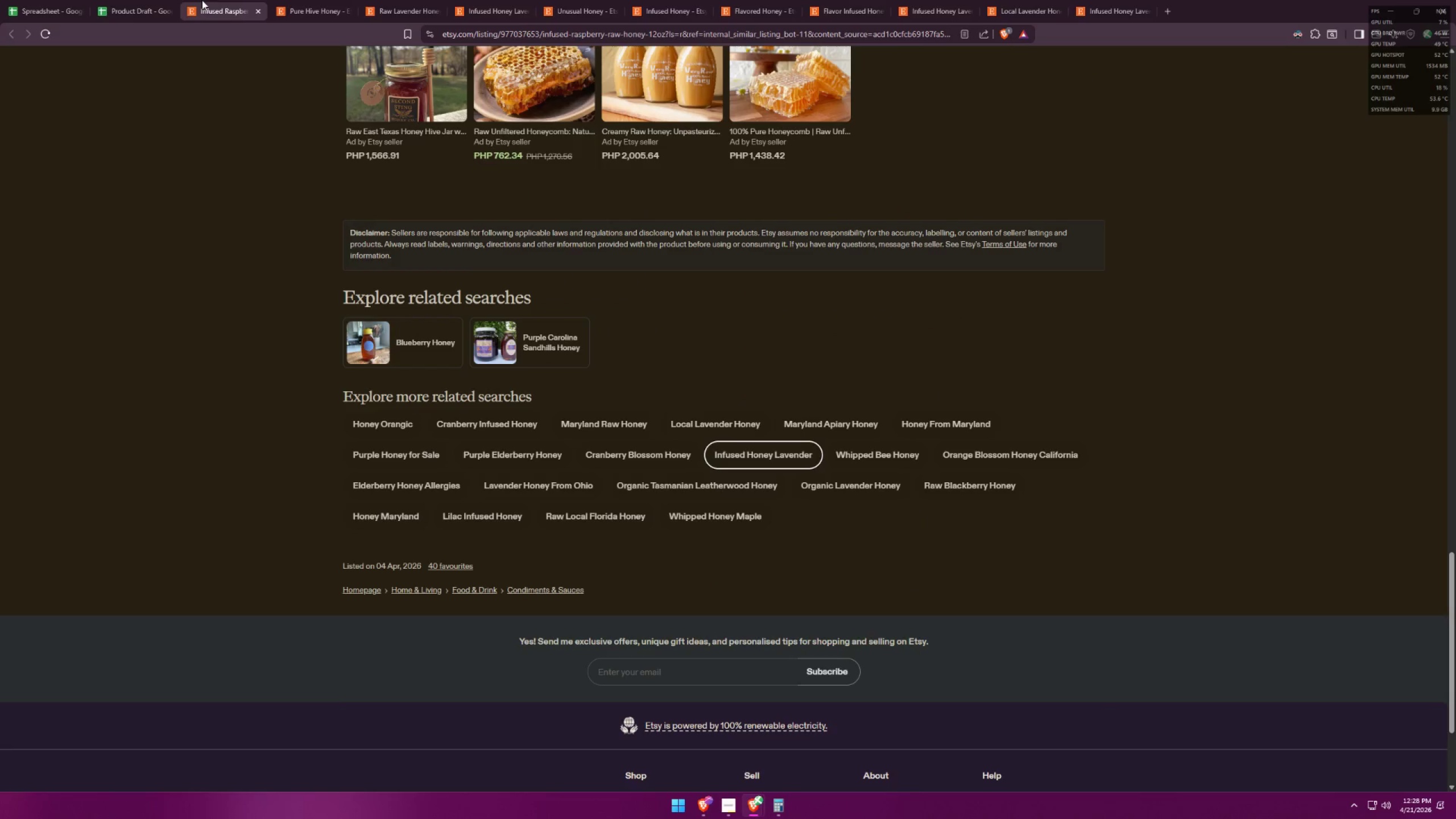 
left_click([289, 0])
 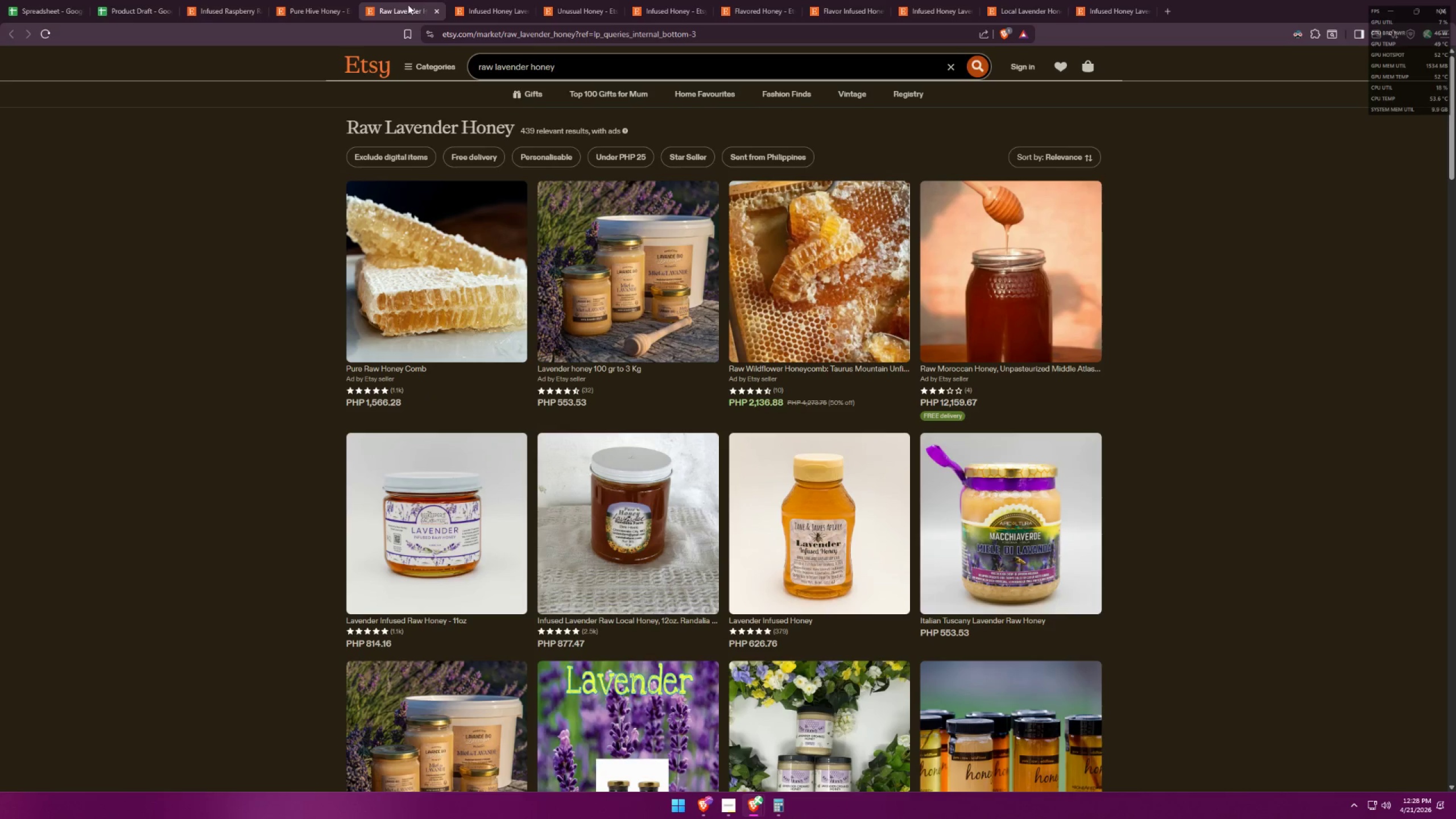 
triple_click([474, 0])
 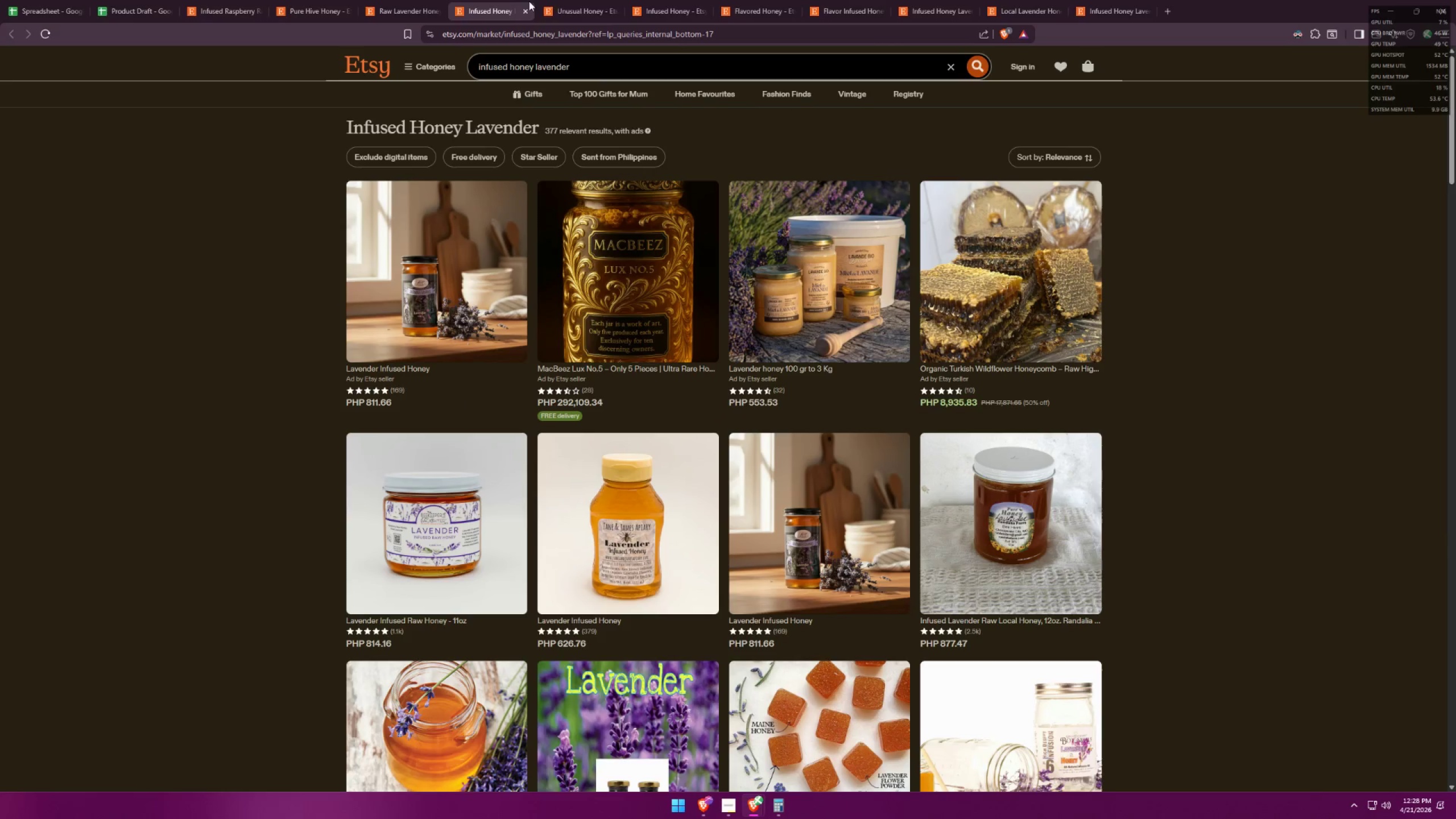 
left_click([551, 0])
 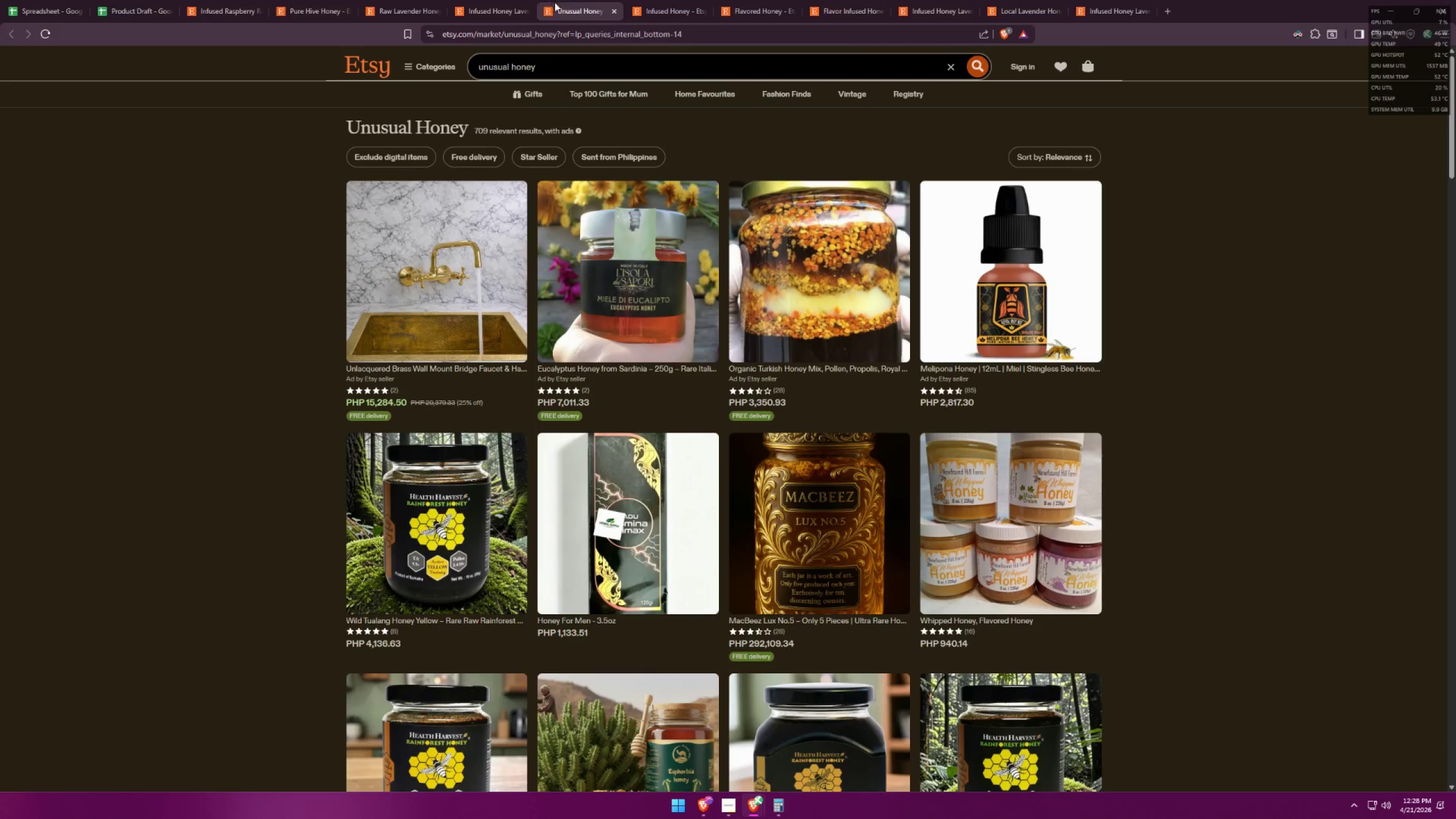 
left_click([668, 0])
 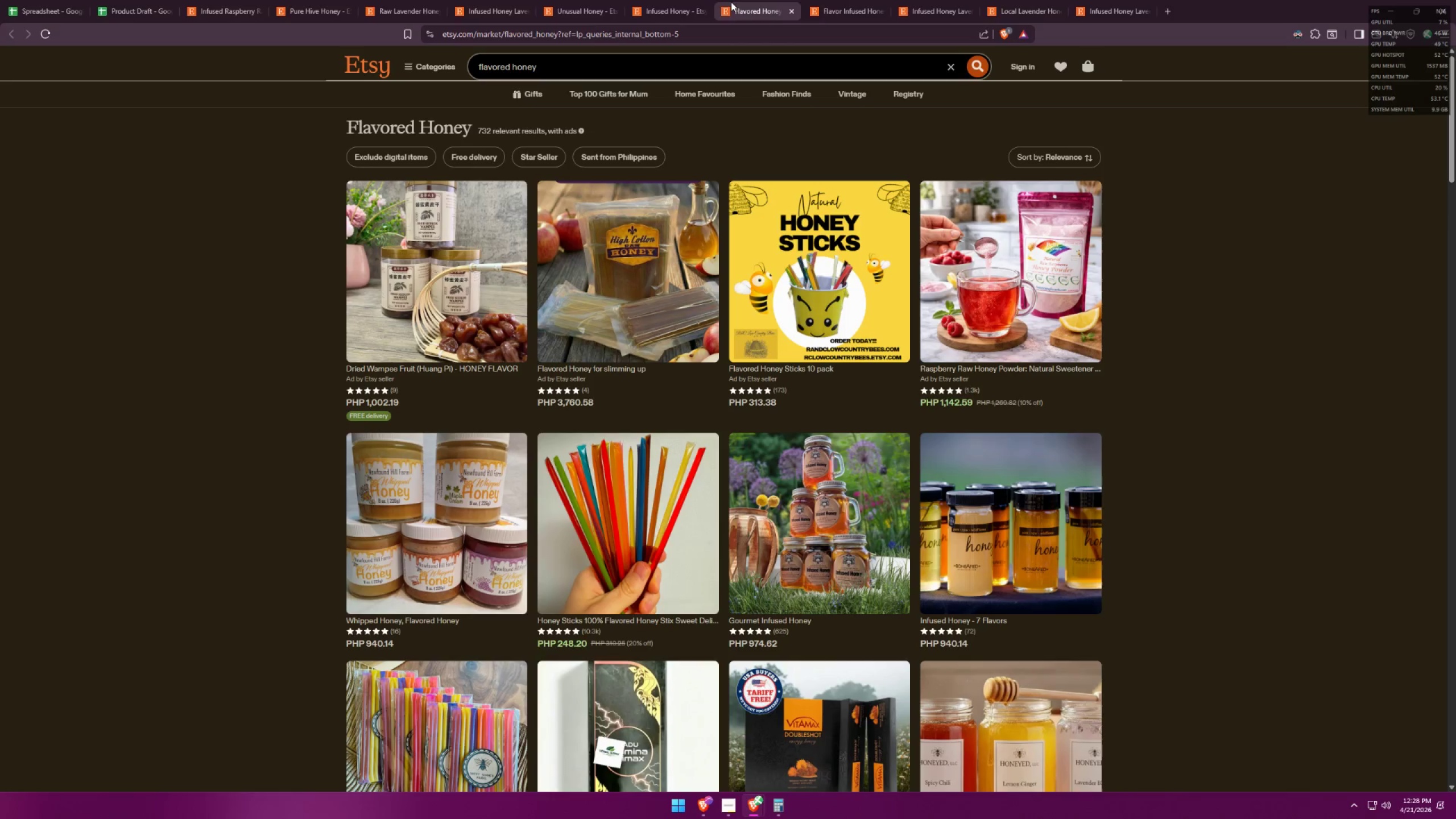 
left_click([822, 0])
 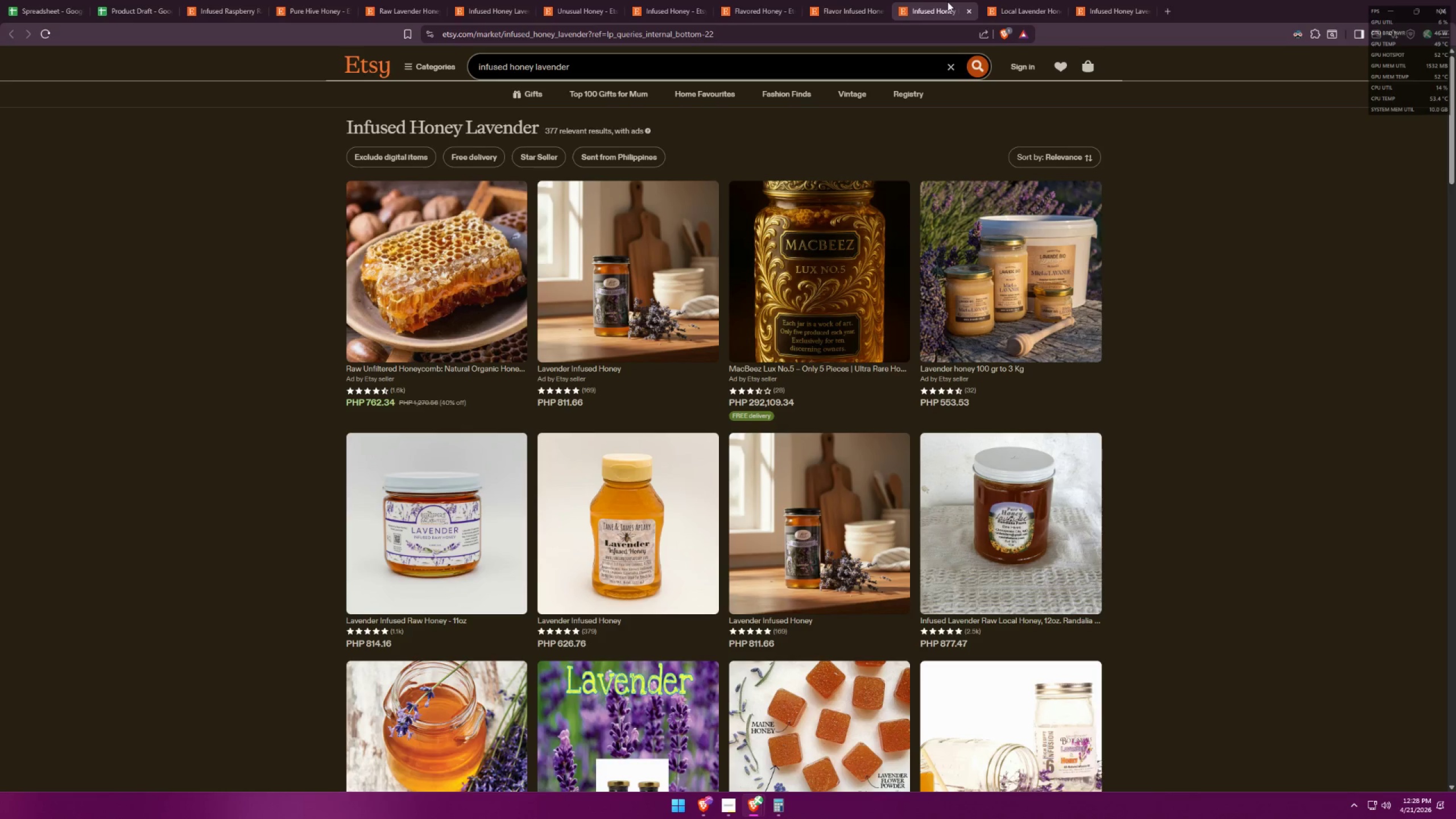 
mouse_move([976, 11])
 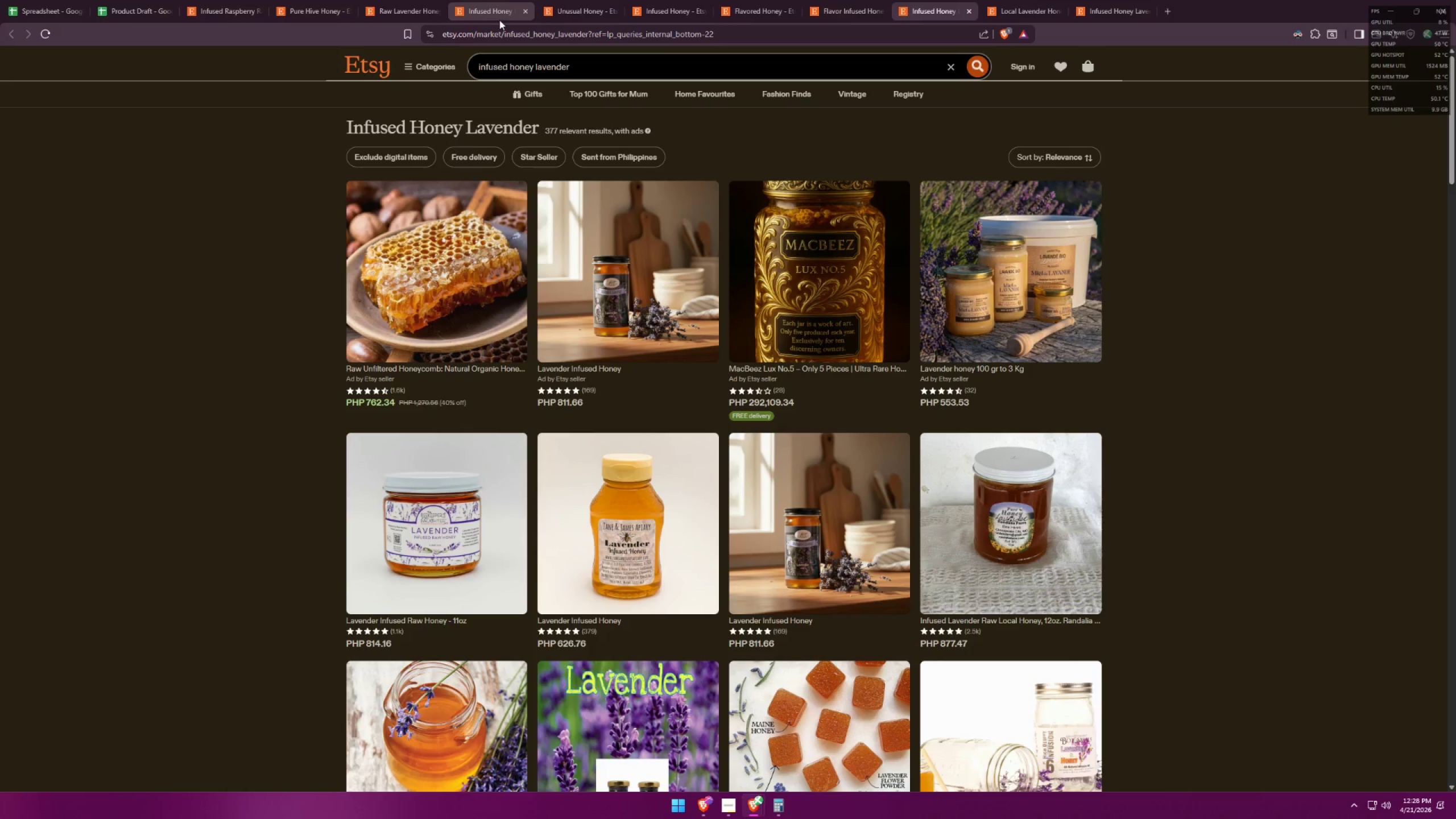 
left_click([499, 20])
 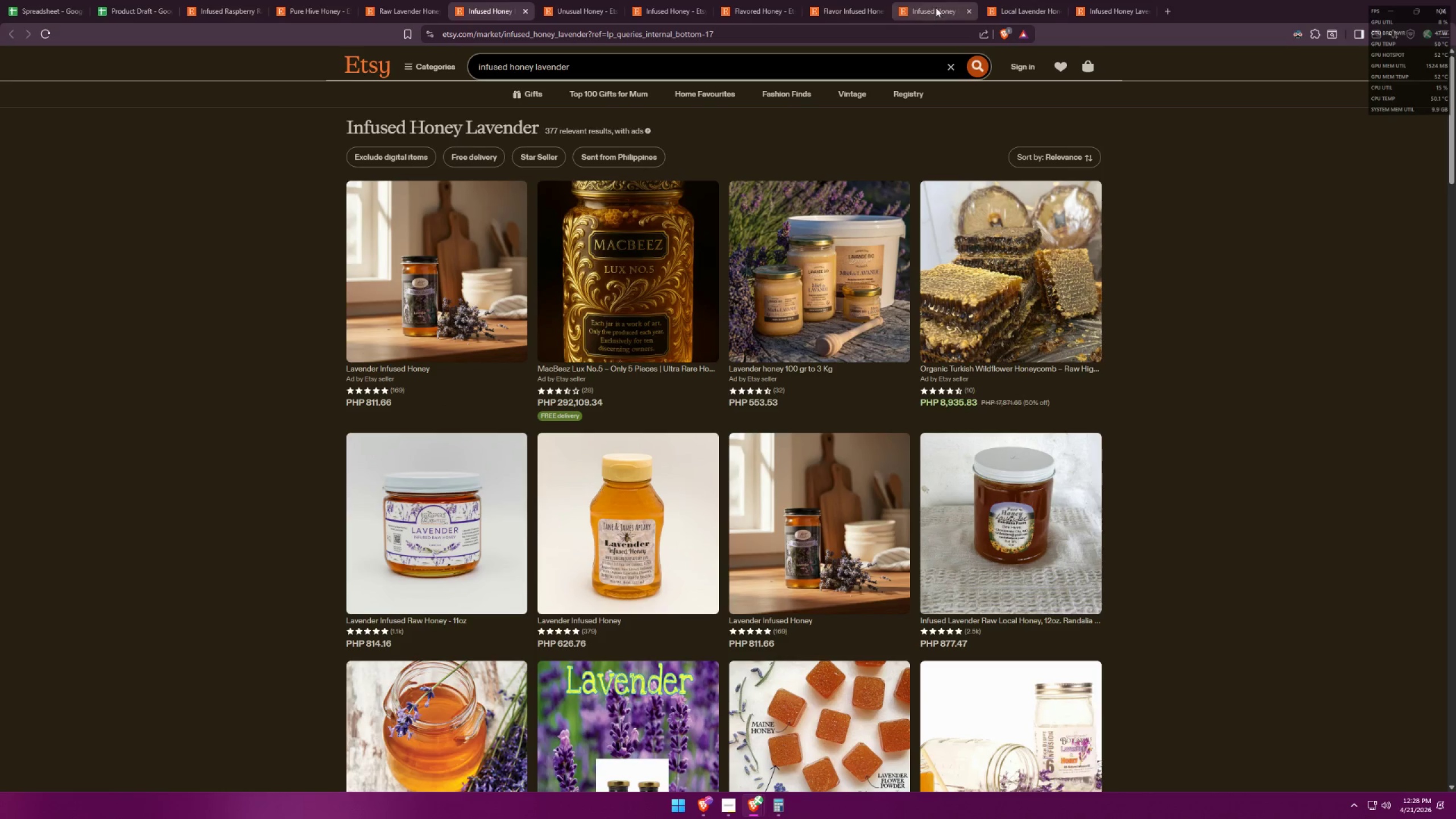 
left_click([936, 7])
 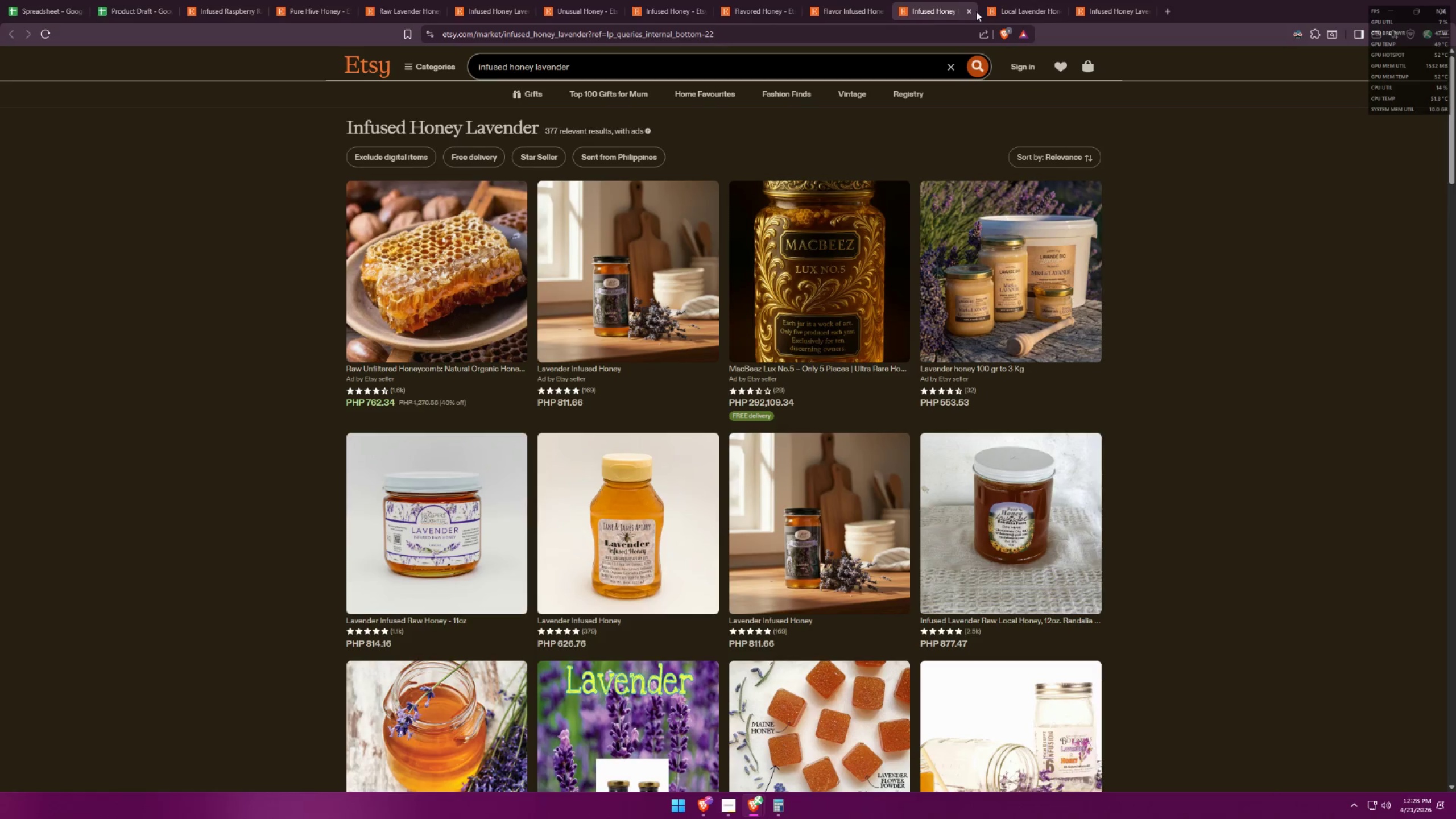 
left_click([963, 13])
 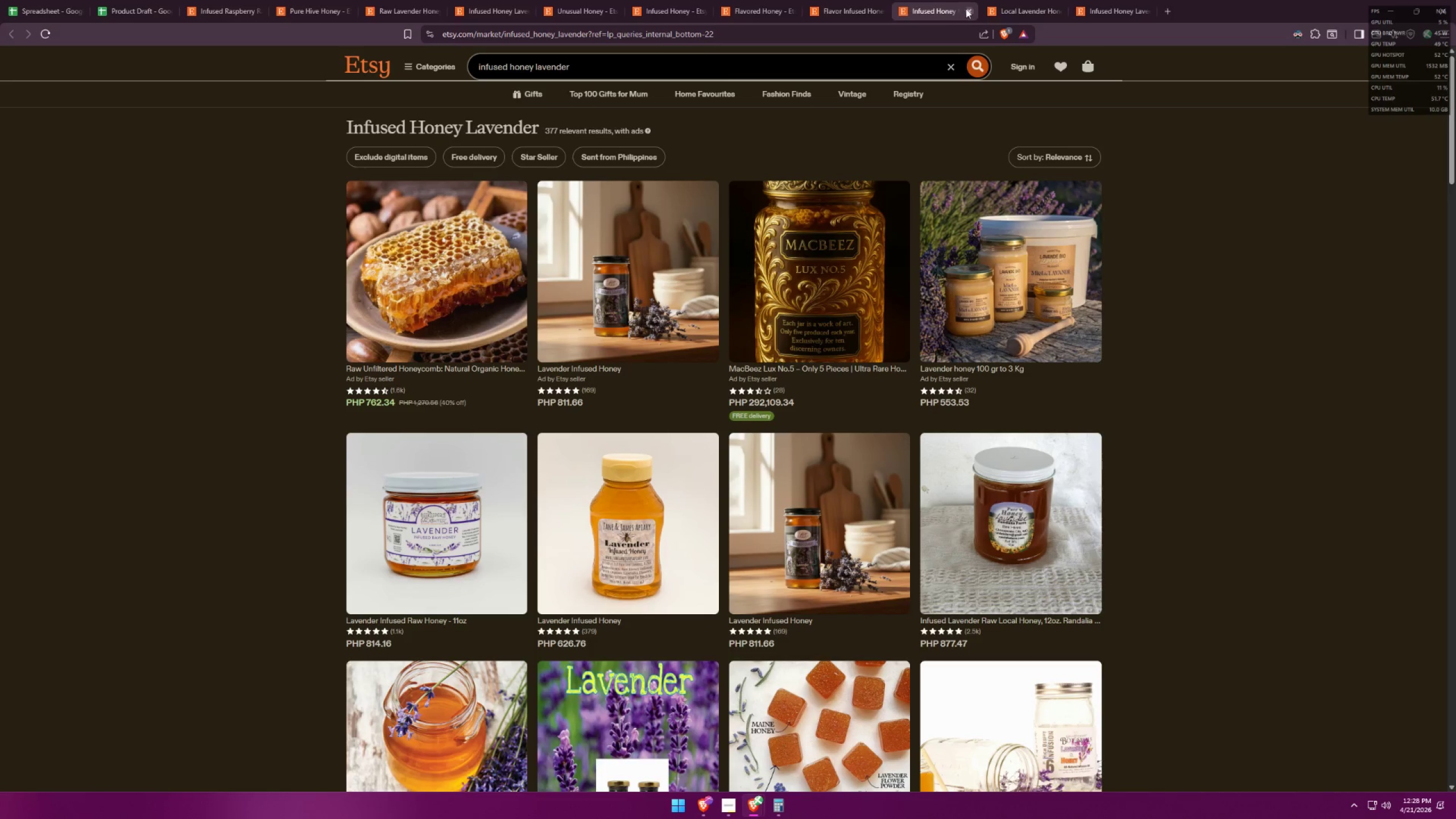 
left_click([966, 9])
 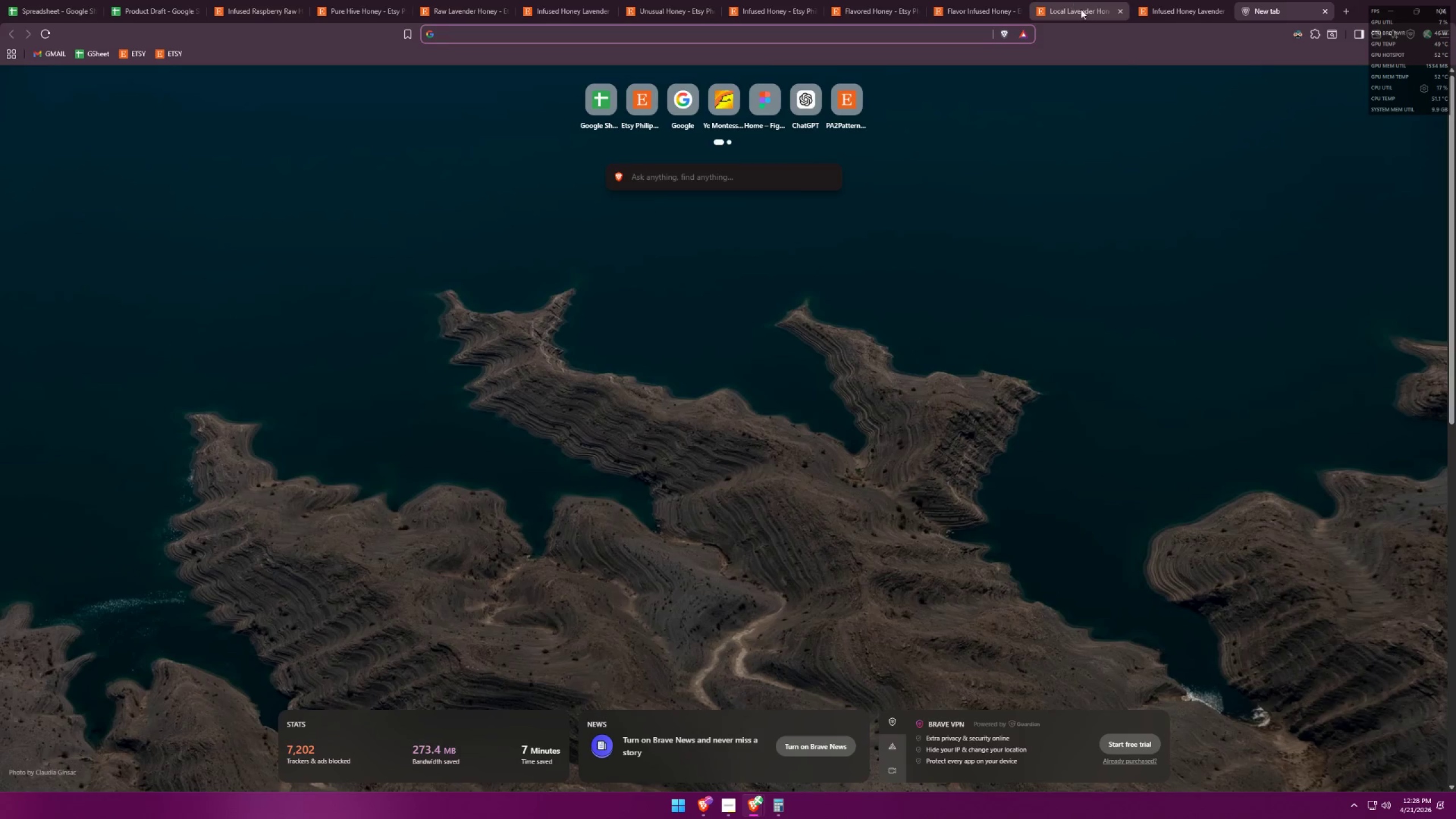 
left_click([1326, 9])
 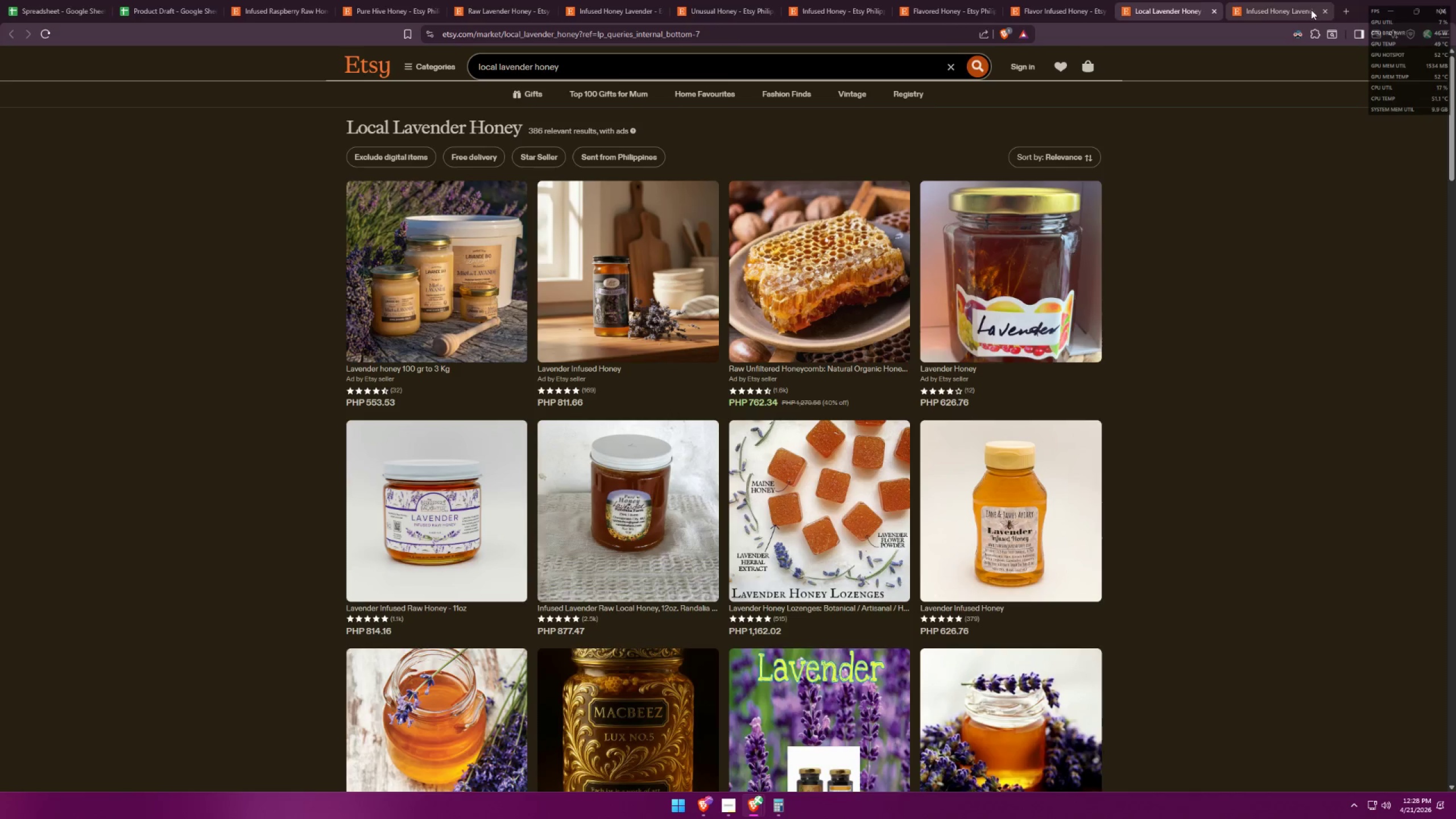 
left_click([1288, 11])
 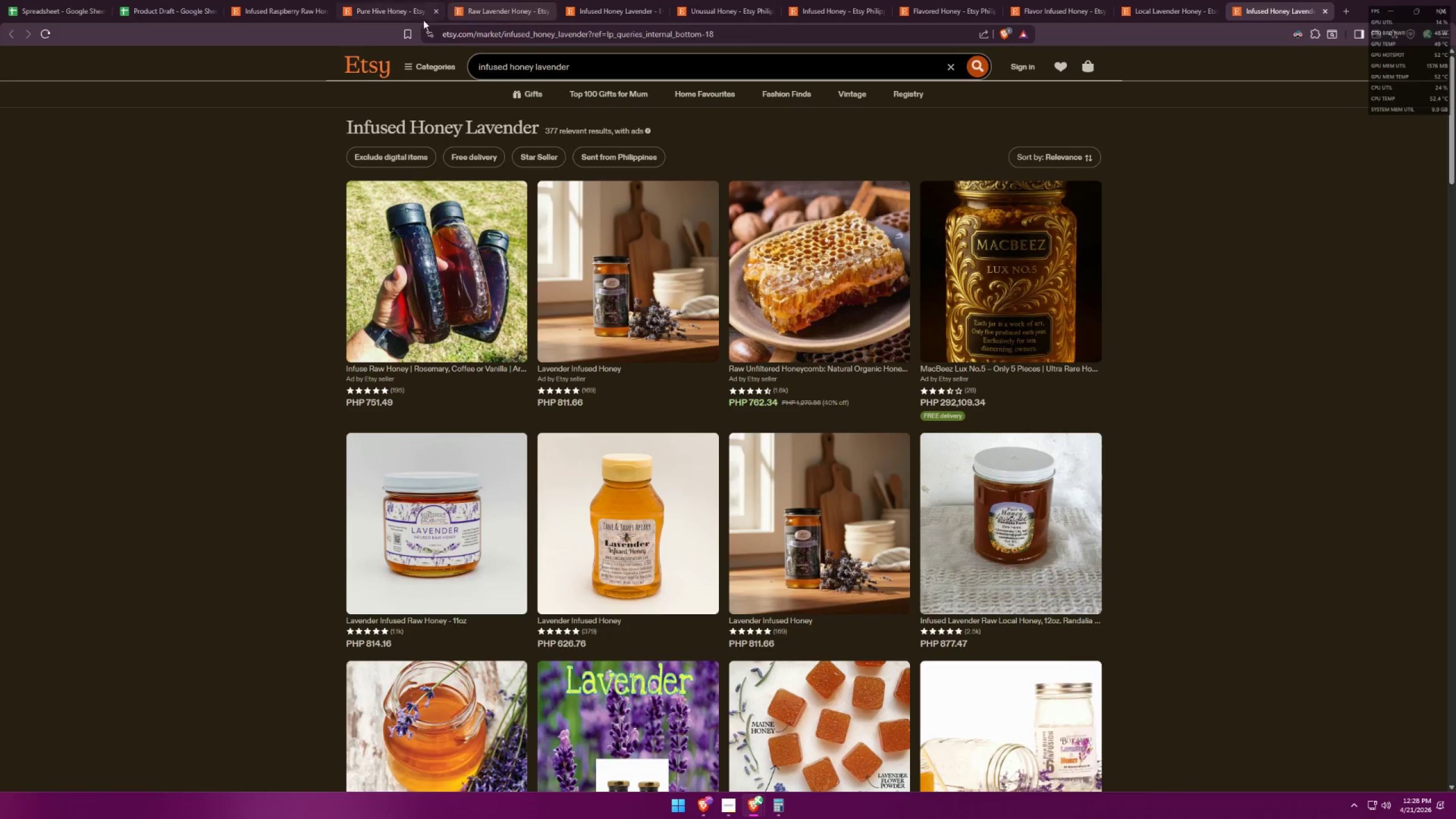 
left_click([276, 0])
 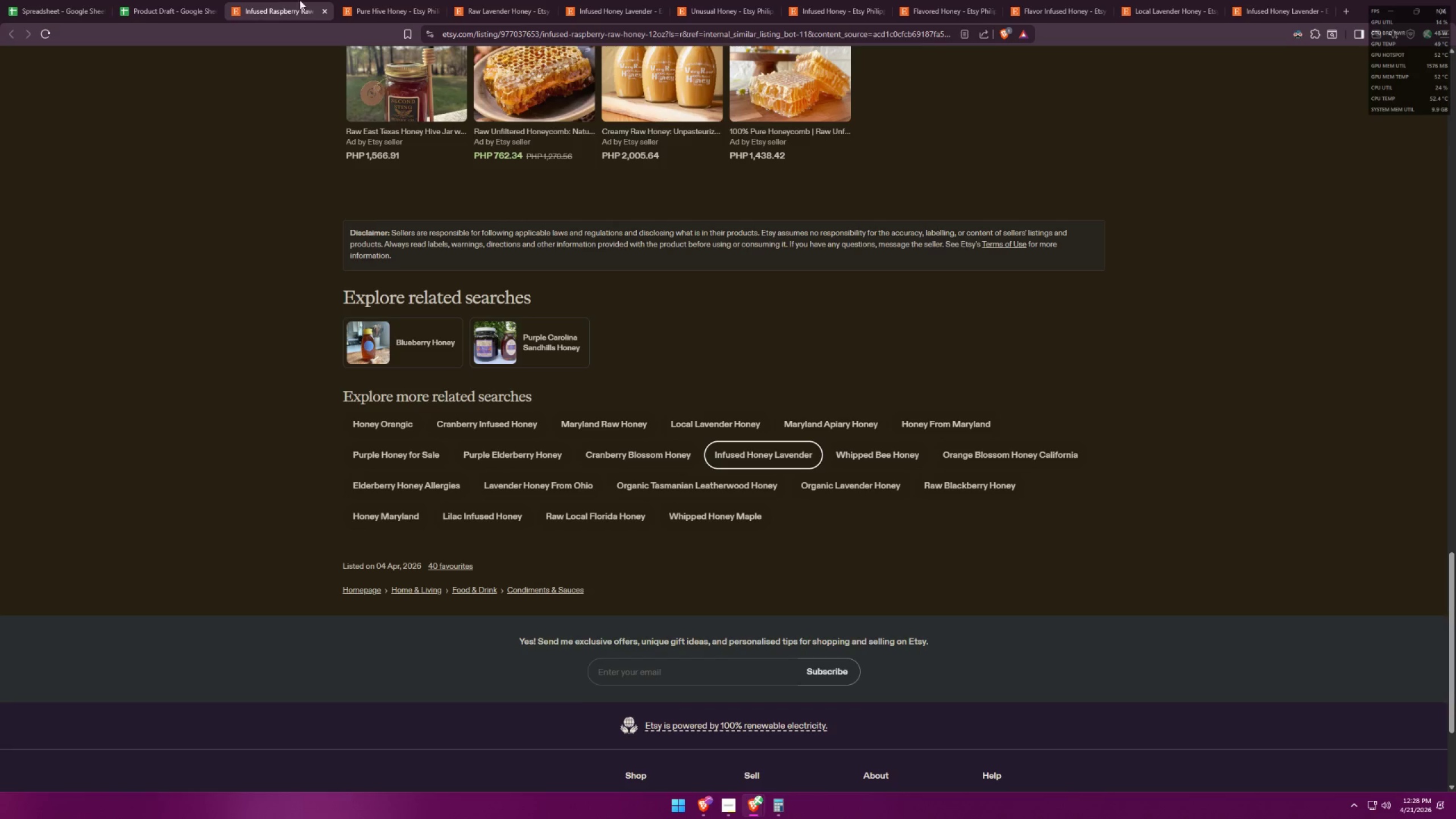 
left_click([362, 0])
 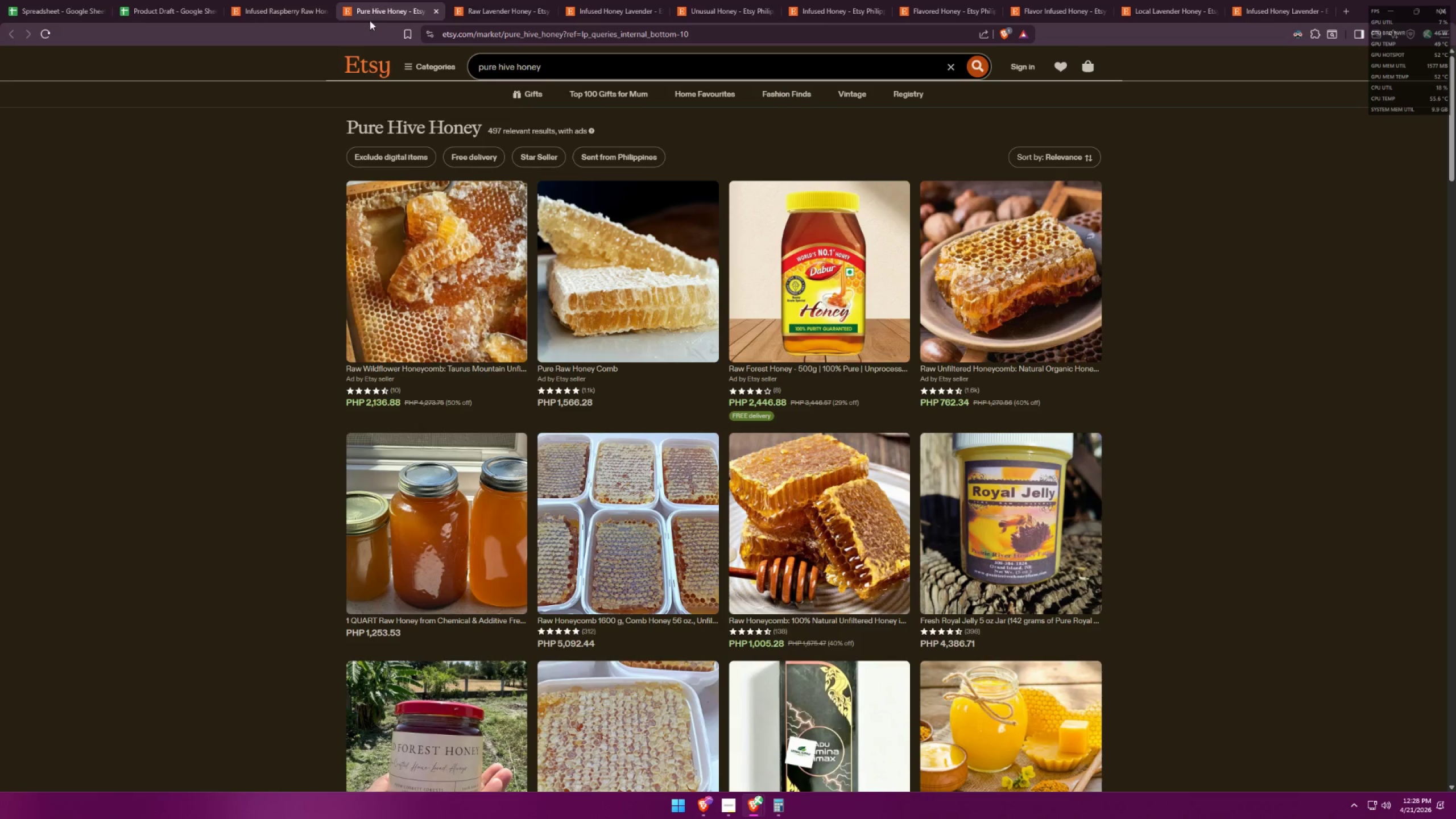 
key(Alt+AltLeft)
 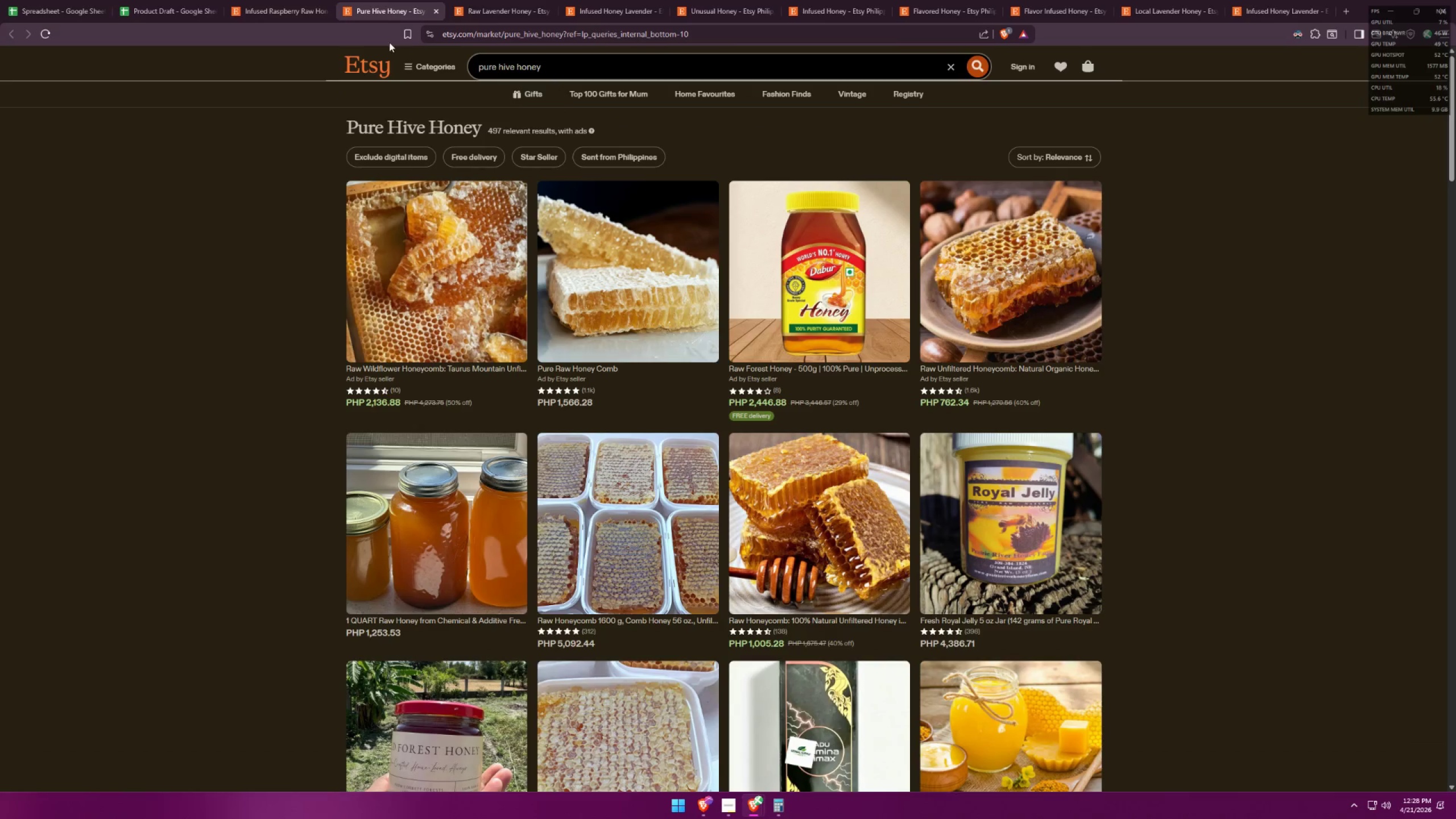 
key(Tab)
type(Pure hive honey)
 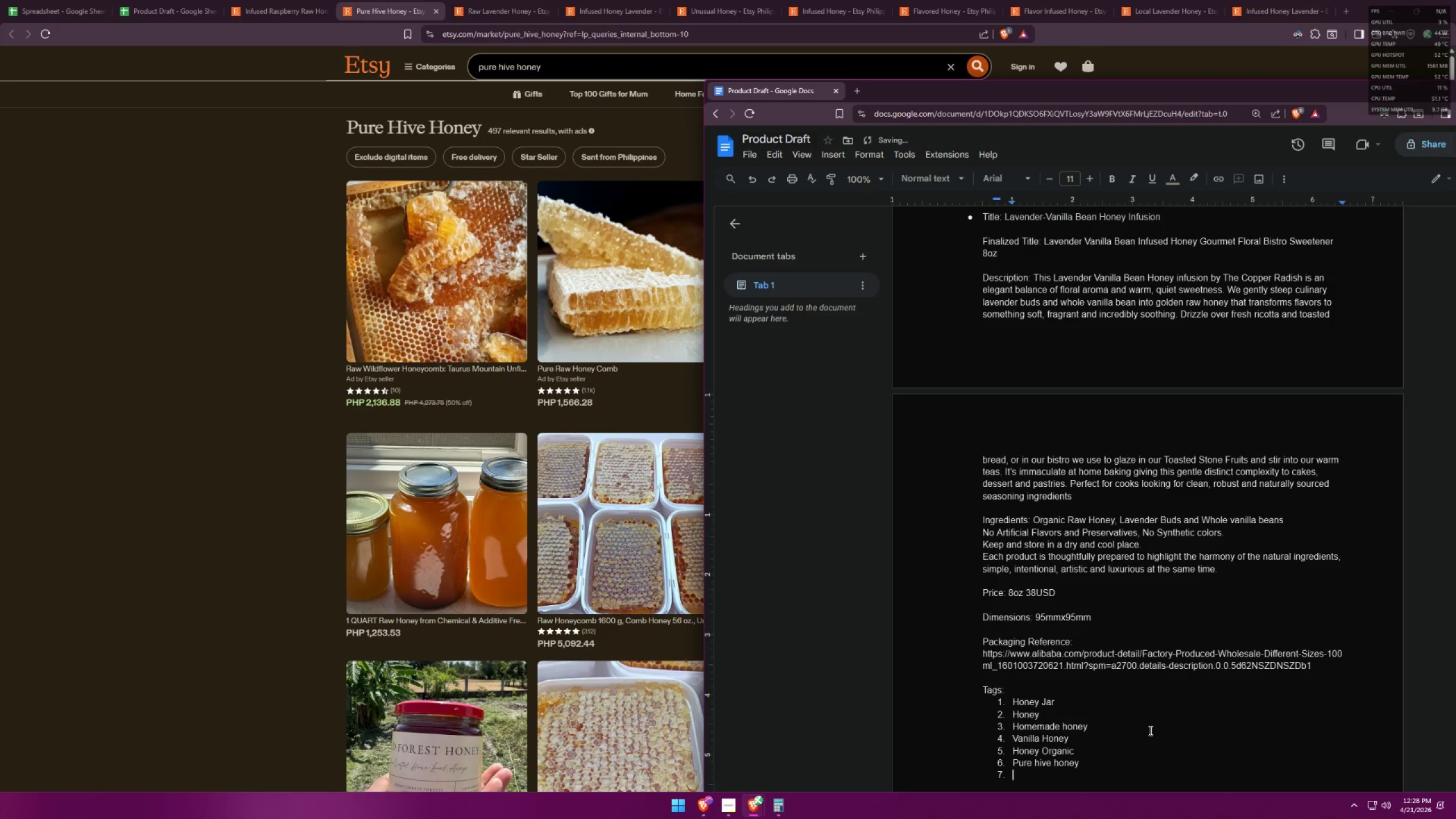 
 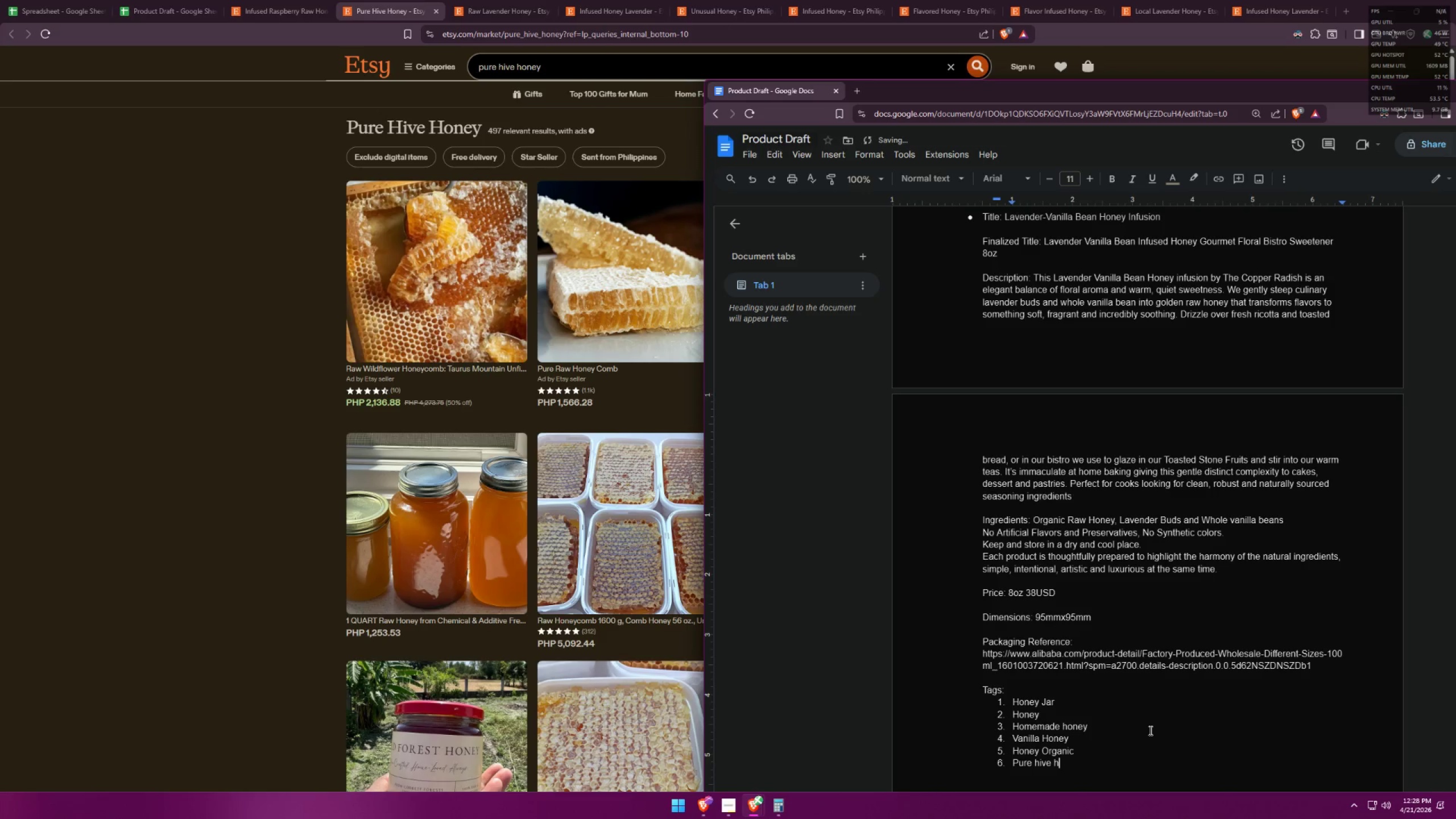 
key(Enter)
 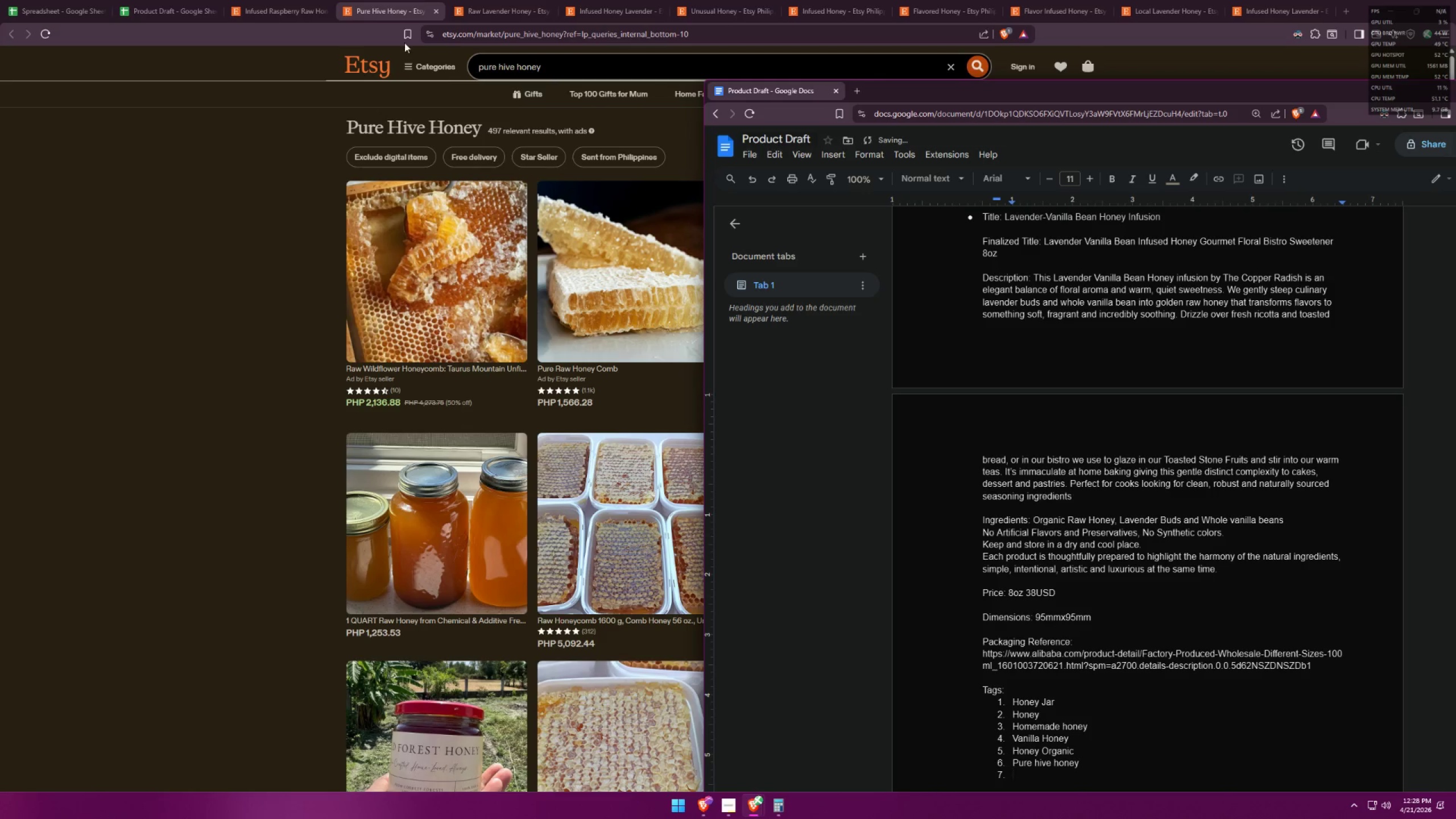 
left_click([437, 11])
 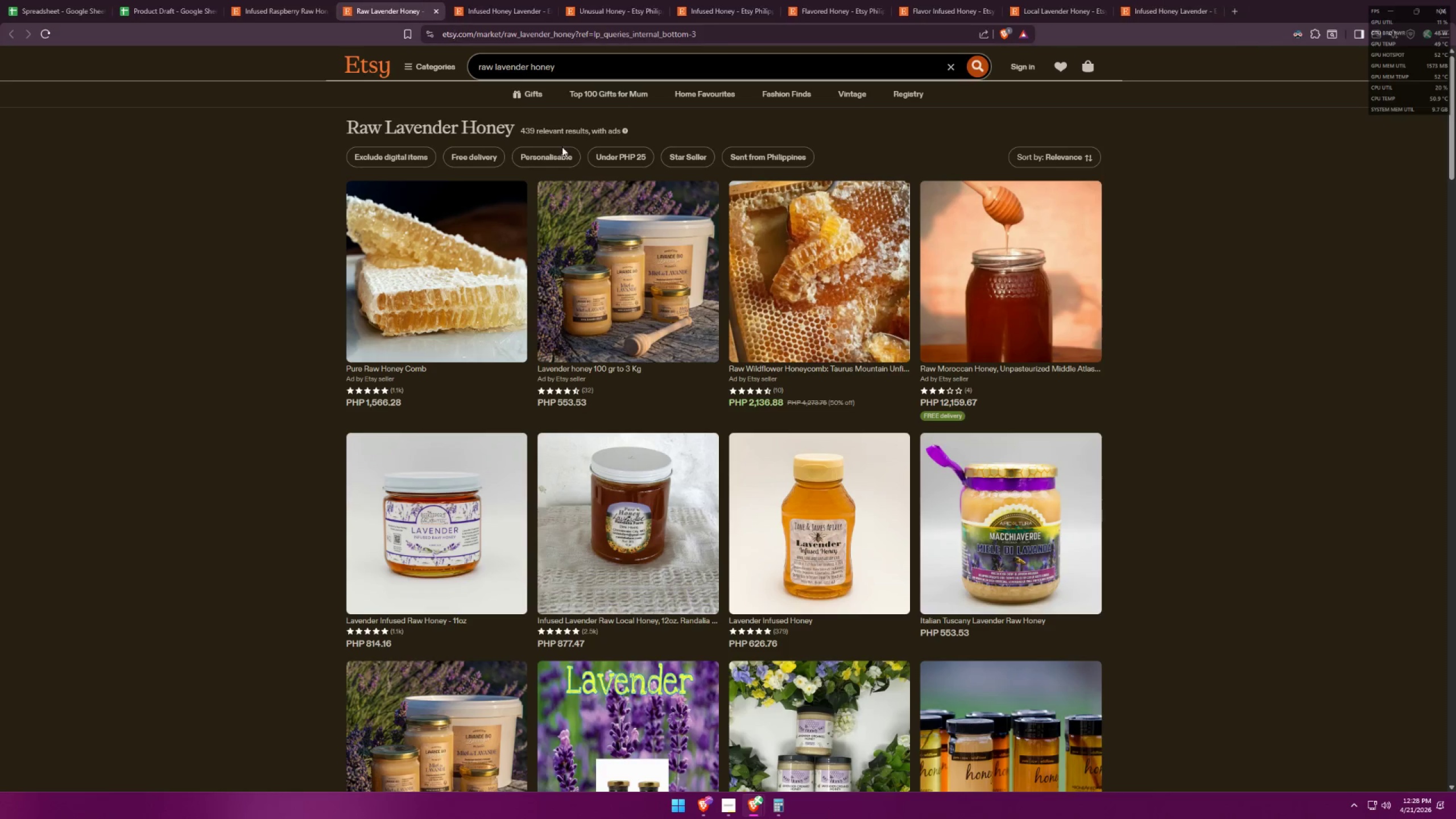 
key(Alt+AltLeft)
 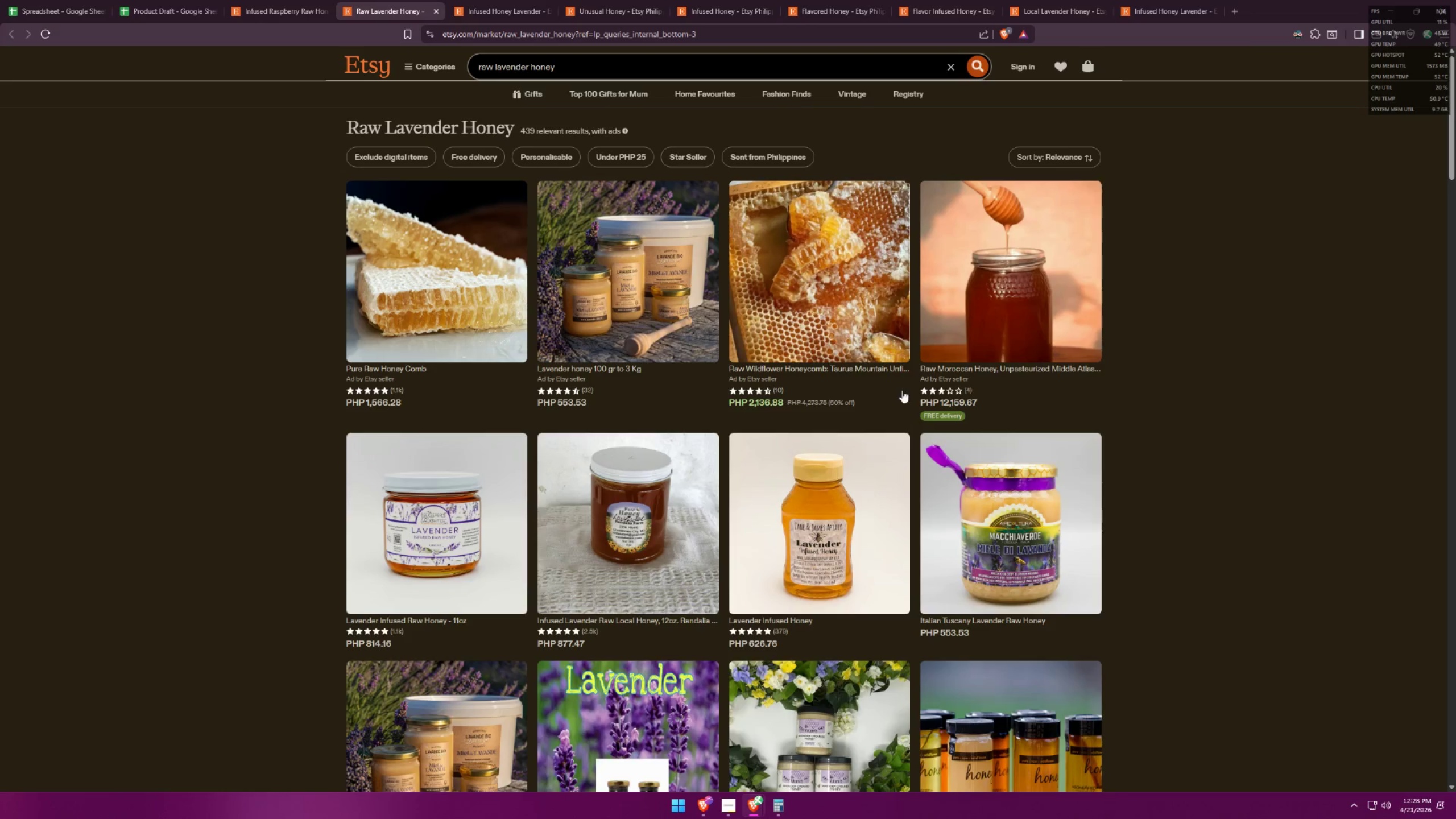 
key(Tab)
type(raw lavender honey)
 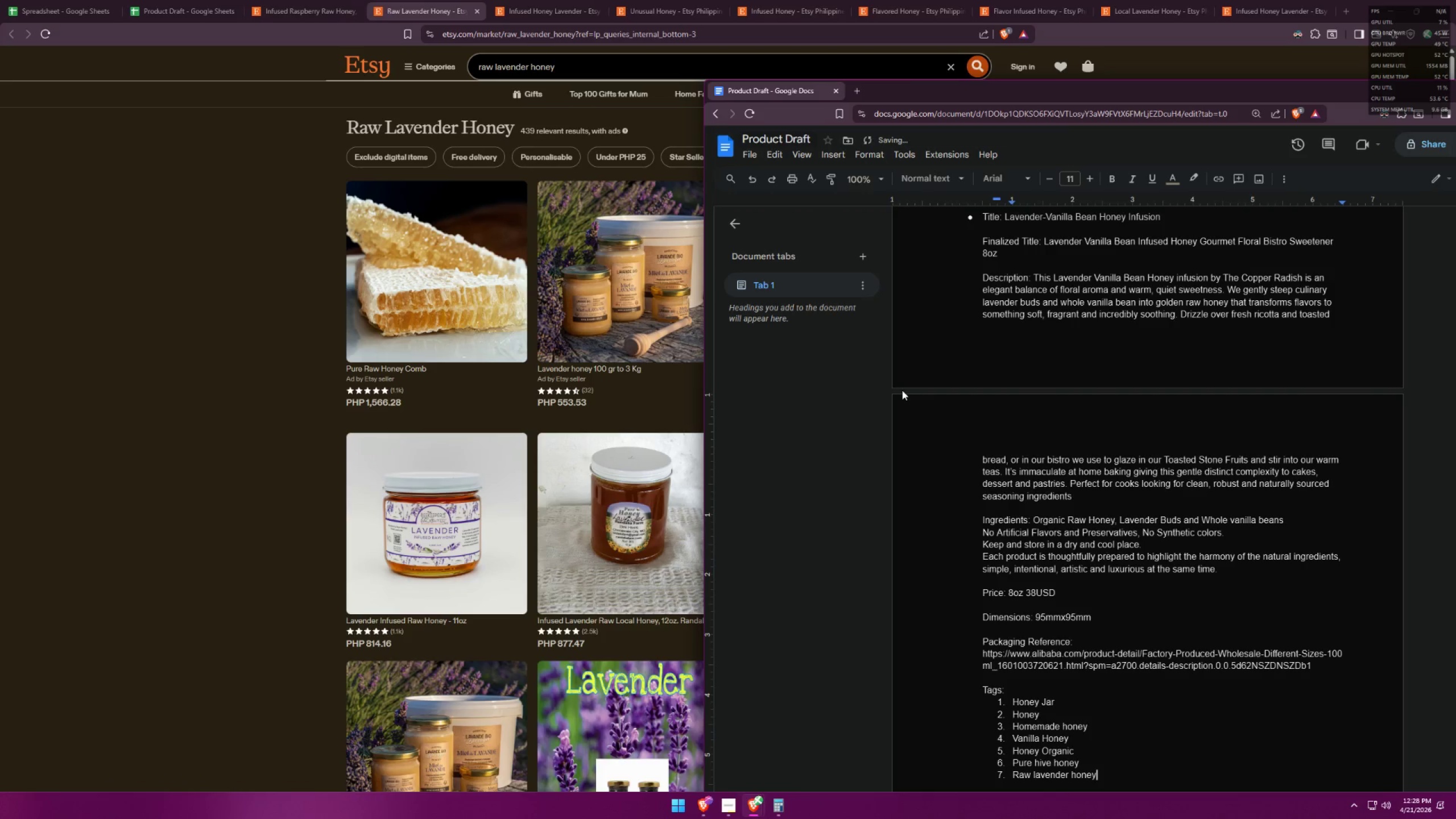 
key(Enter)
 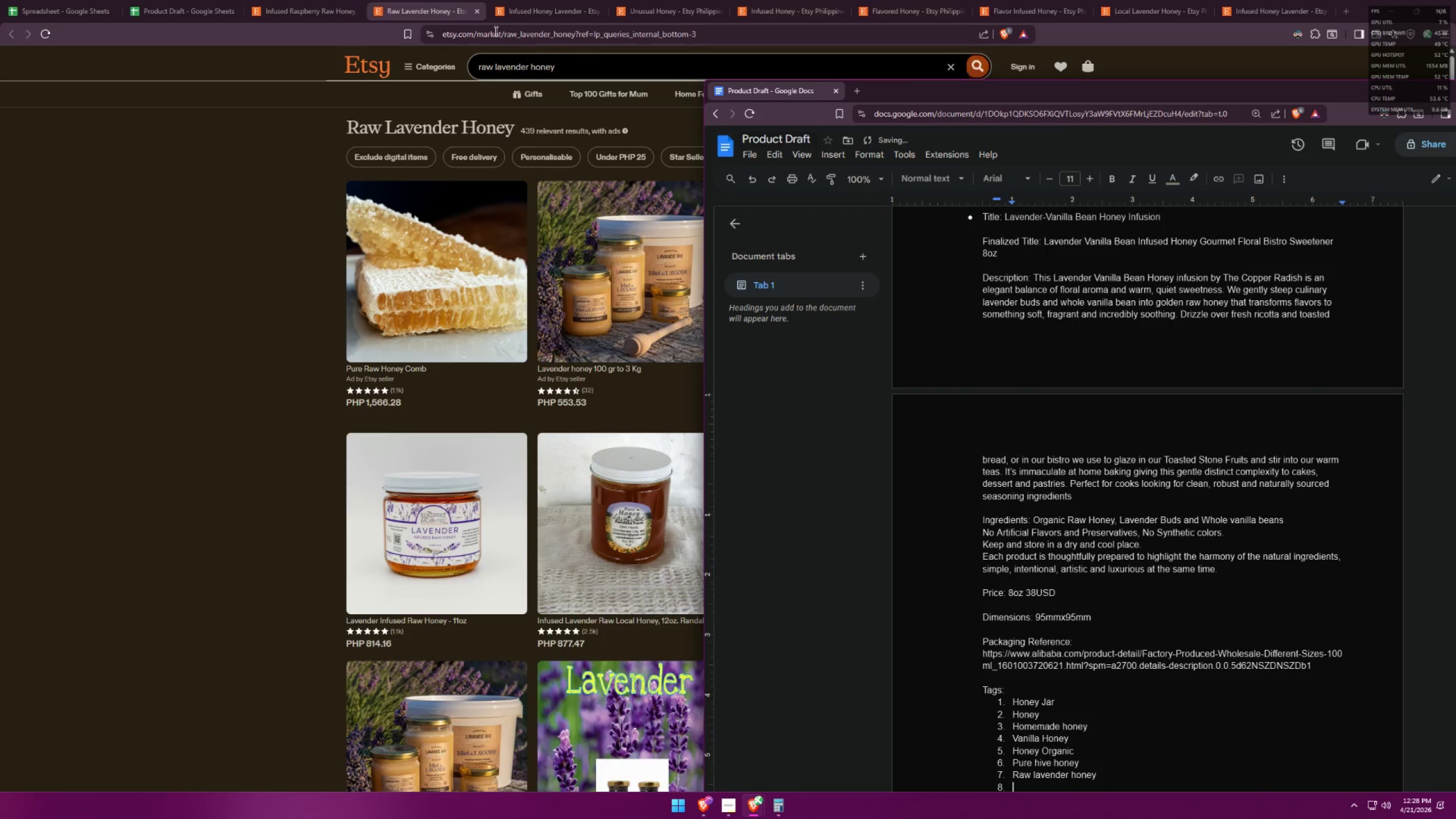 
left_click([475, 13])
 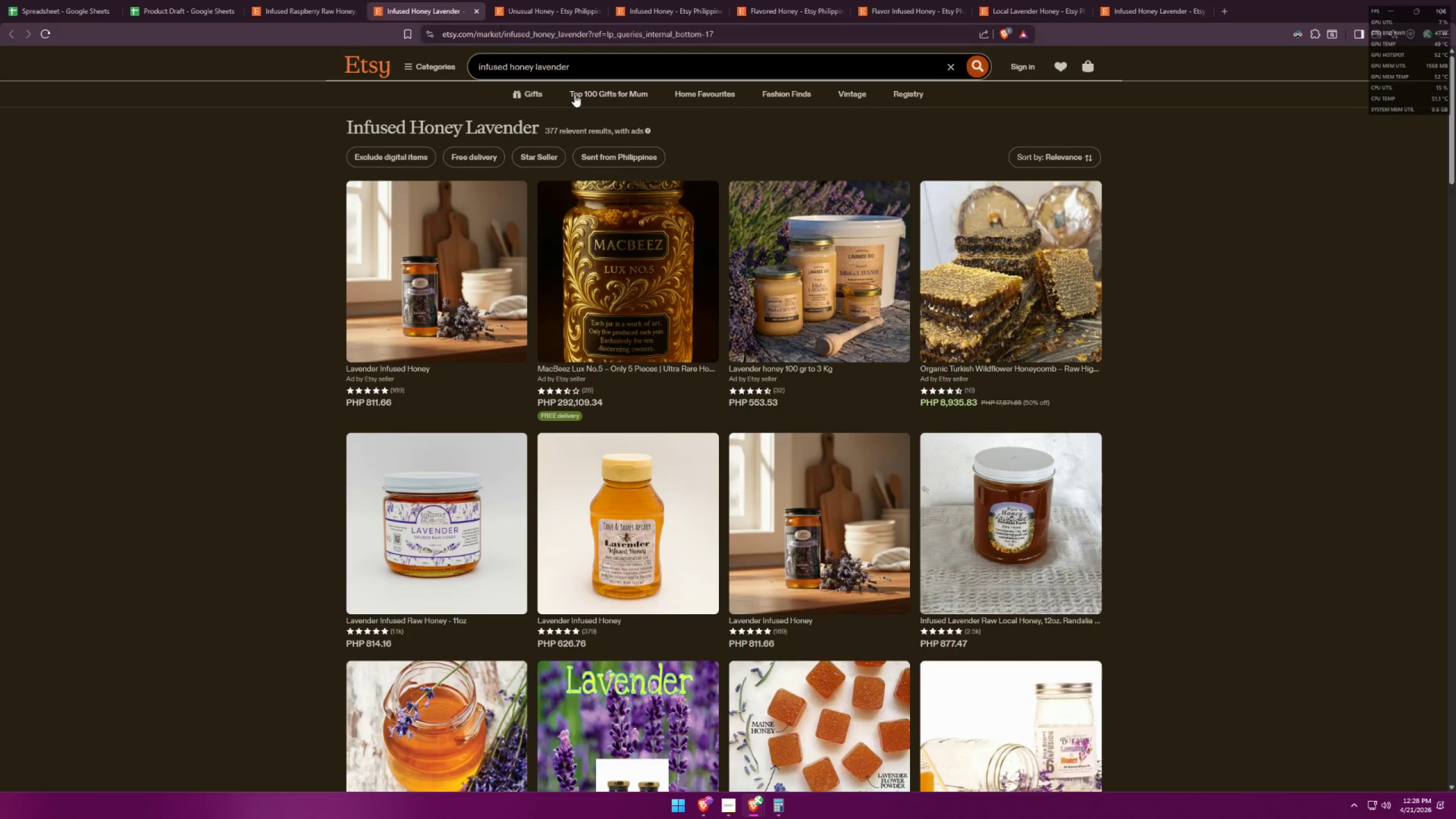 
key(Alt+AltLeft)
 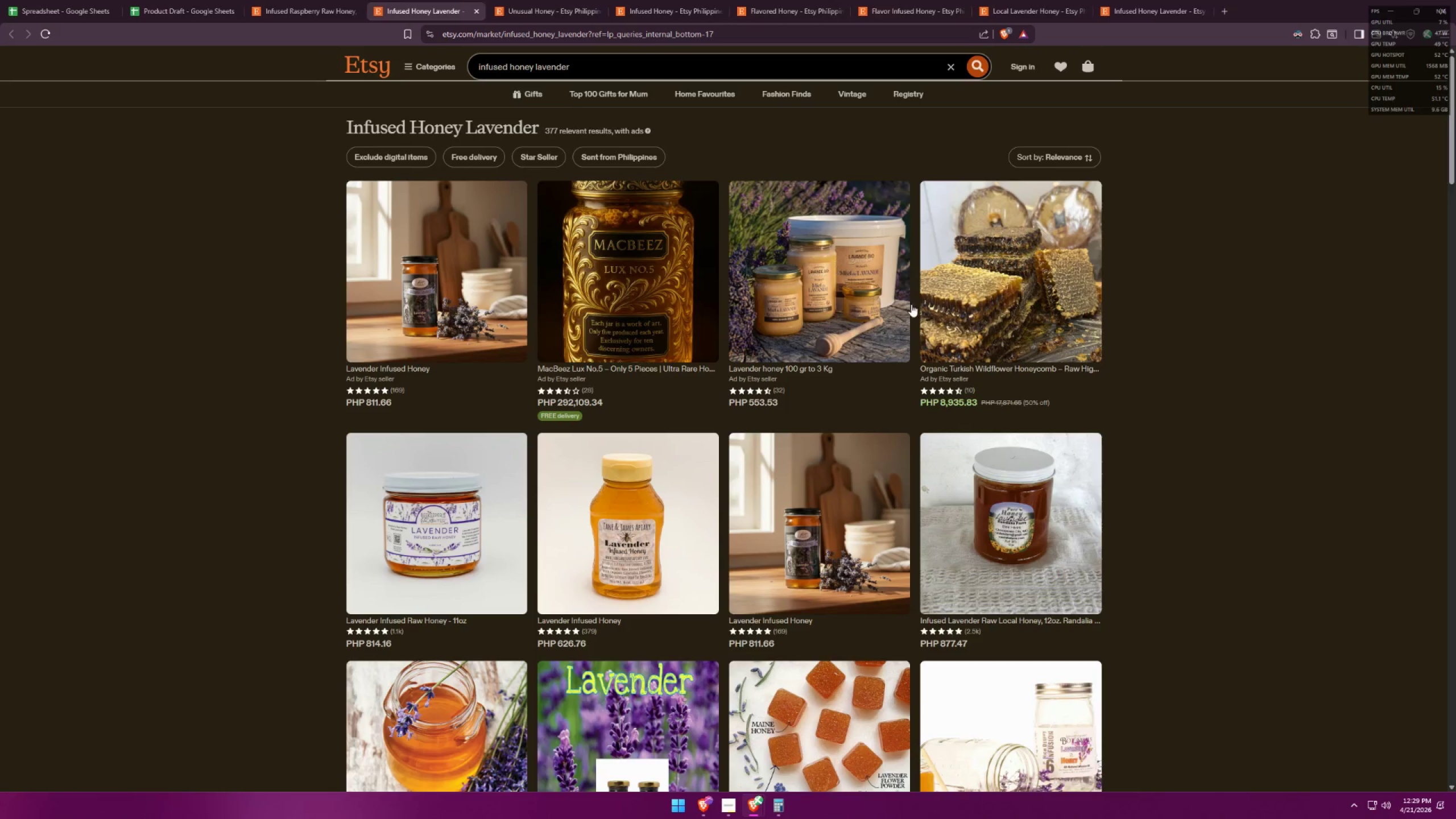 
key(Tab)
type(u)
key(Backspace)
type(infused honey lavender)
 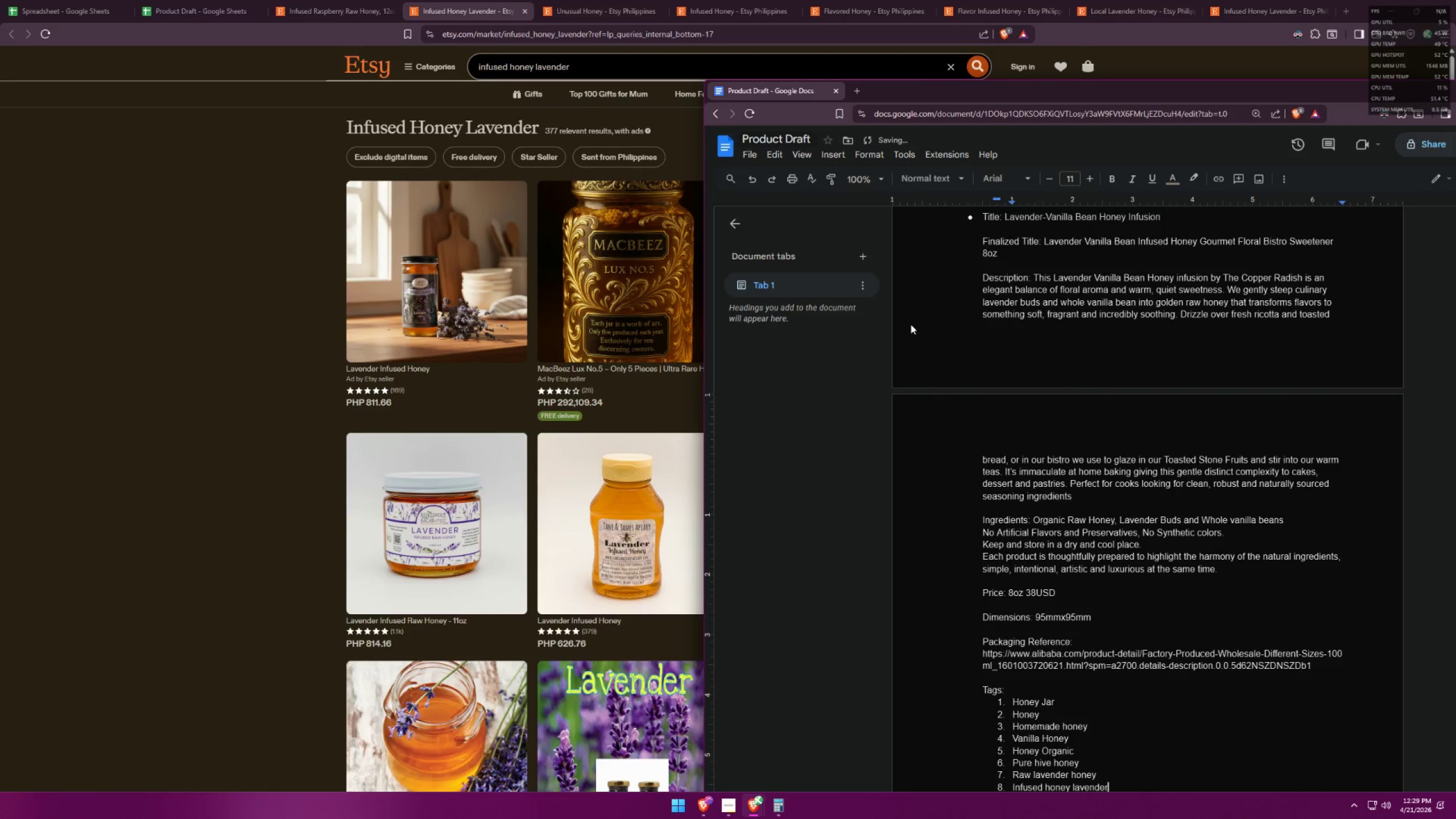 
key(Enter)
 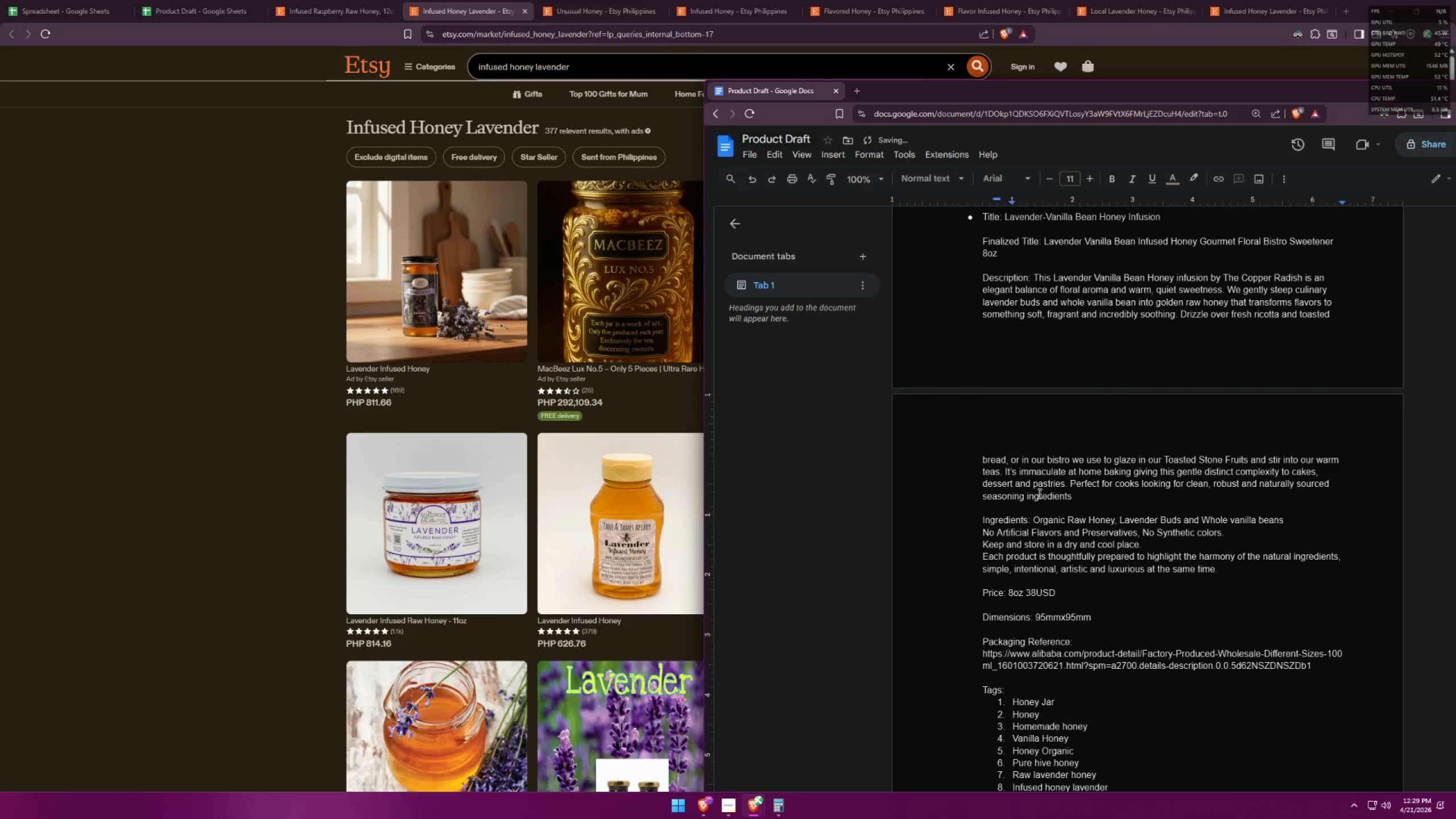 
scroll: coordinate [1170, 515], scroll_direction: down, amount: 3.0
 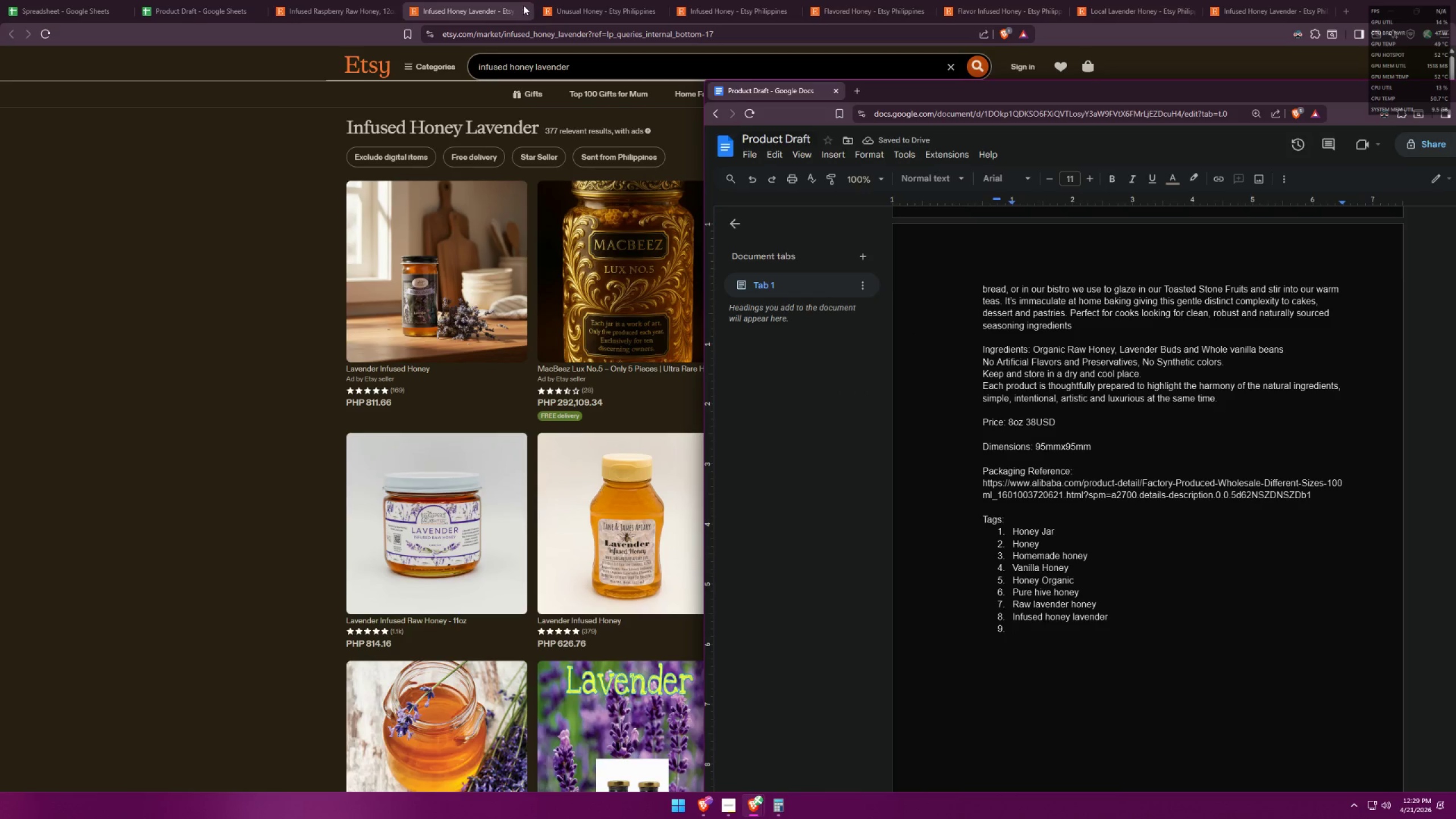 
double_click([527, 13])
 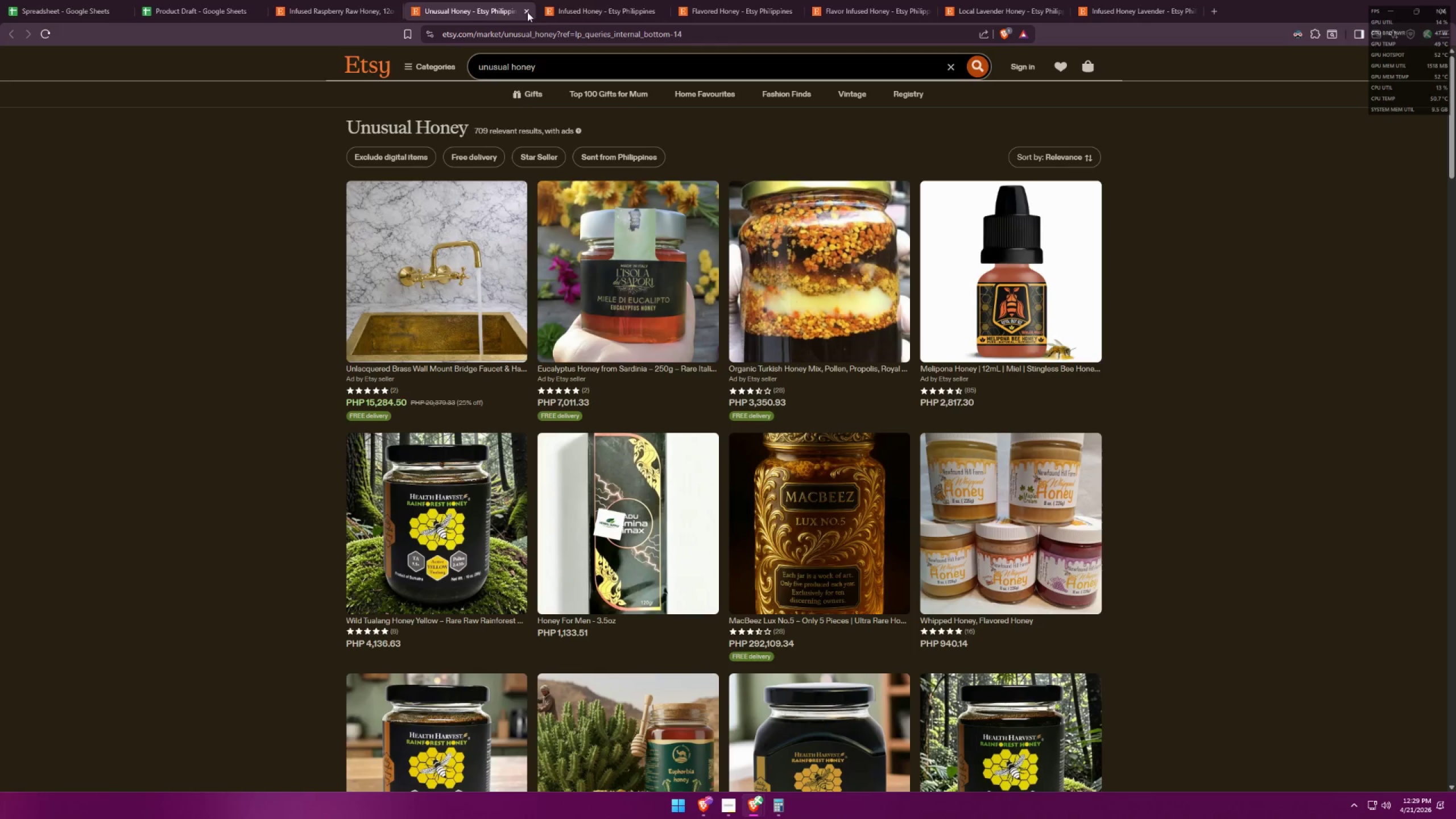 
key(Alt+AltLeft)
 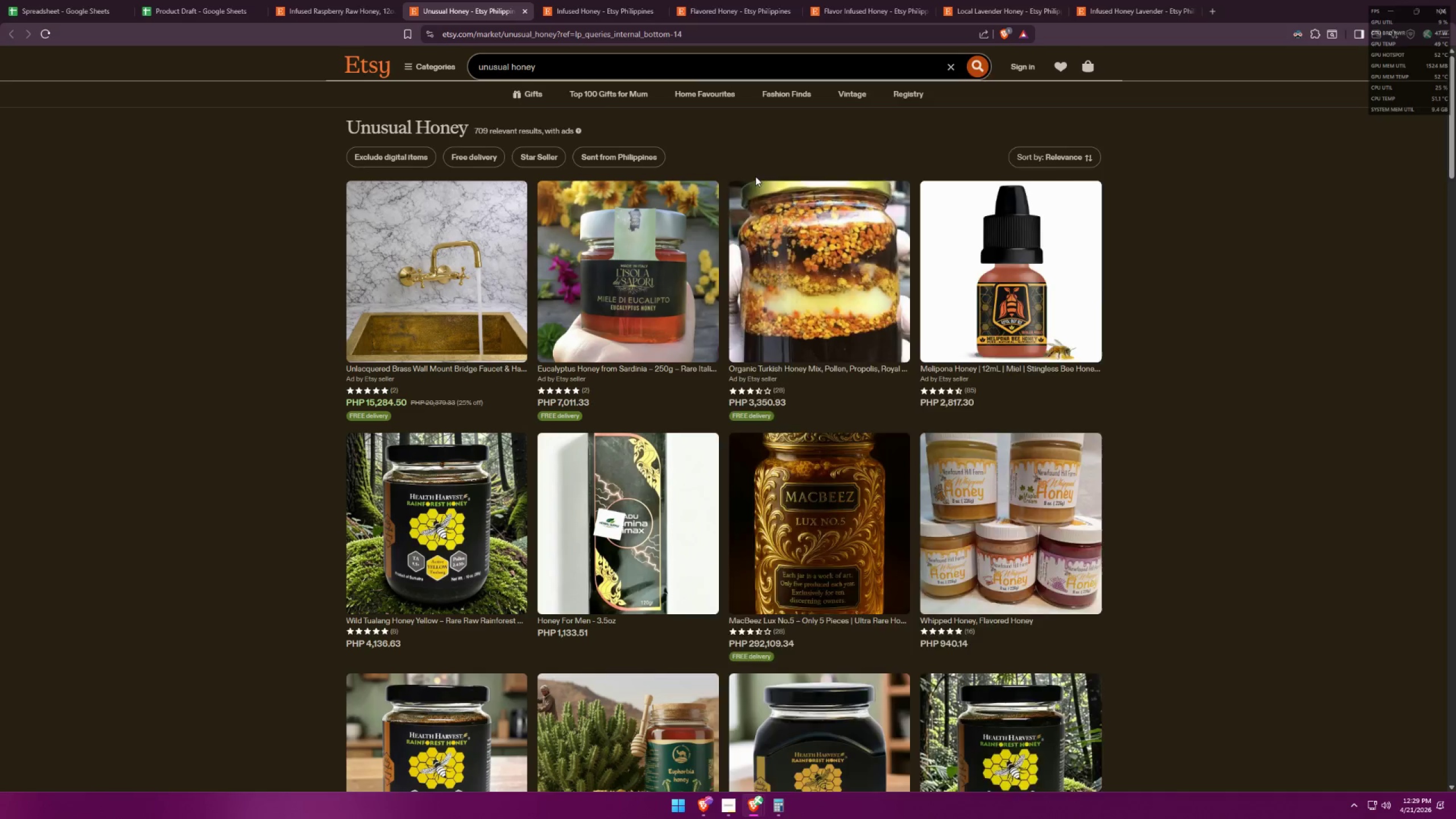 
key(Tab)
type(unsual honey)
 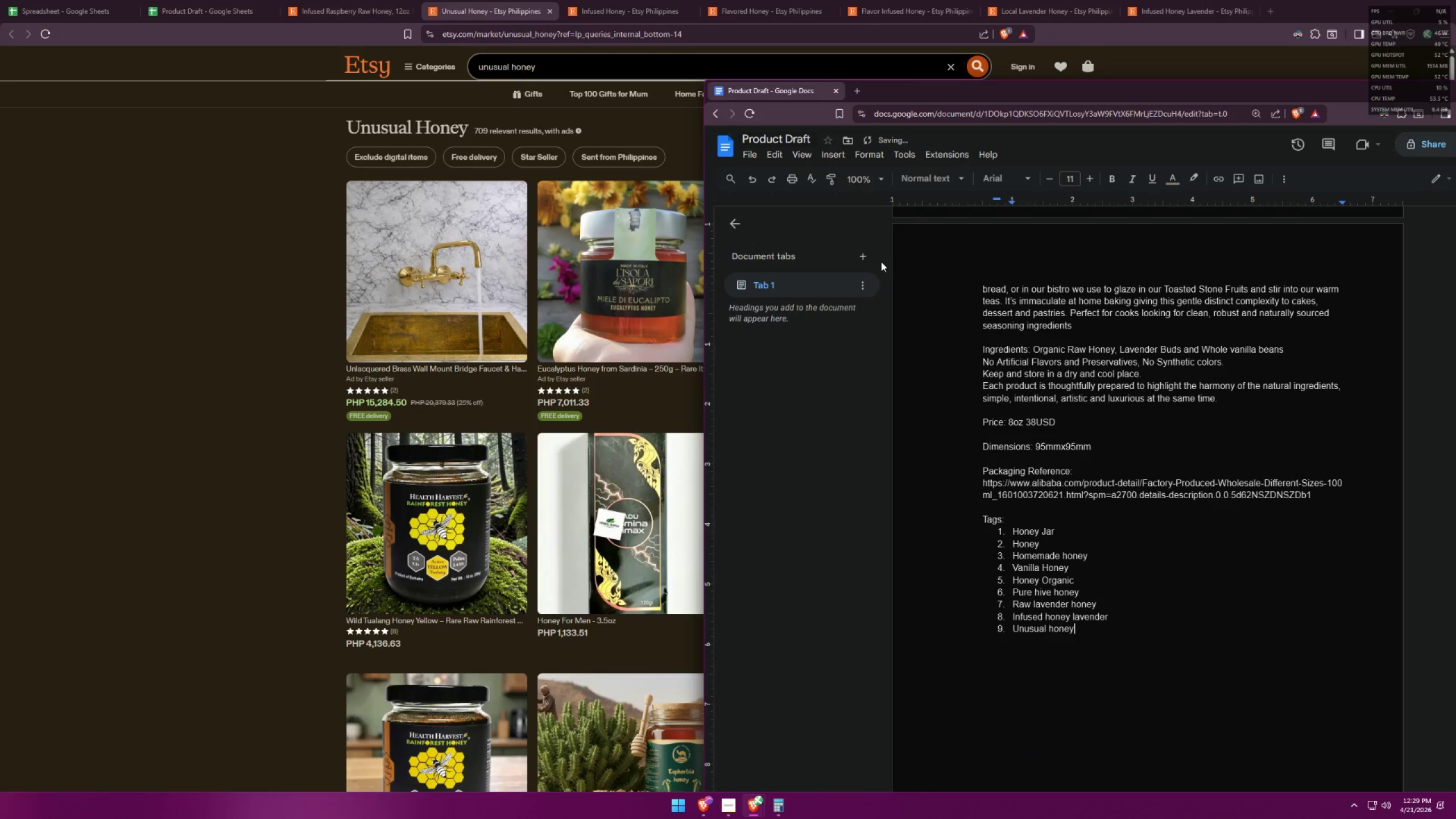 
key(Enter)
 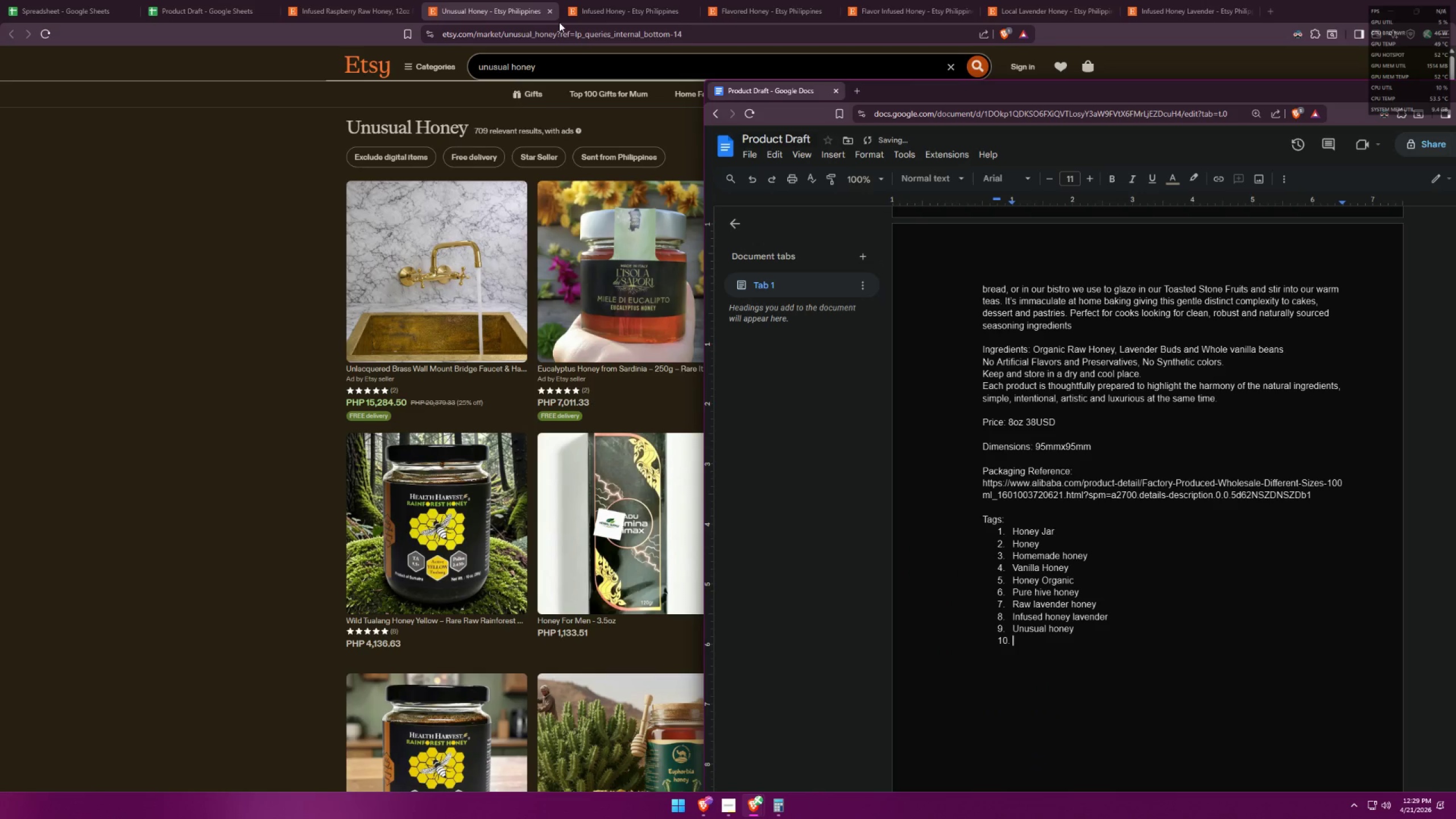 
left_click([549, 10])
 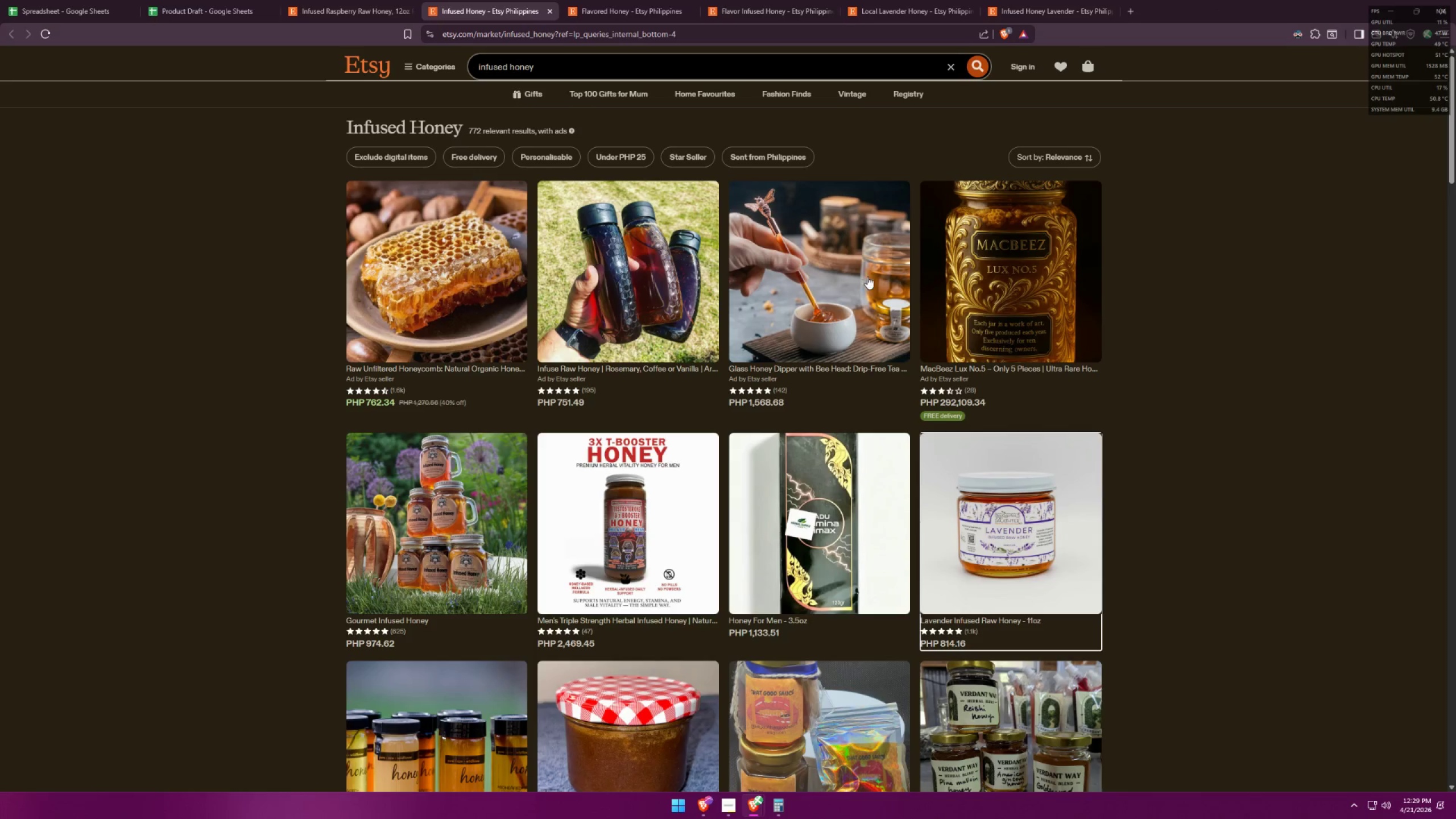 
key(Alt+AltLeft)
 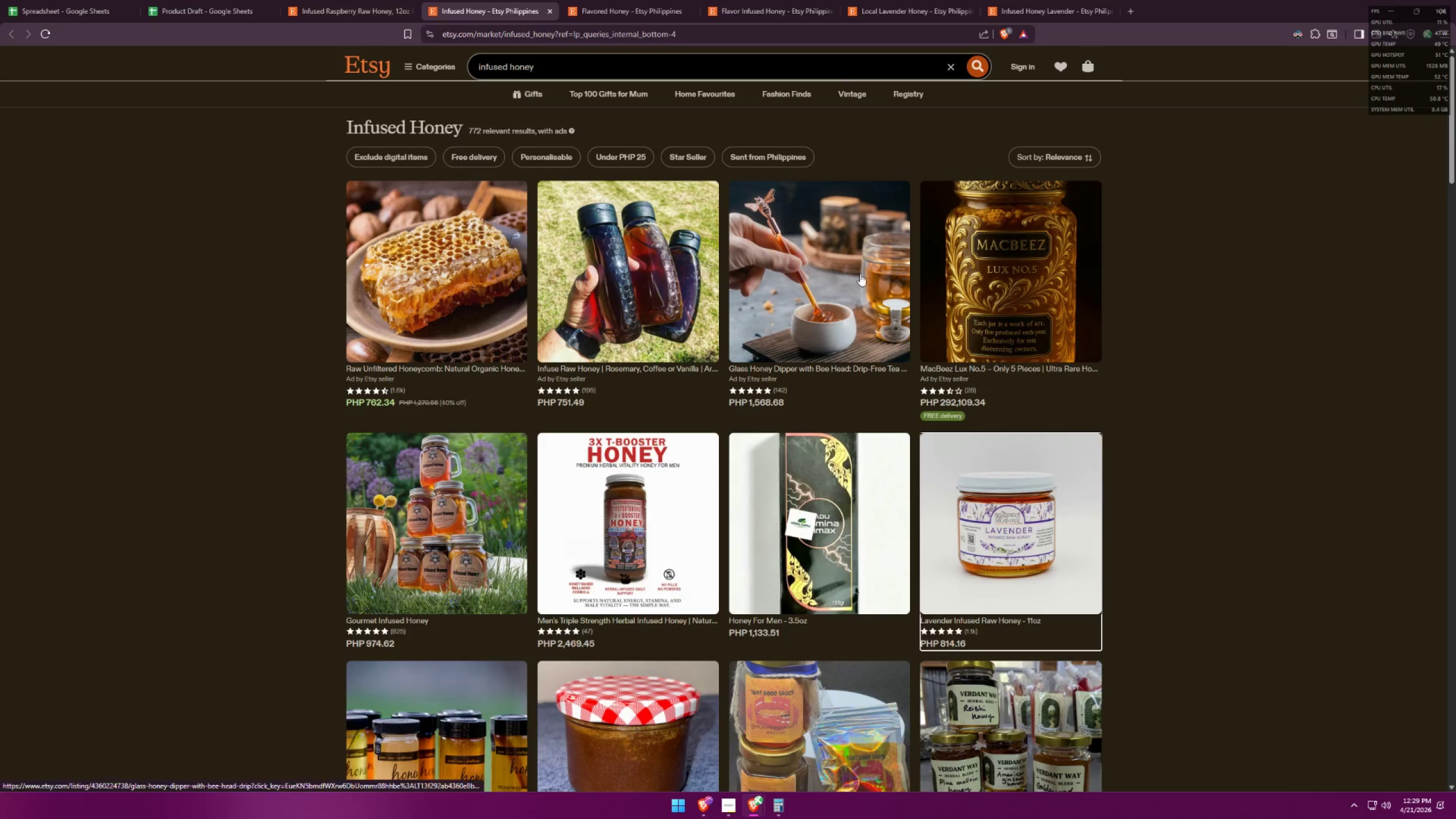 
key(Tab)
type(infused honey)
 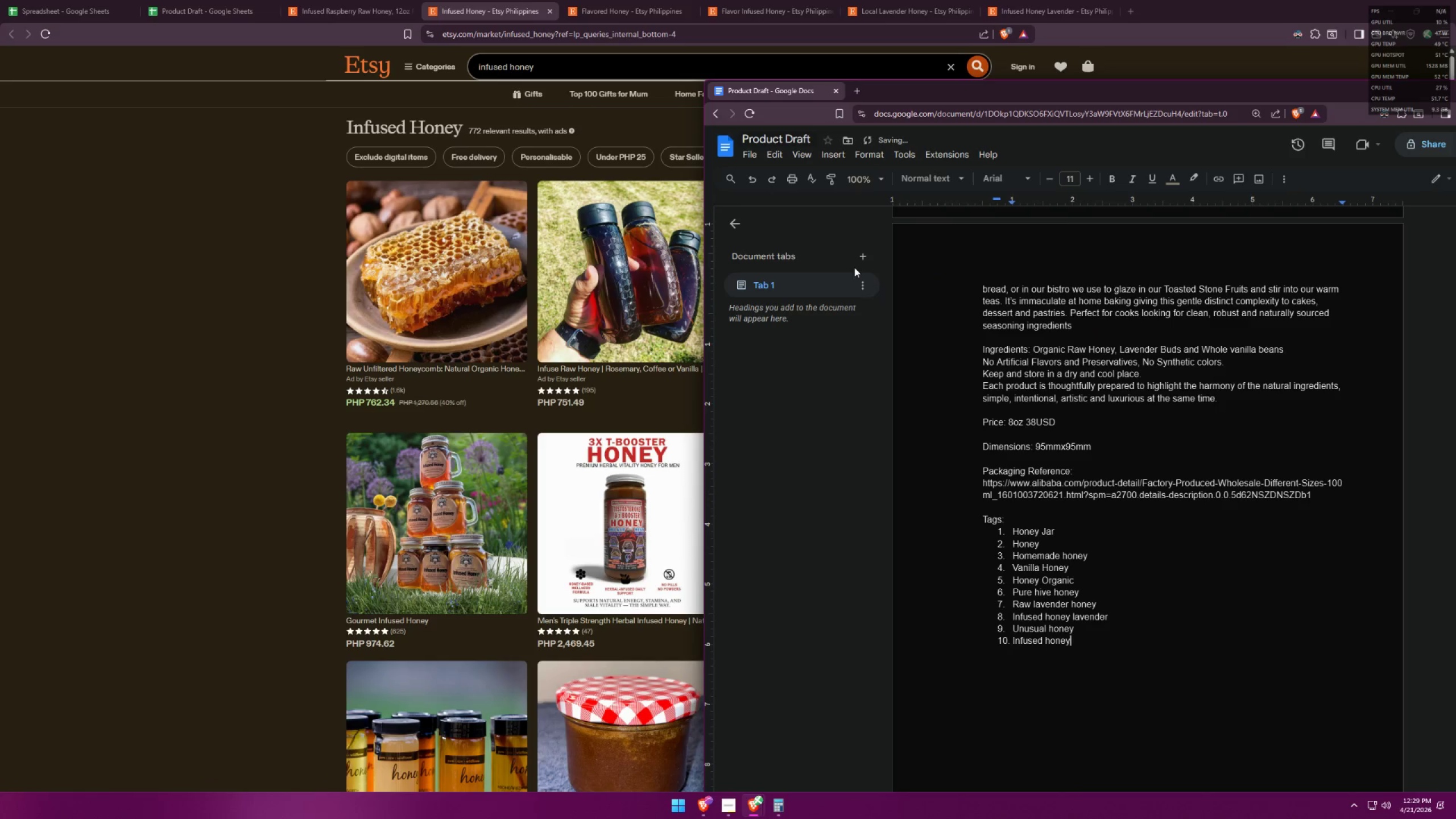 
key(Enter)
 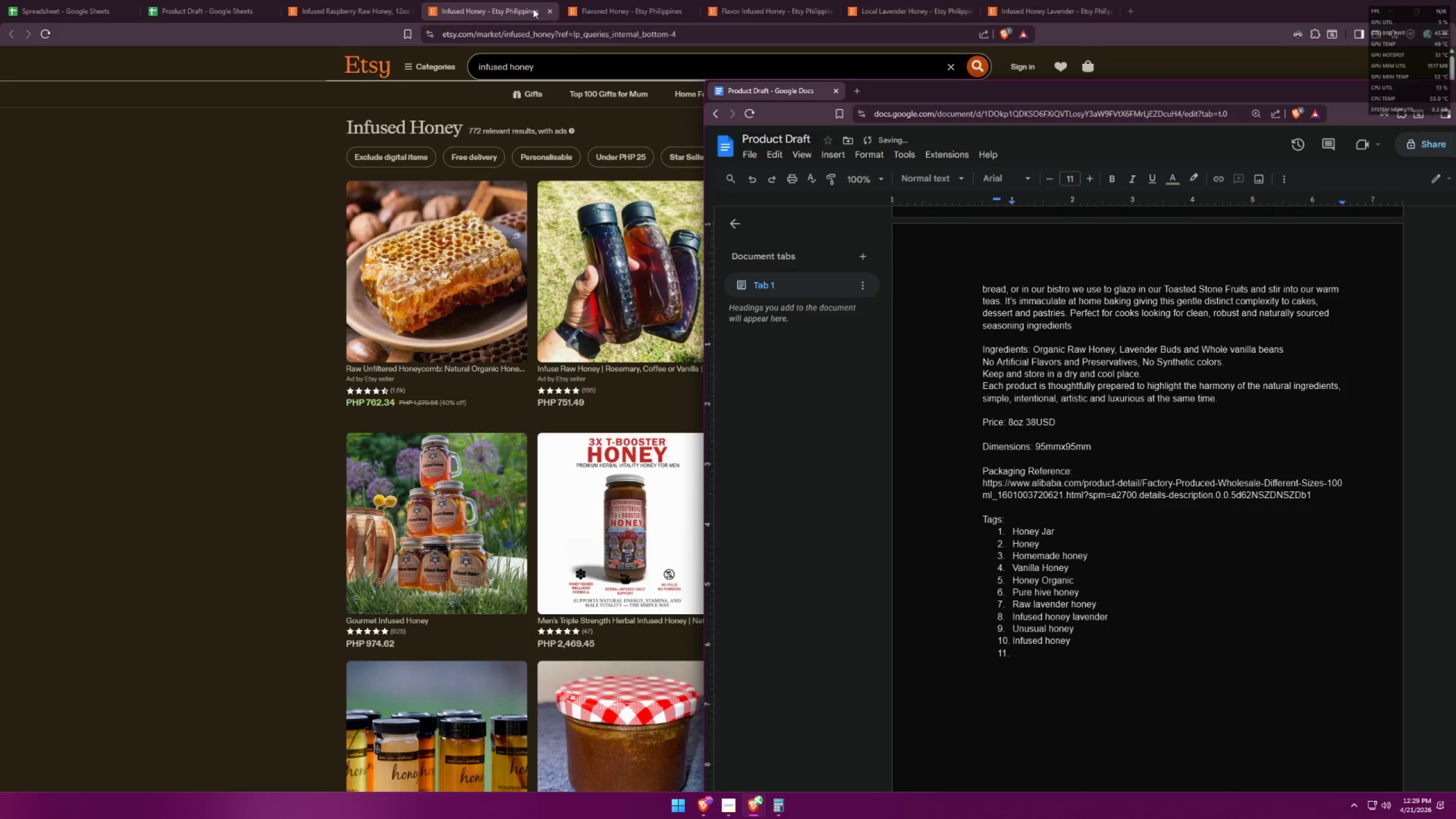 
left_click([546, 9])
 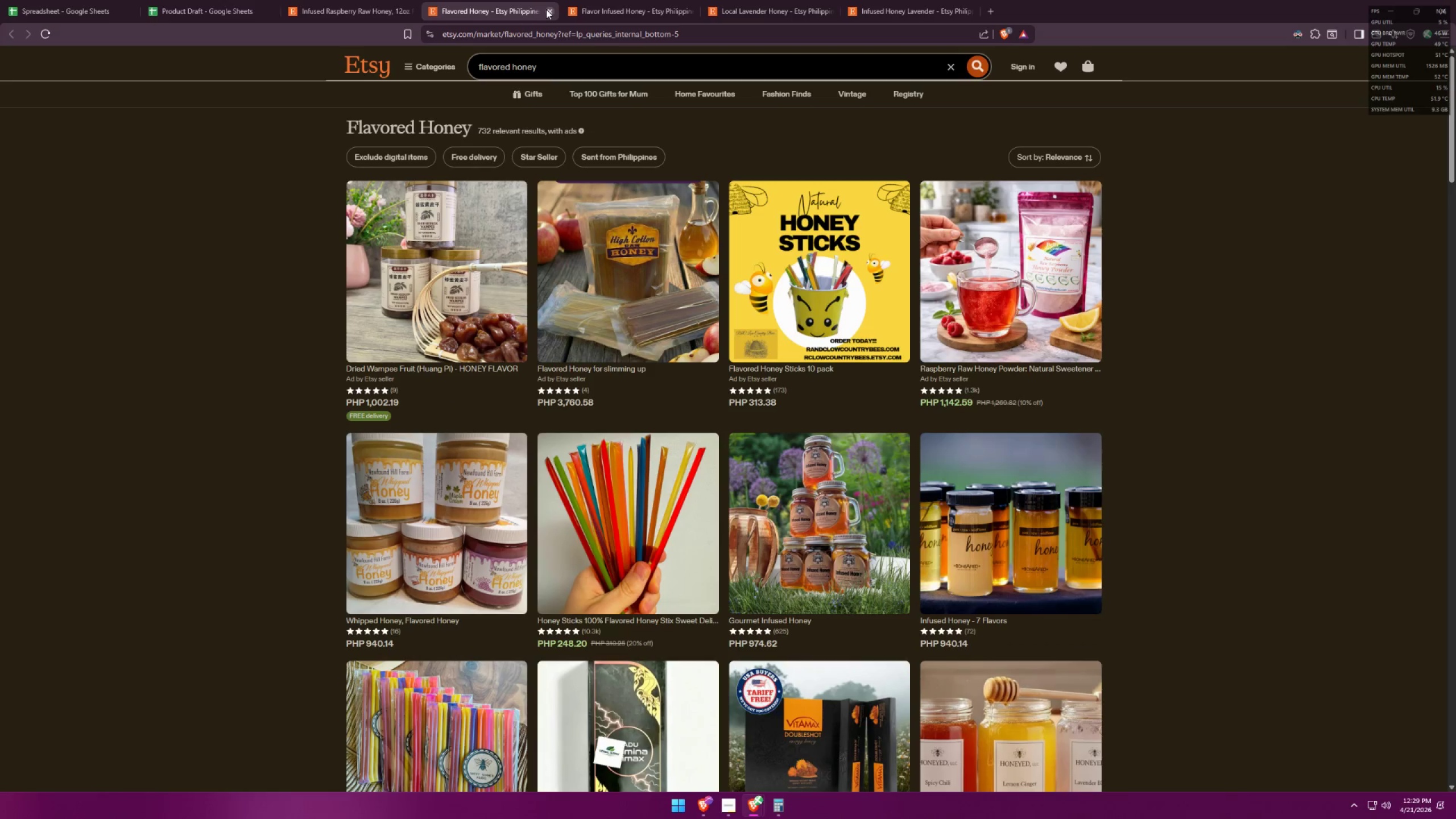 
key(Alt+AltLeft)
 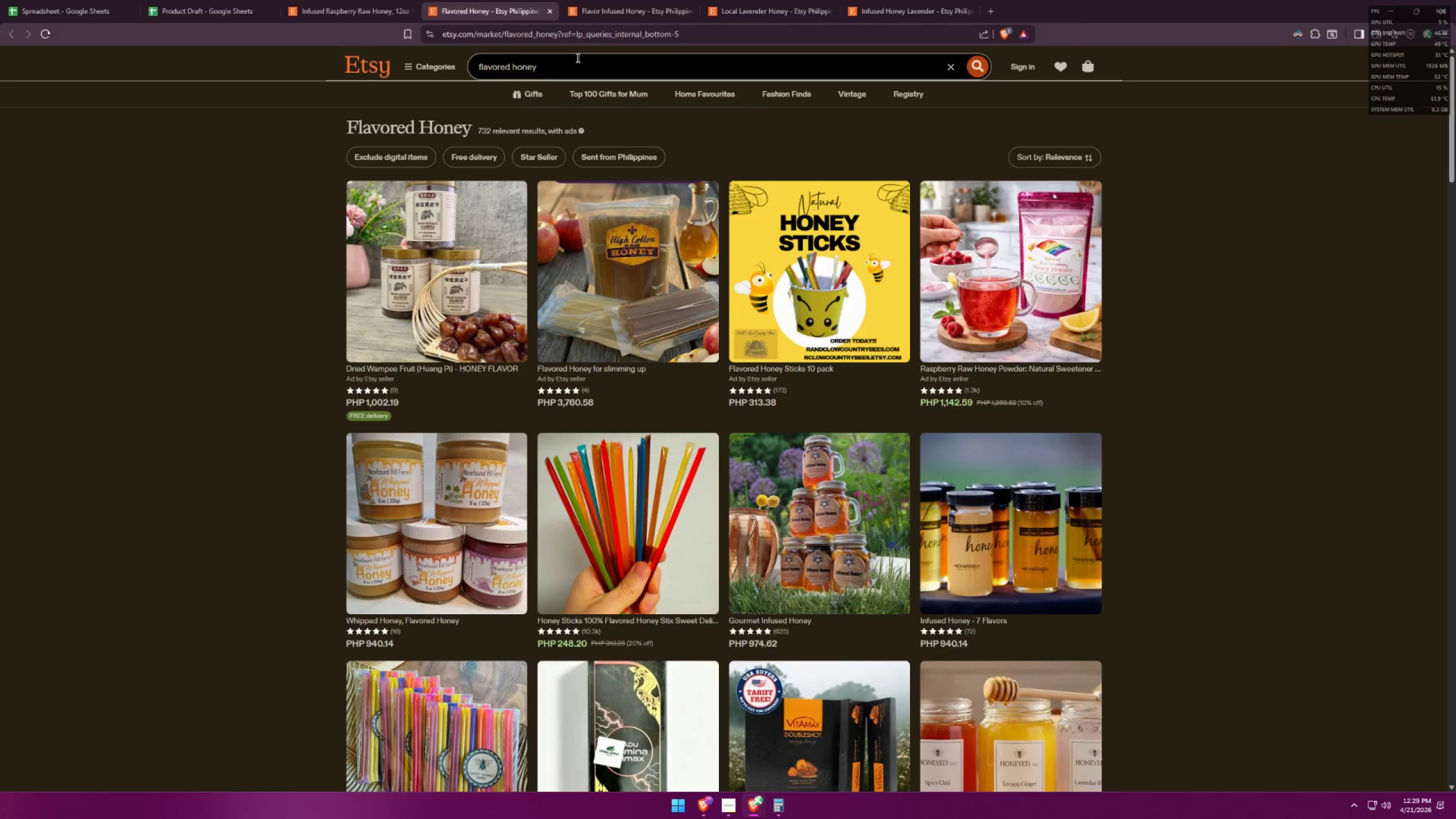 
key(Tab)
type(flovered honey)
 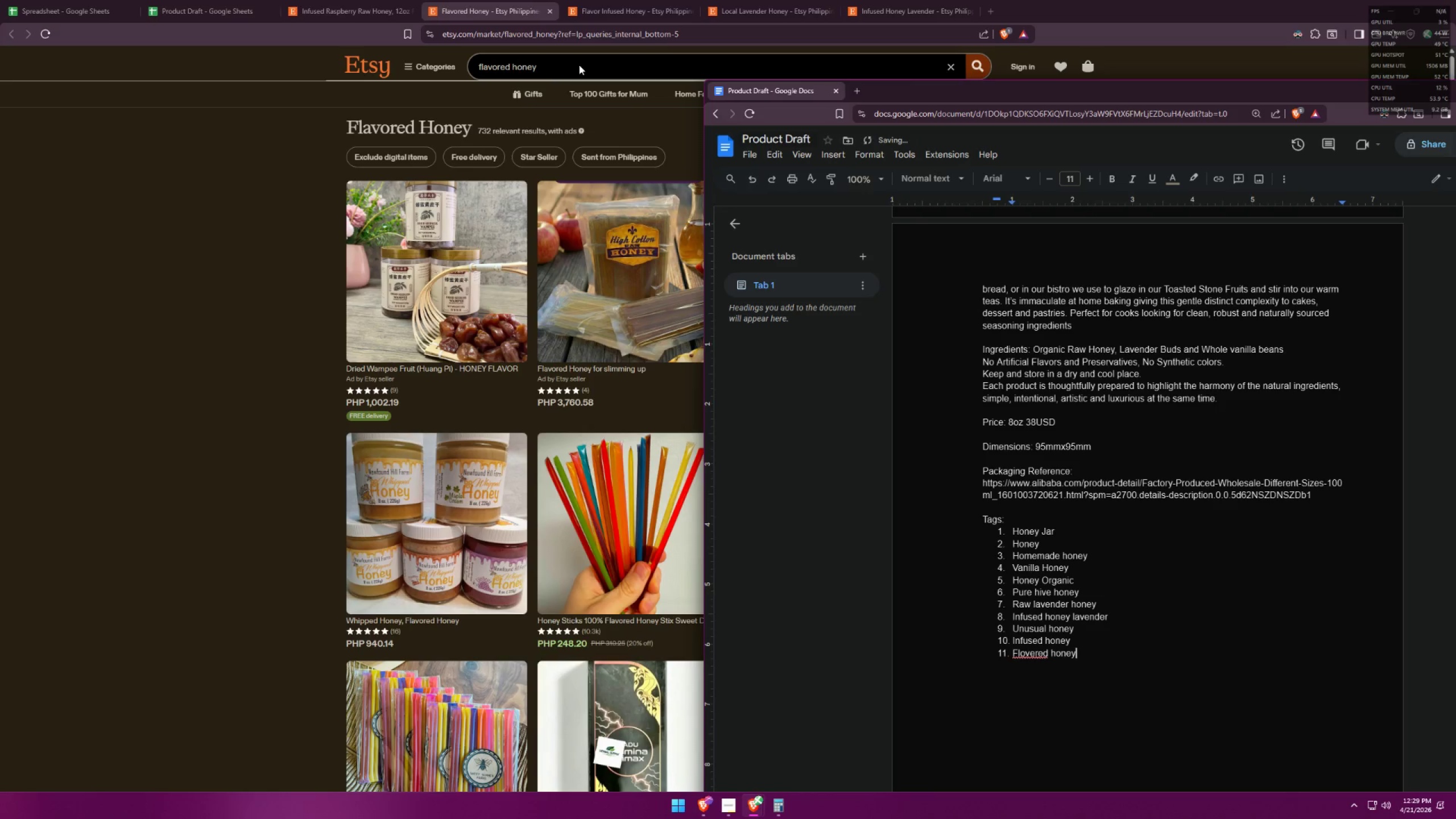 
key(Enter)
 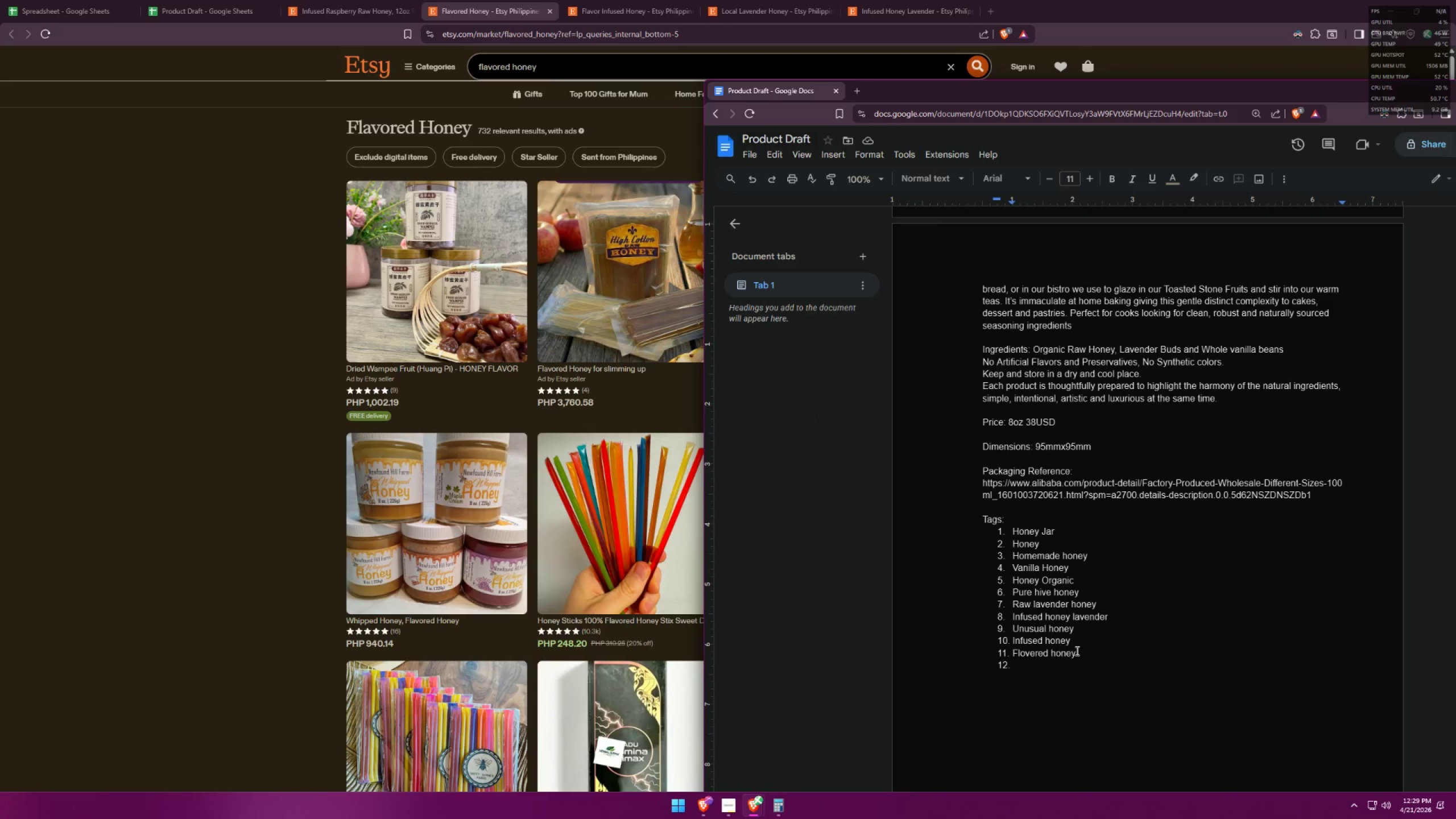 
wait(15.66)
 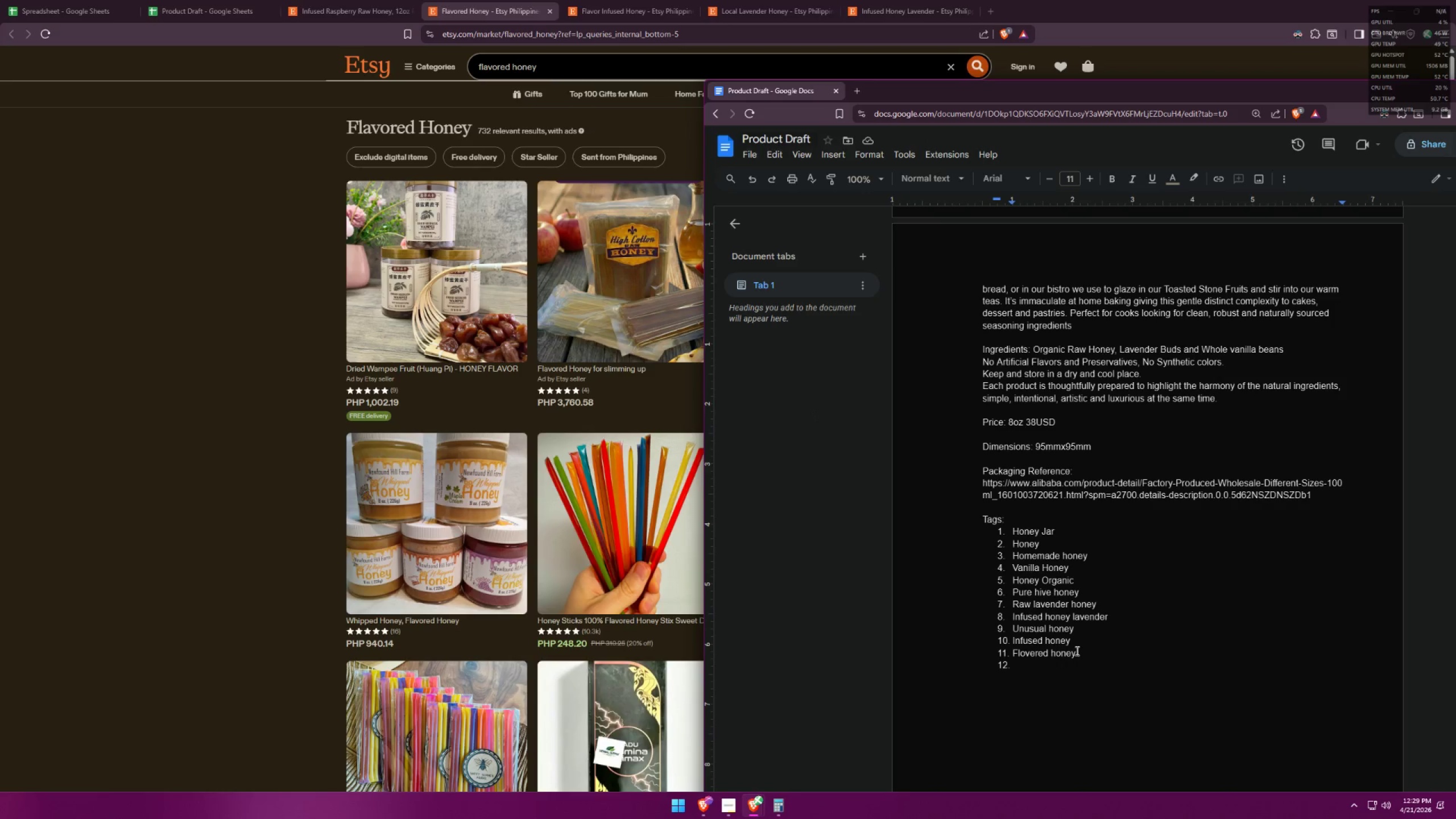 
left_click([554, 11])
 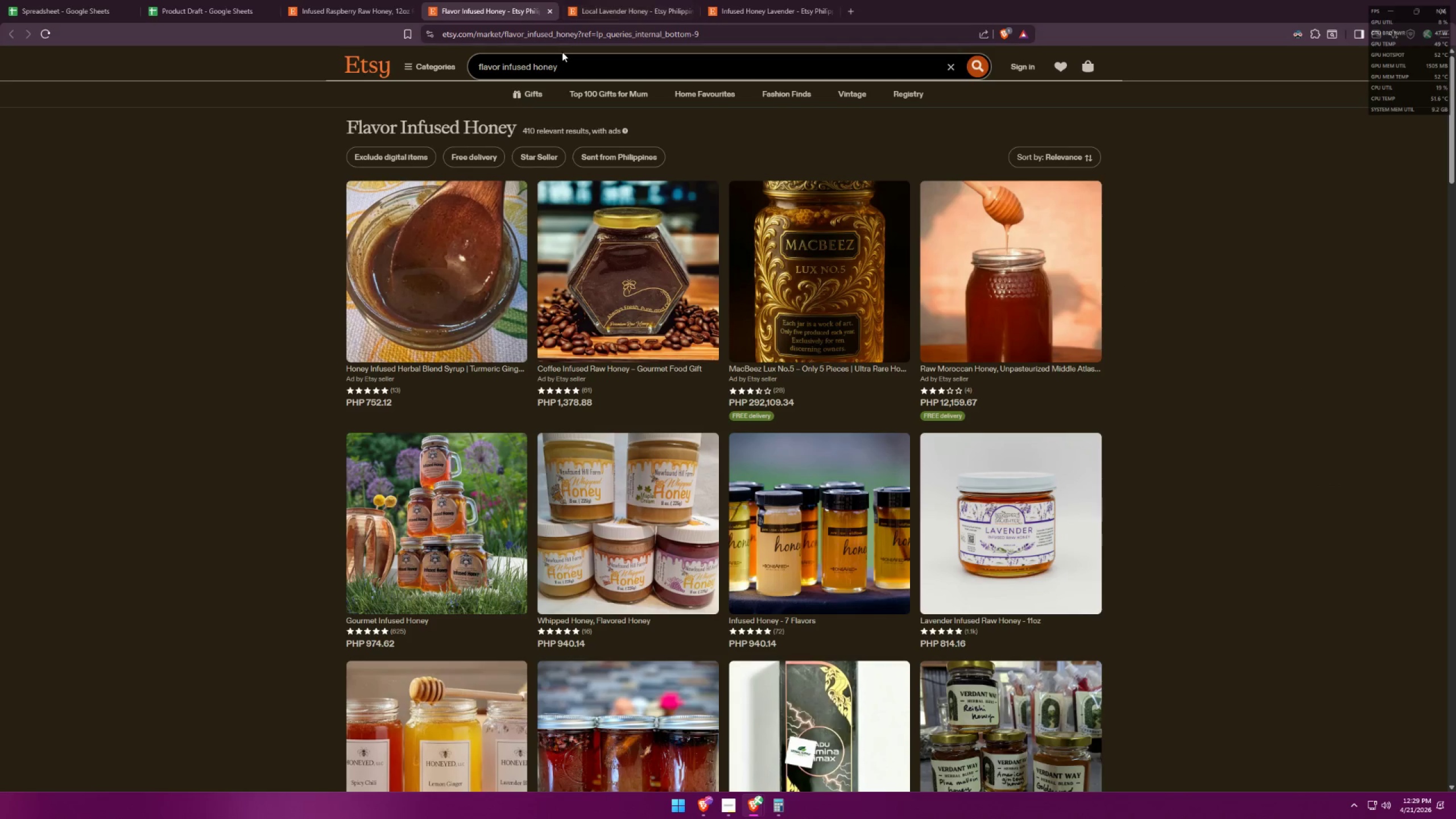 
key(Alt+AltLeft)
 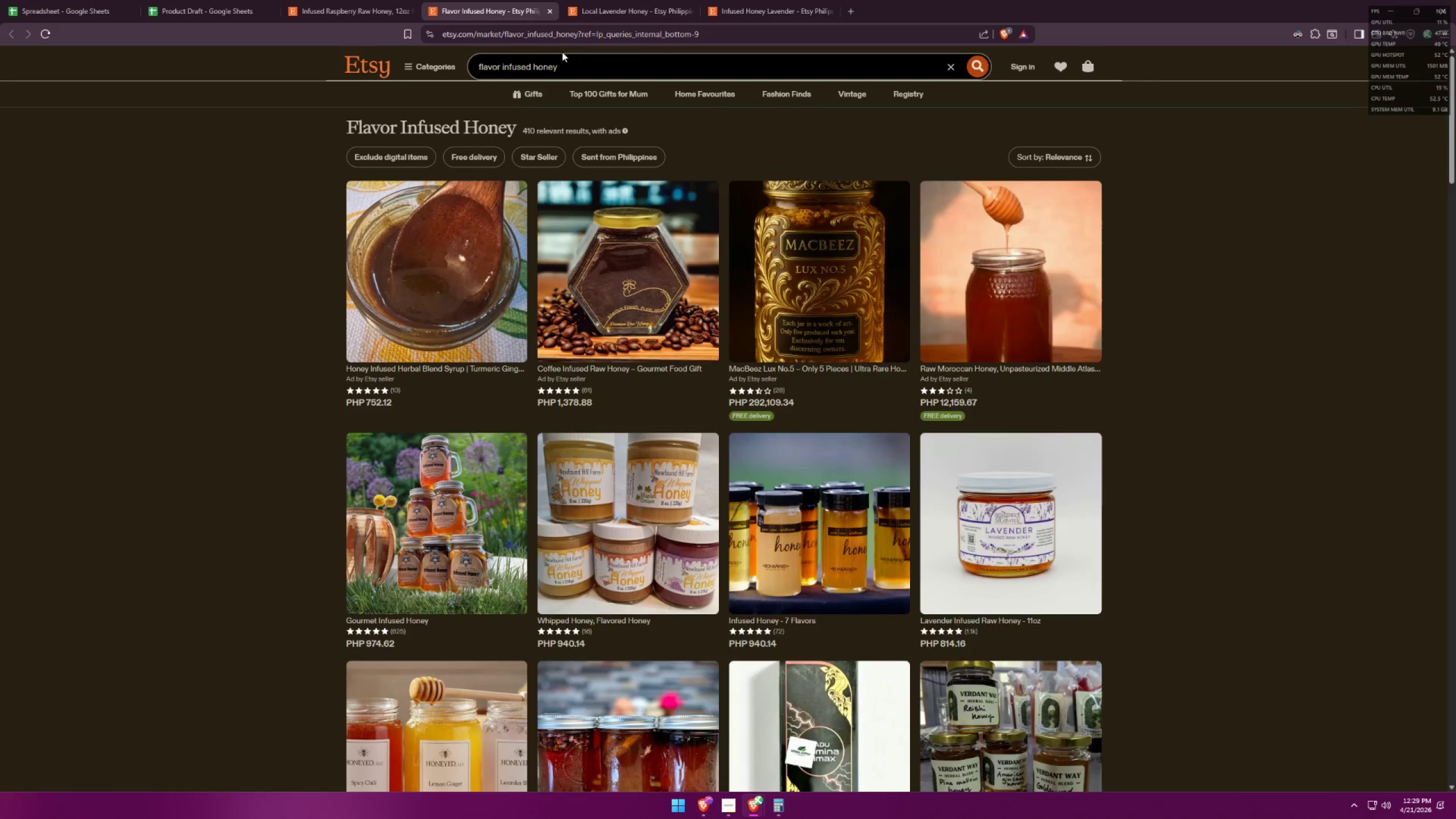 
key(Alt+Tab)
 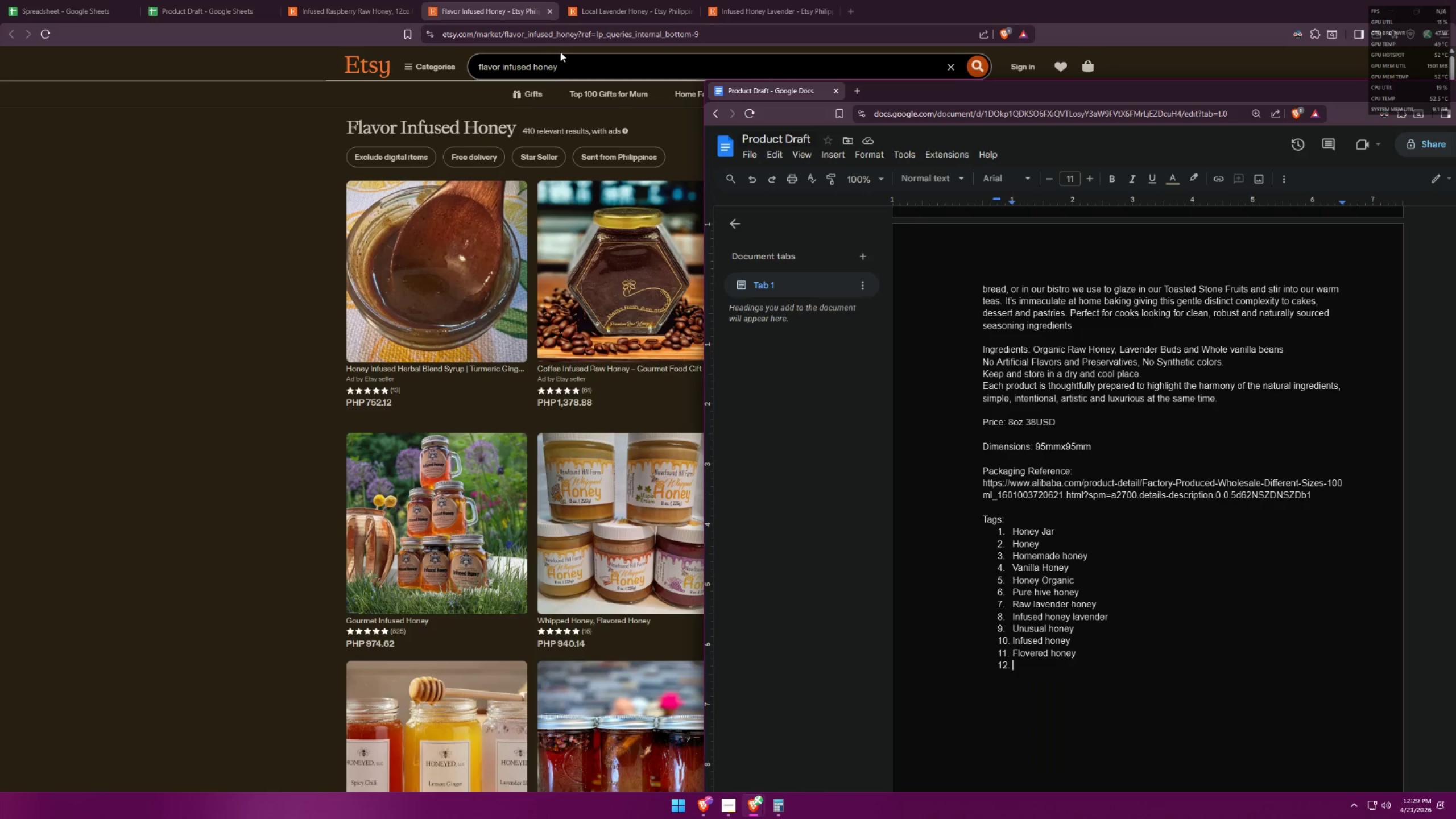 
key(Alt+AltLeft)
 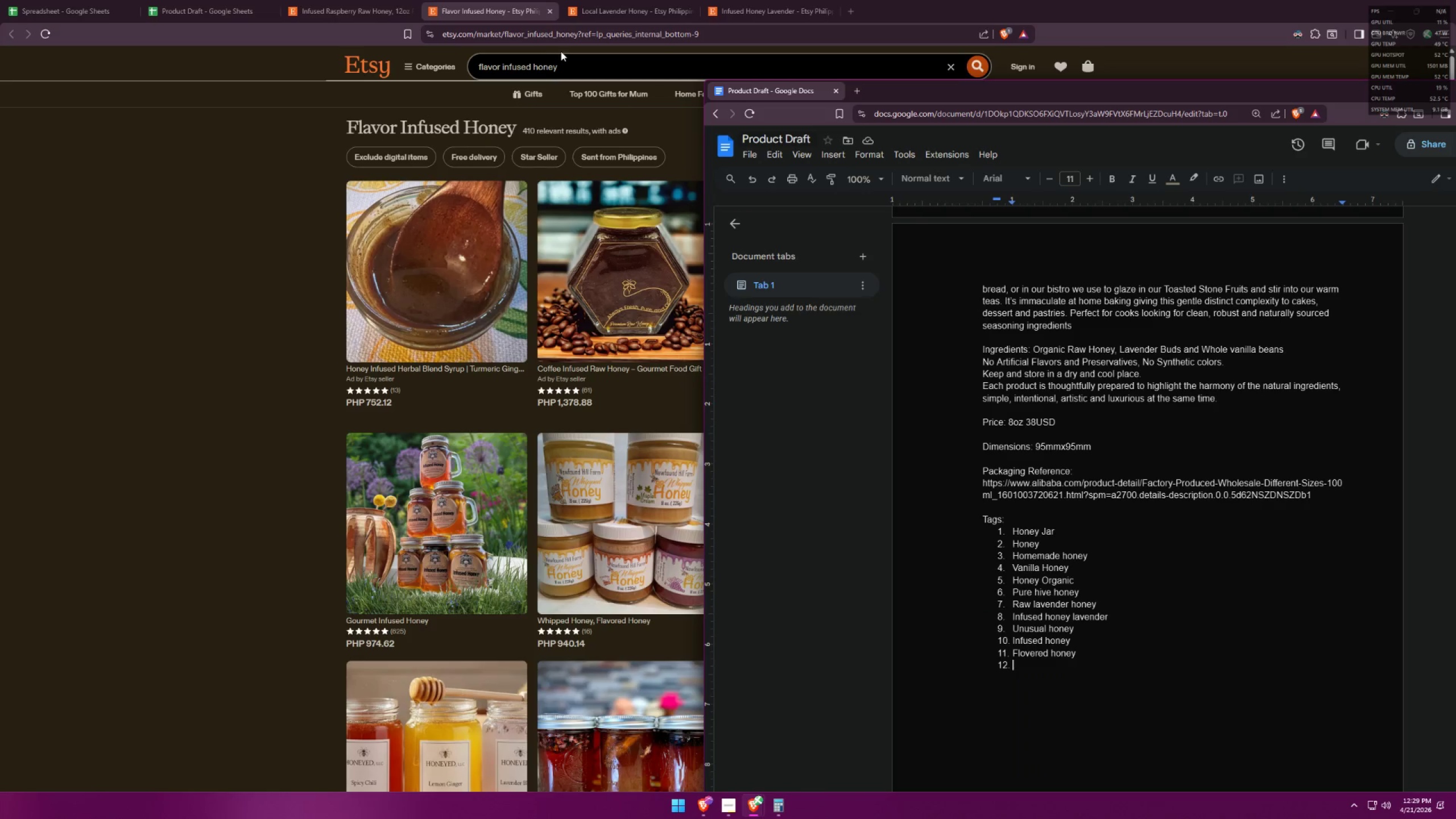 
key(Alt+Tab)
 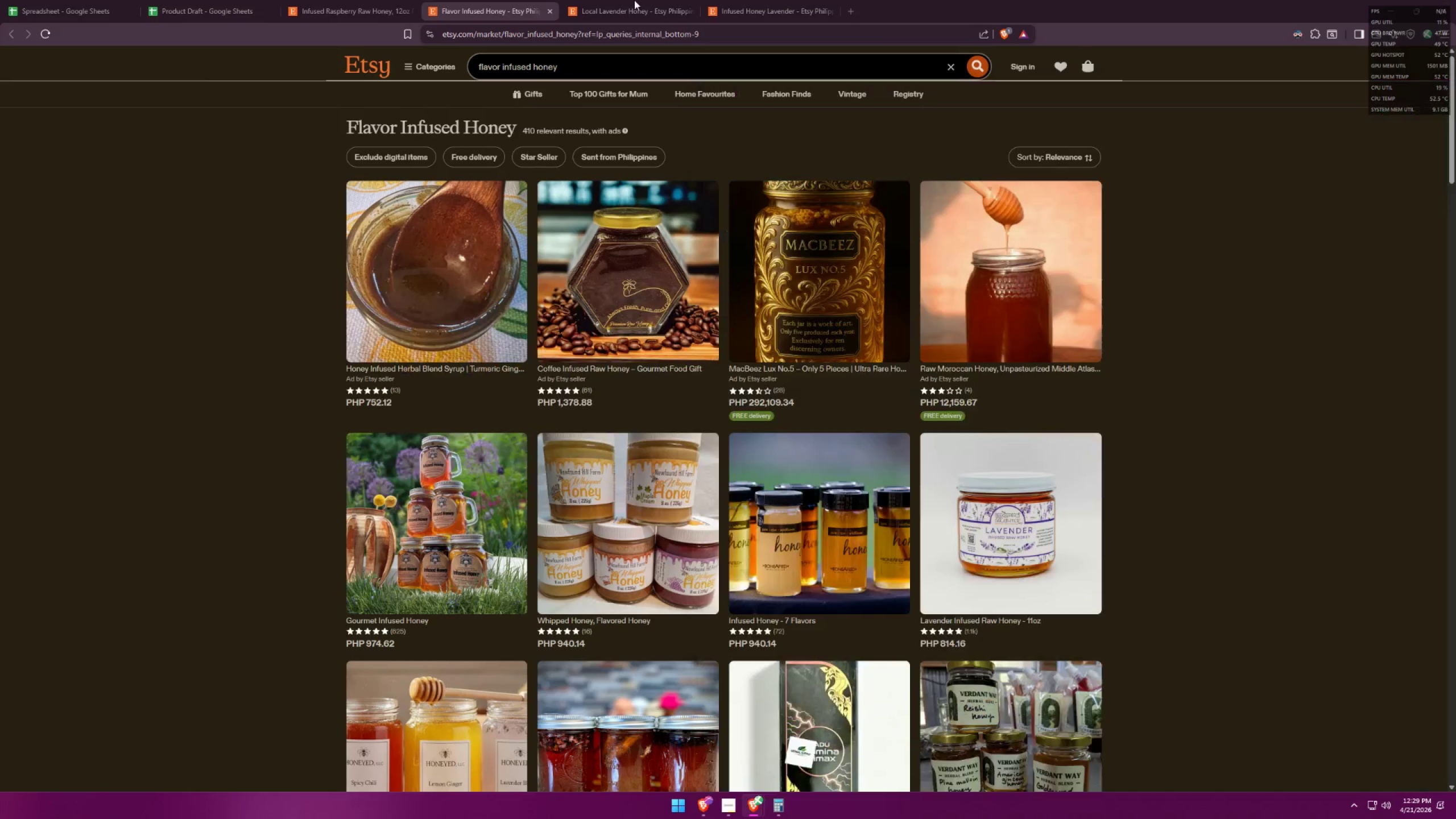 
left_click([634, 0])
 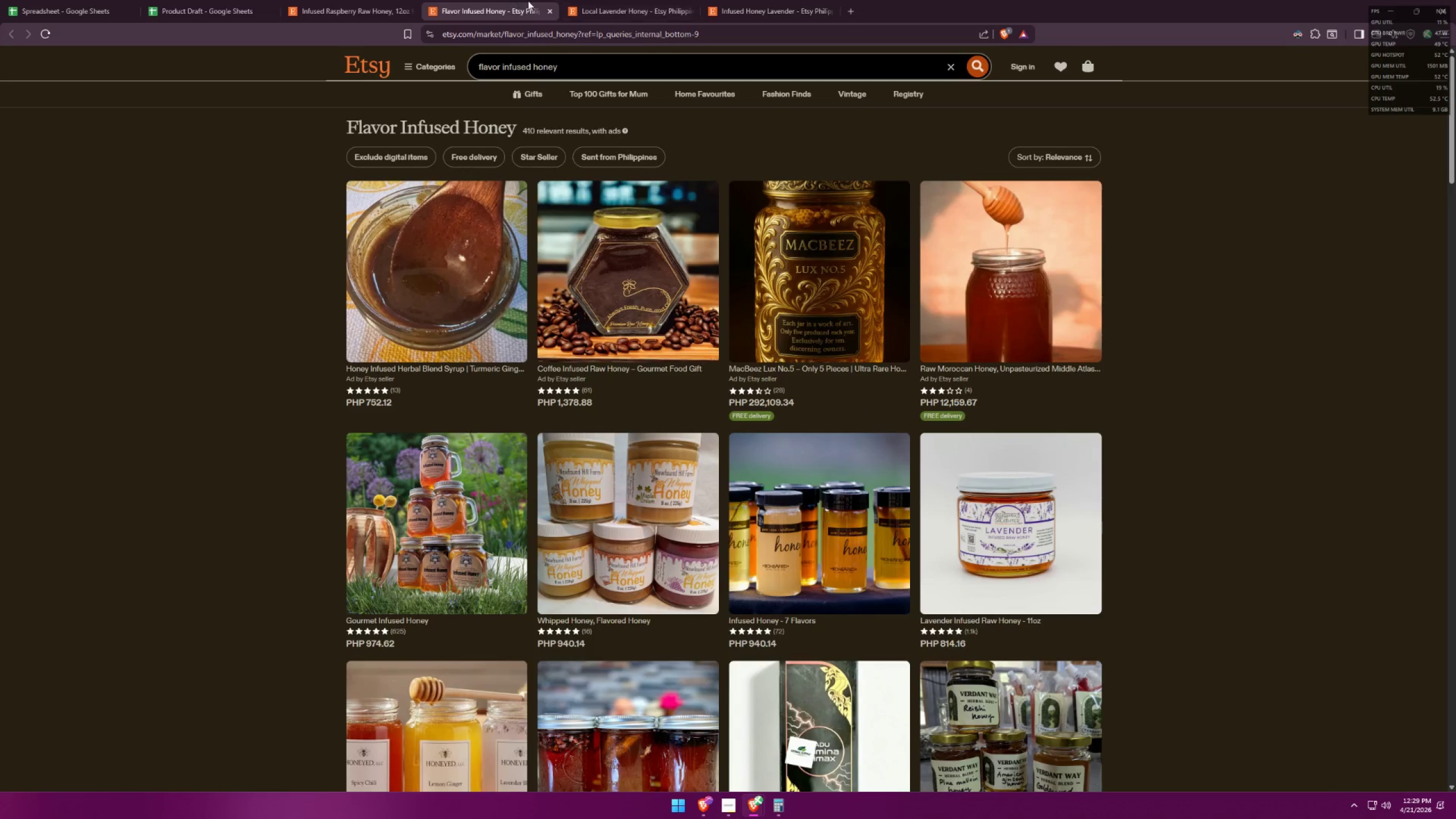 
double_click([733, 0])
 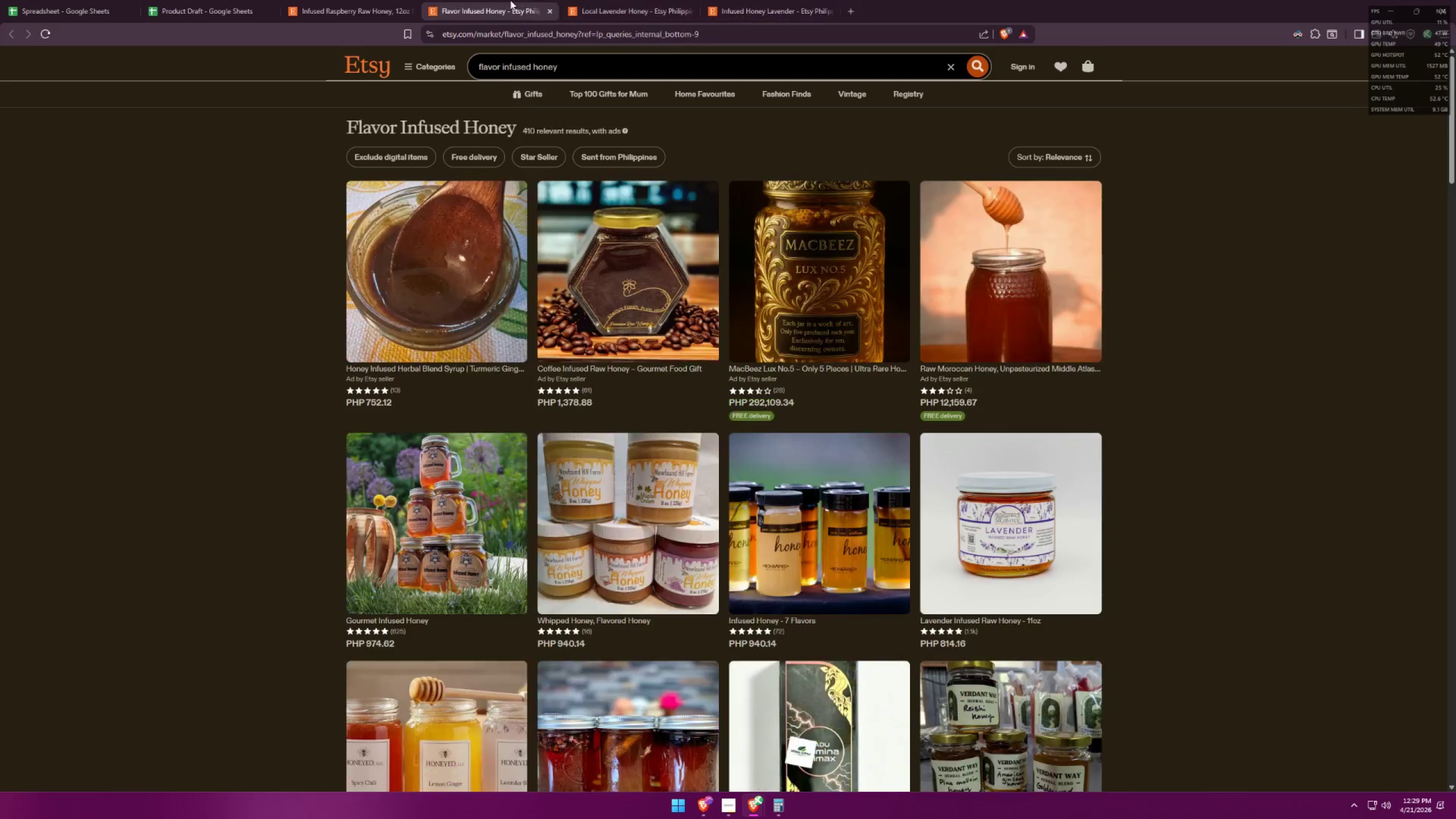 
key(Alt+AltLeft)
 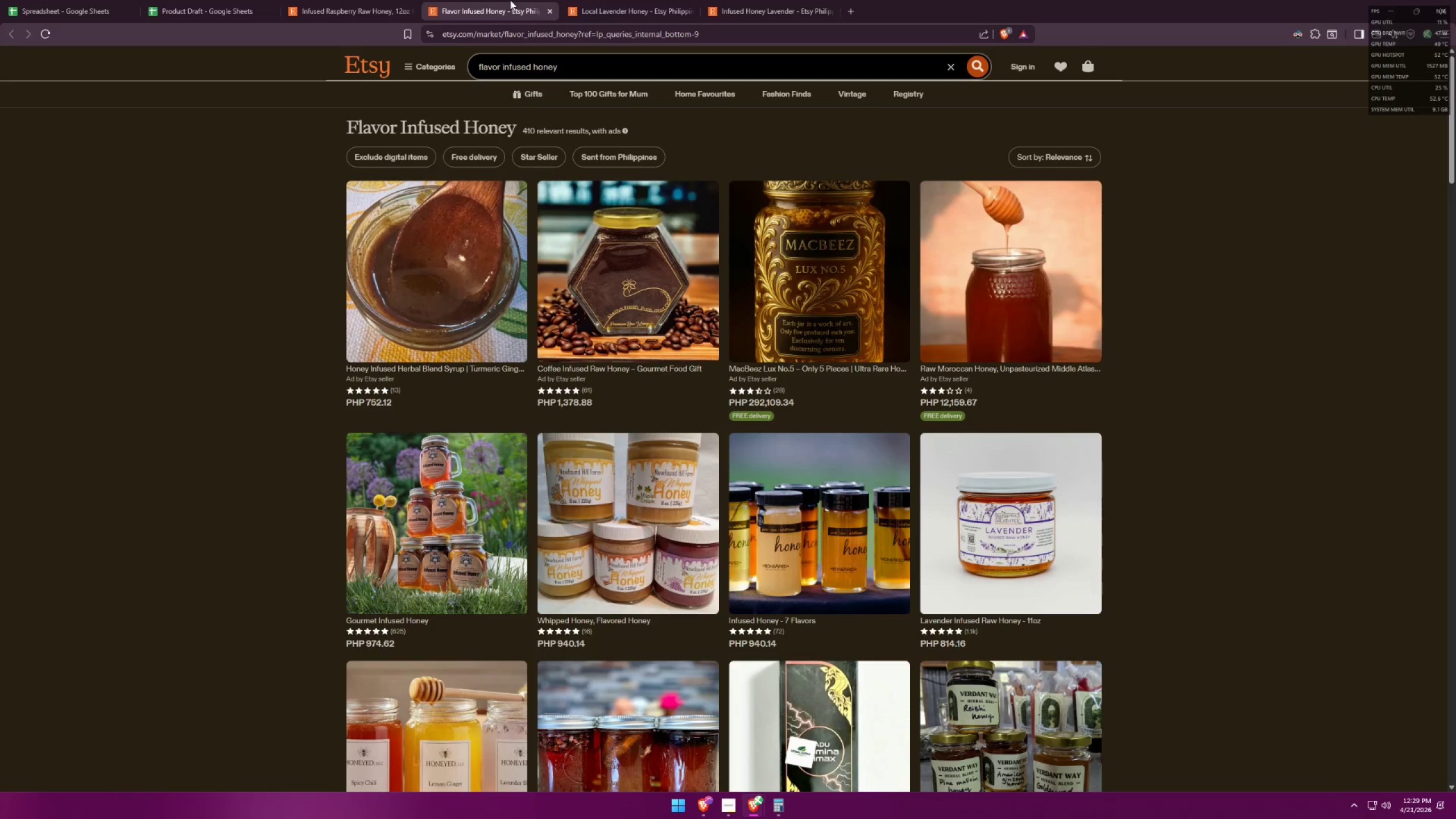 
key(Tab)
type(flavor infused honey)
 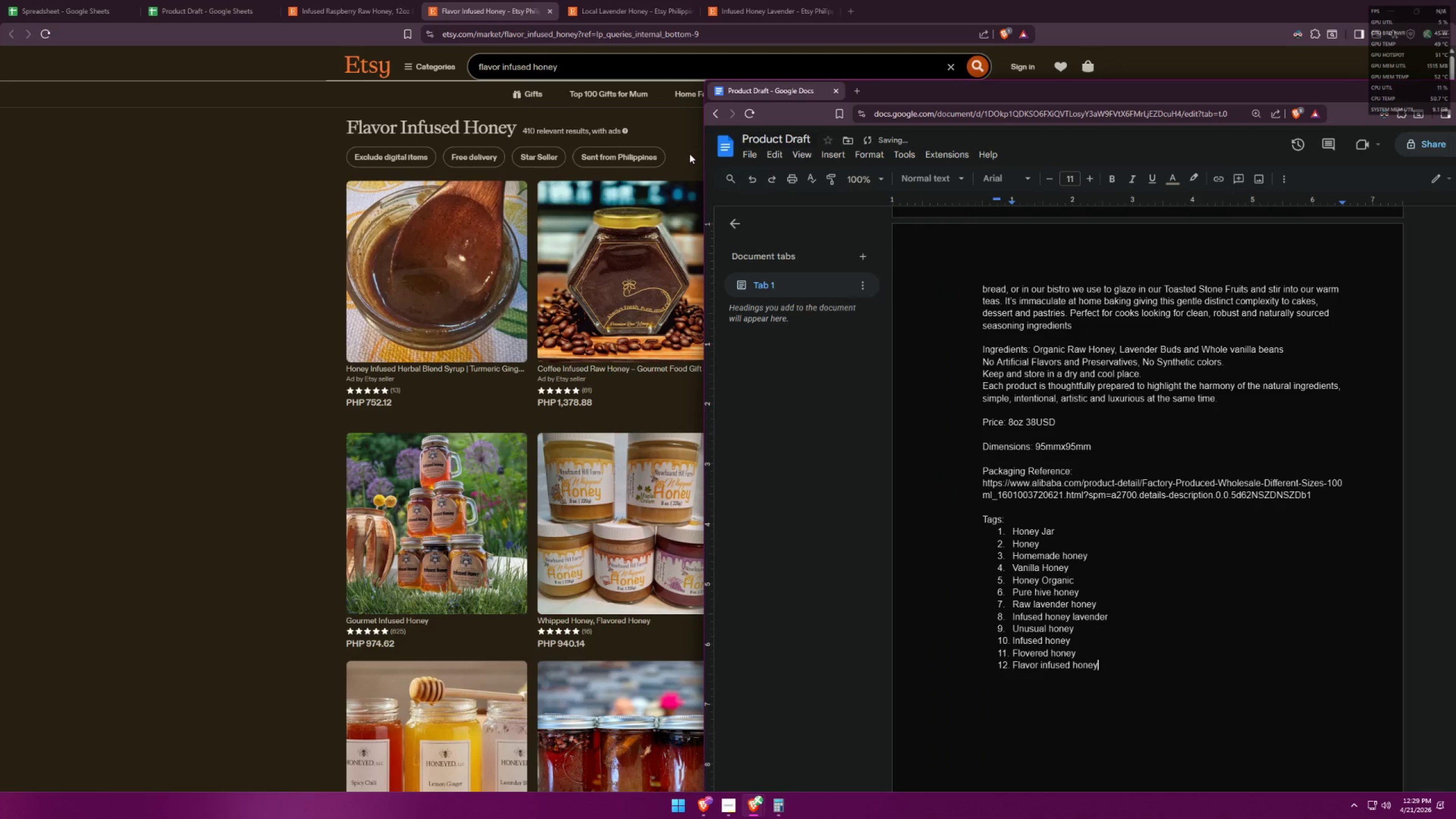 
key(Enter)
 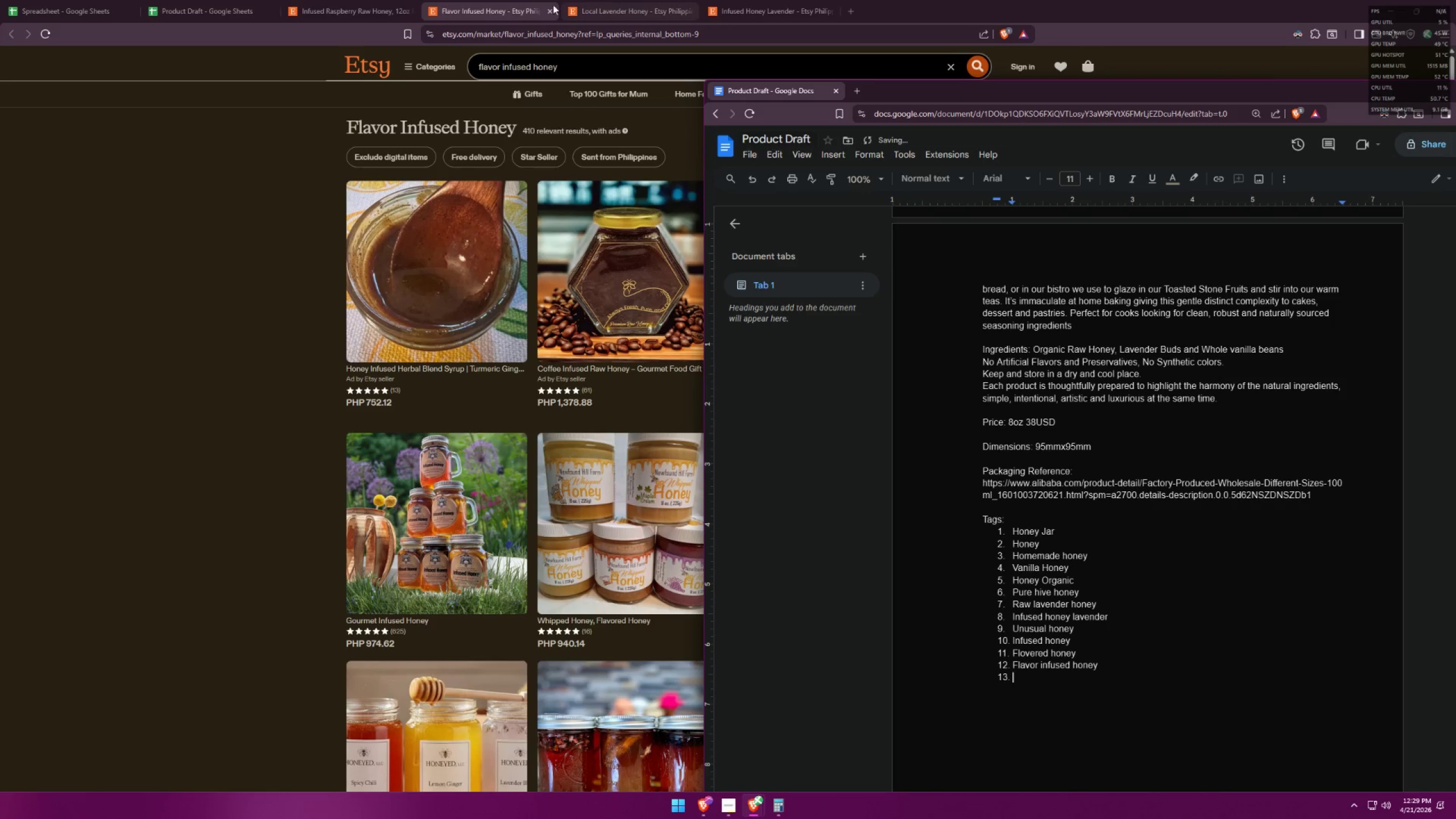 
left_click([549, 12])
 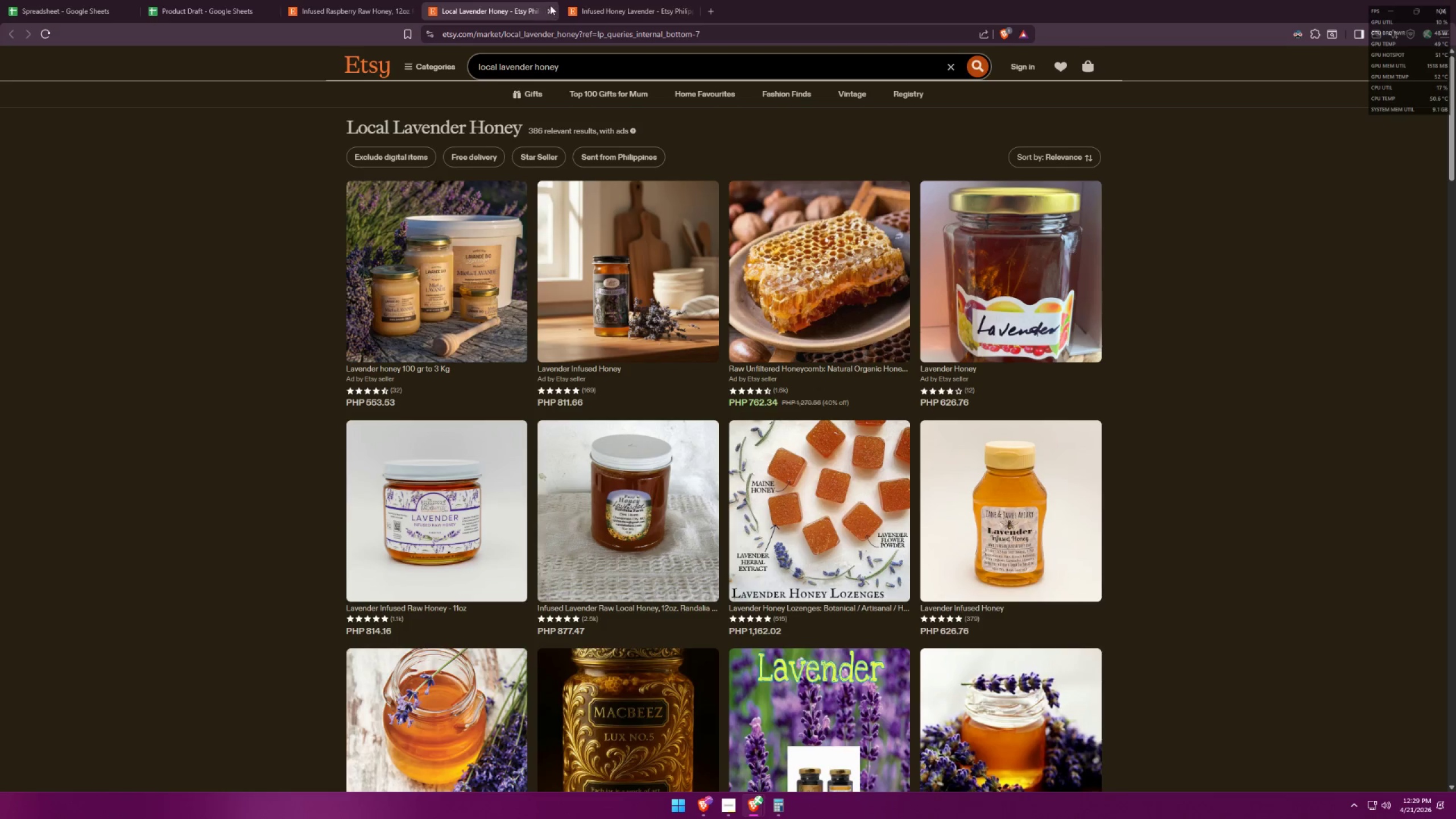 
left_click([637, 0])
 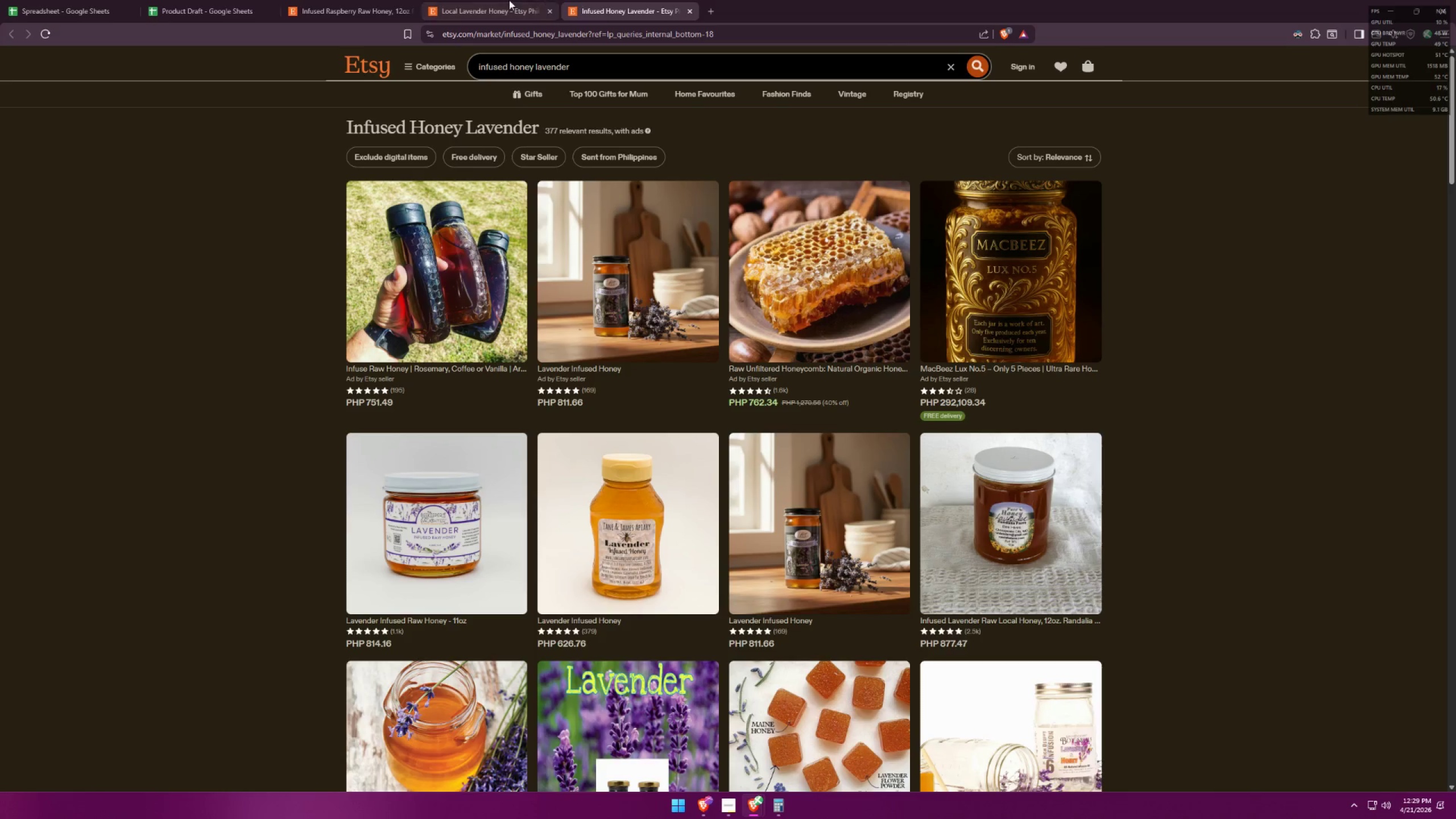 
double_click([610, 1])
 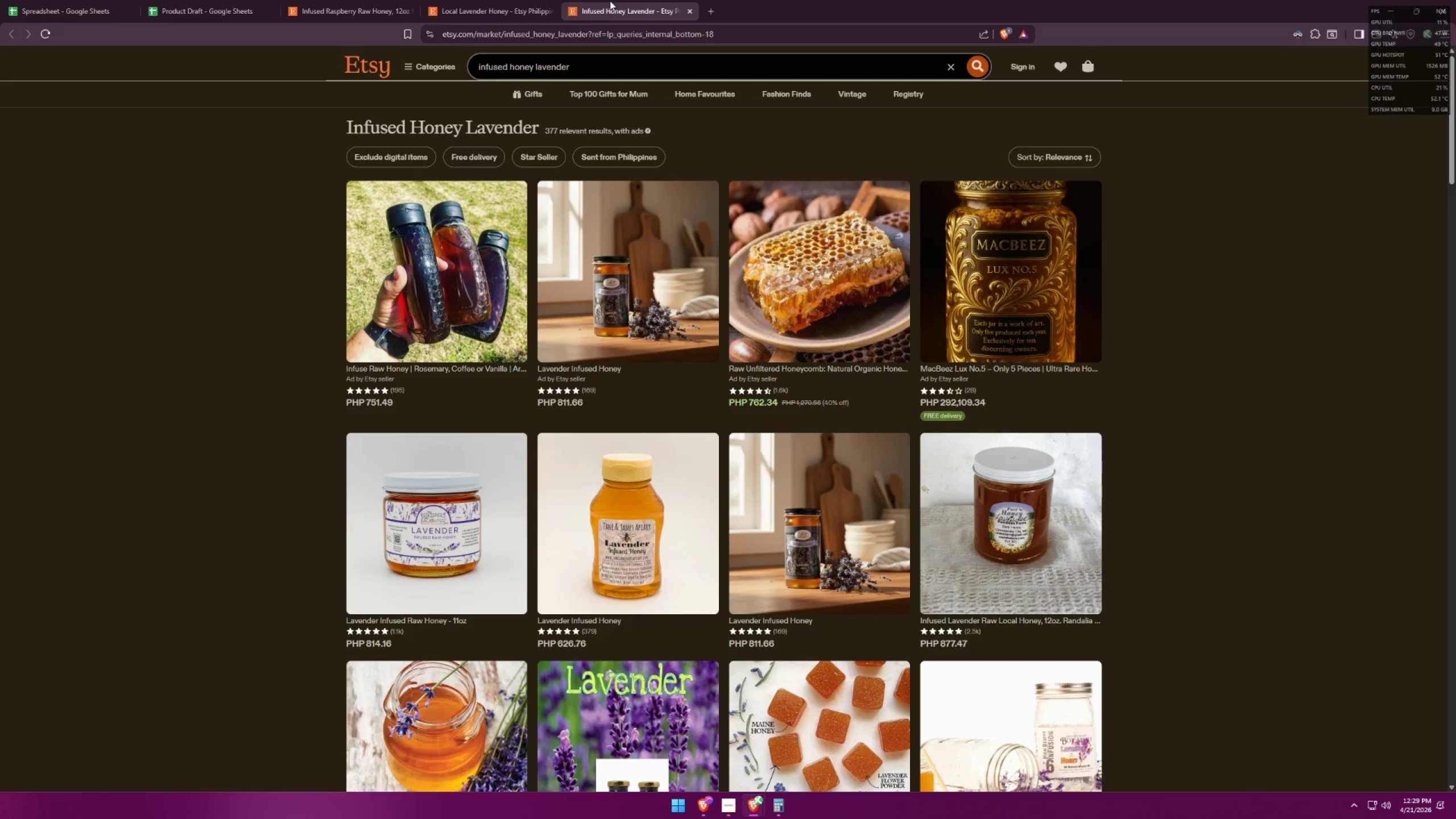 
key(Alt+AltLeft)
 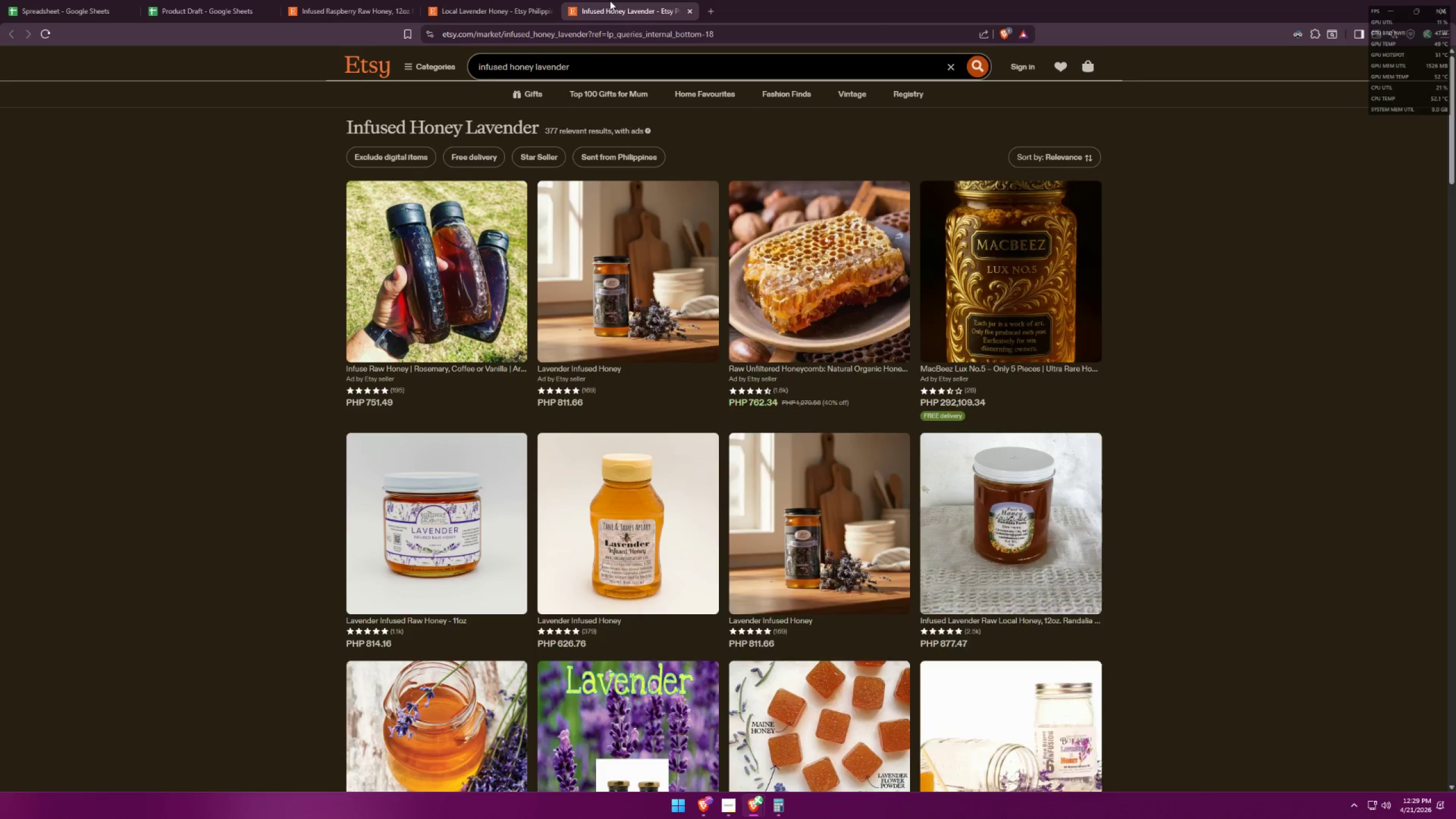 
key(Alt+Tab)
 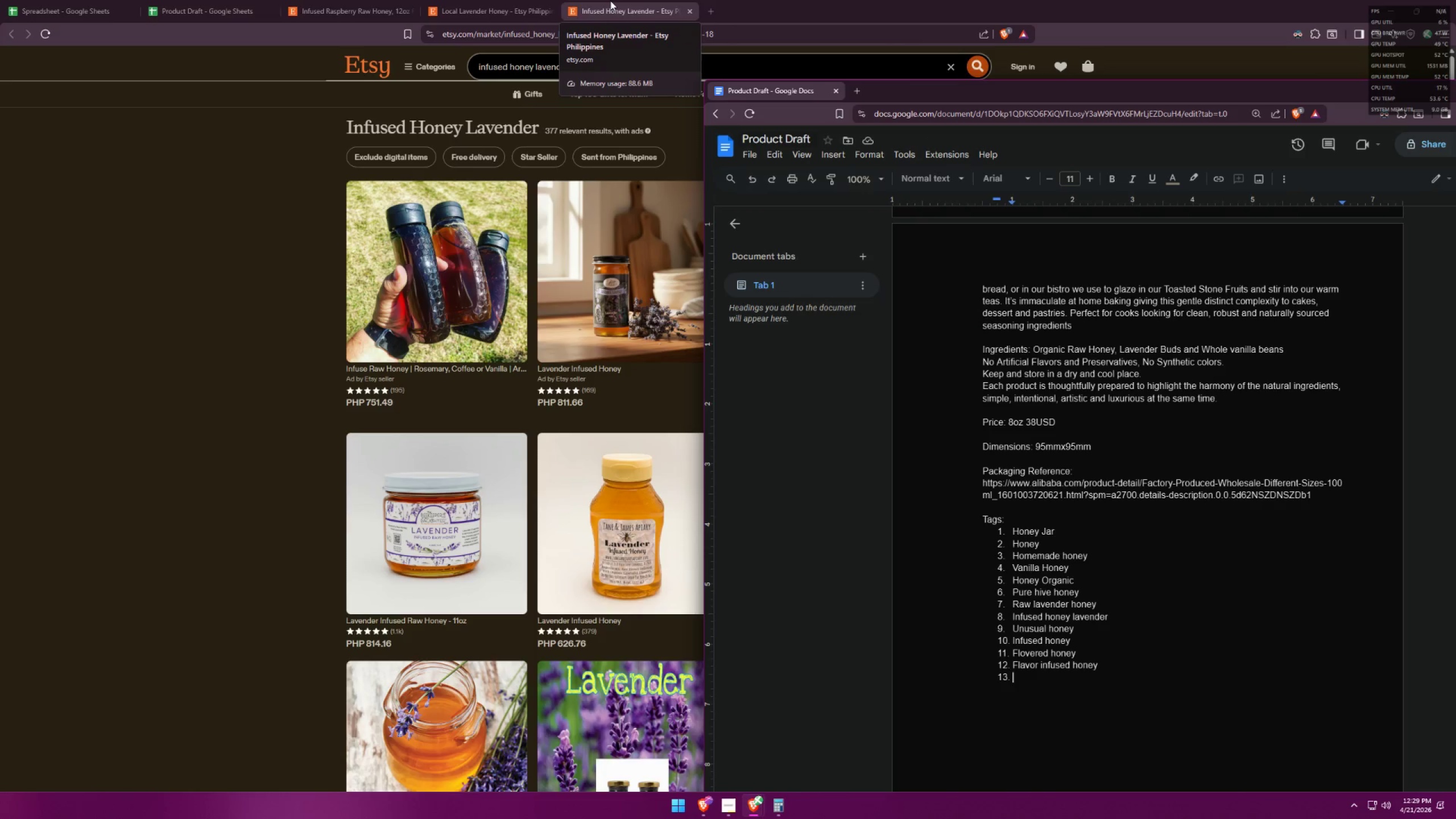 
wait(8.22)
 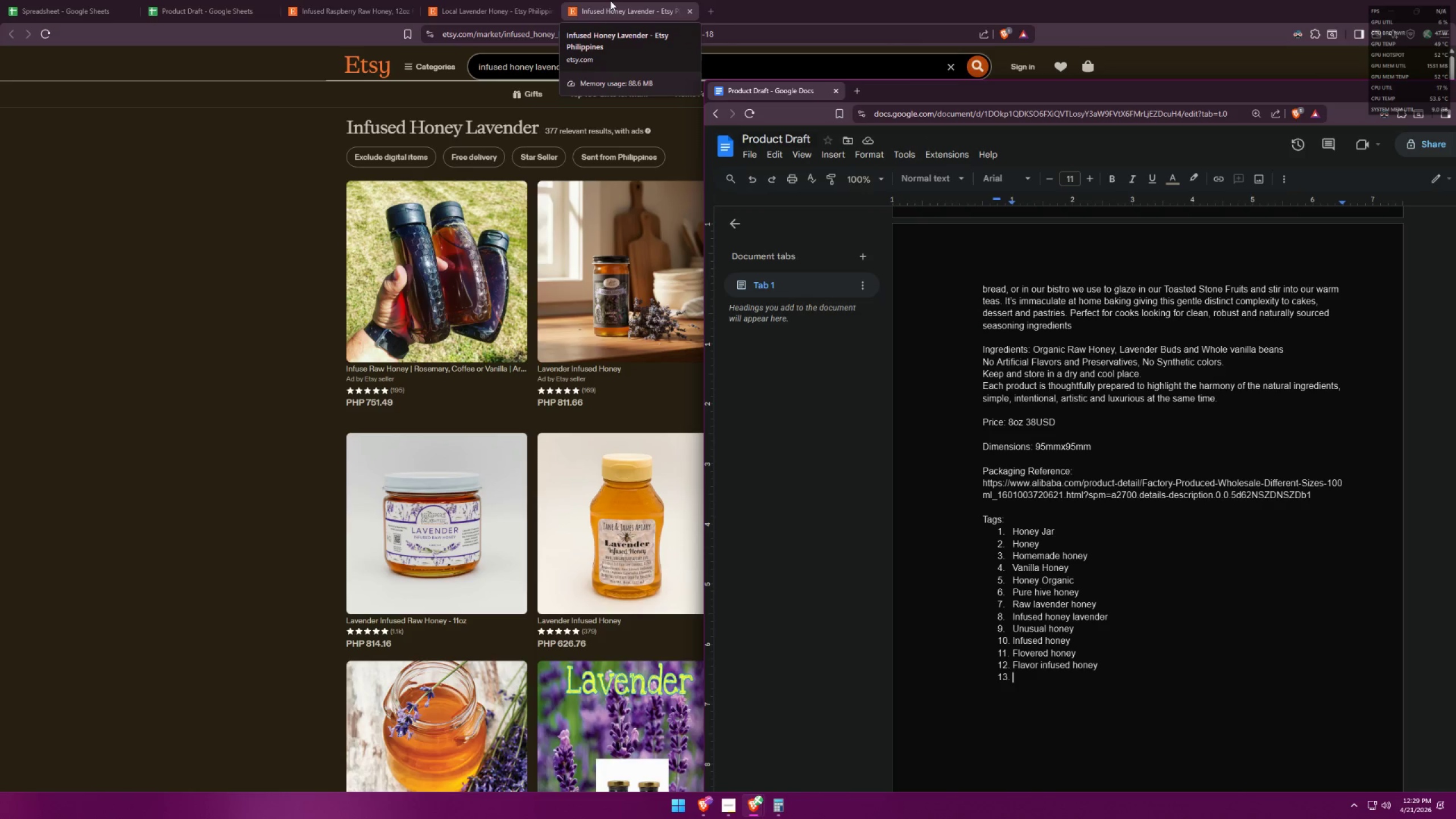 
left_click([690, 16])
 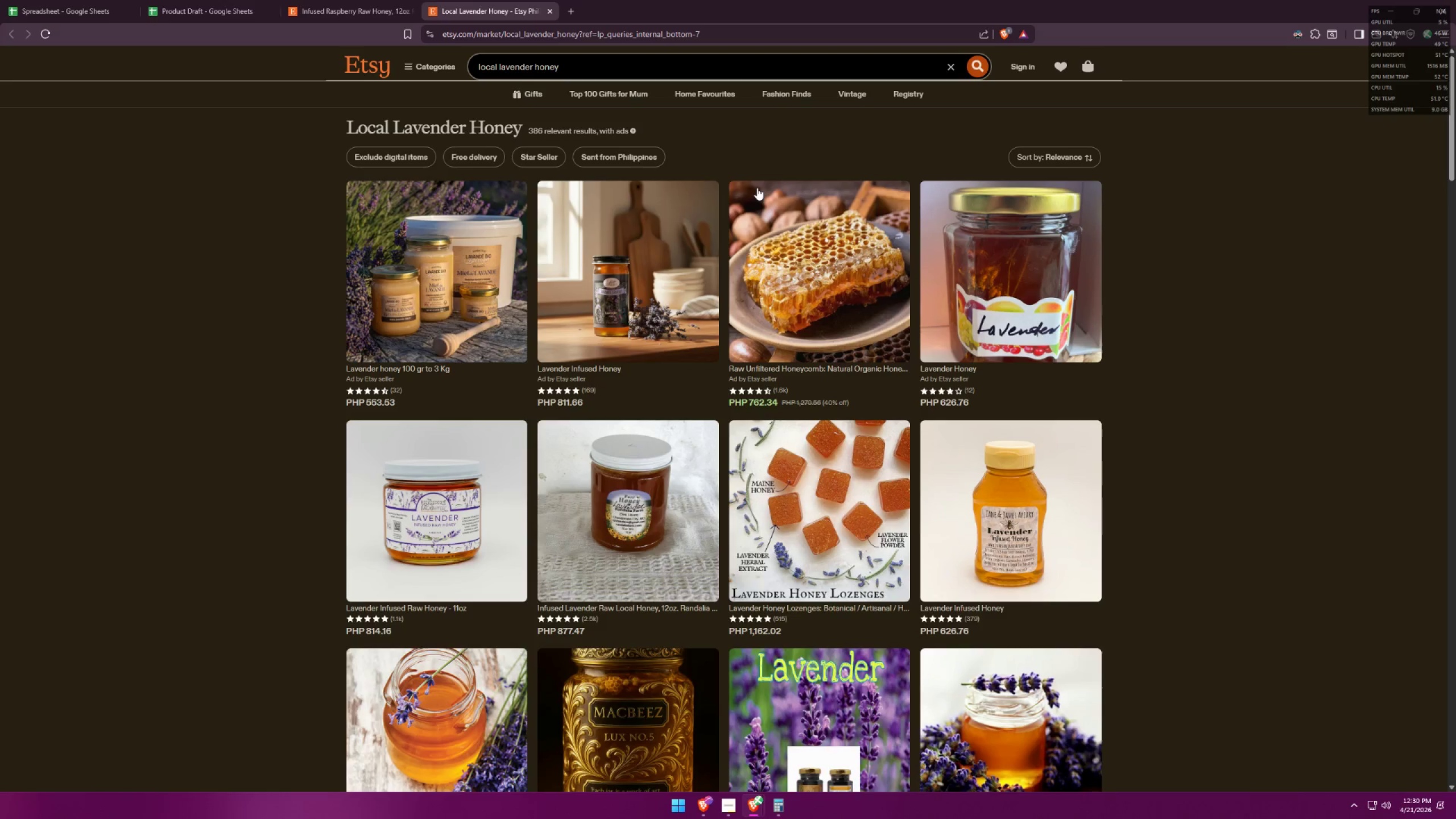 
key(Alt+AltLeft)
 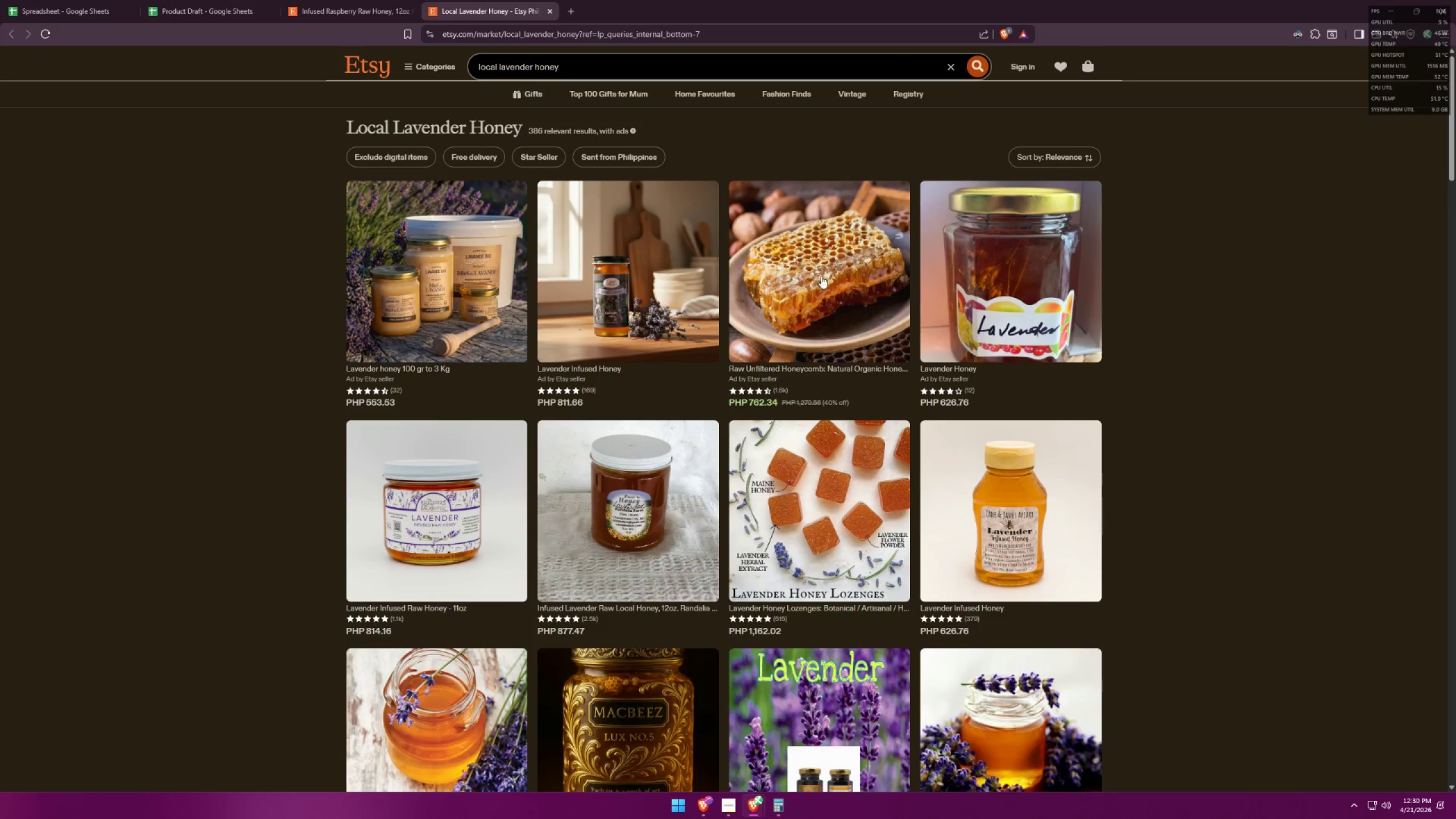 
key(Tab)
type(local lavender honey)
 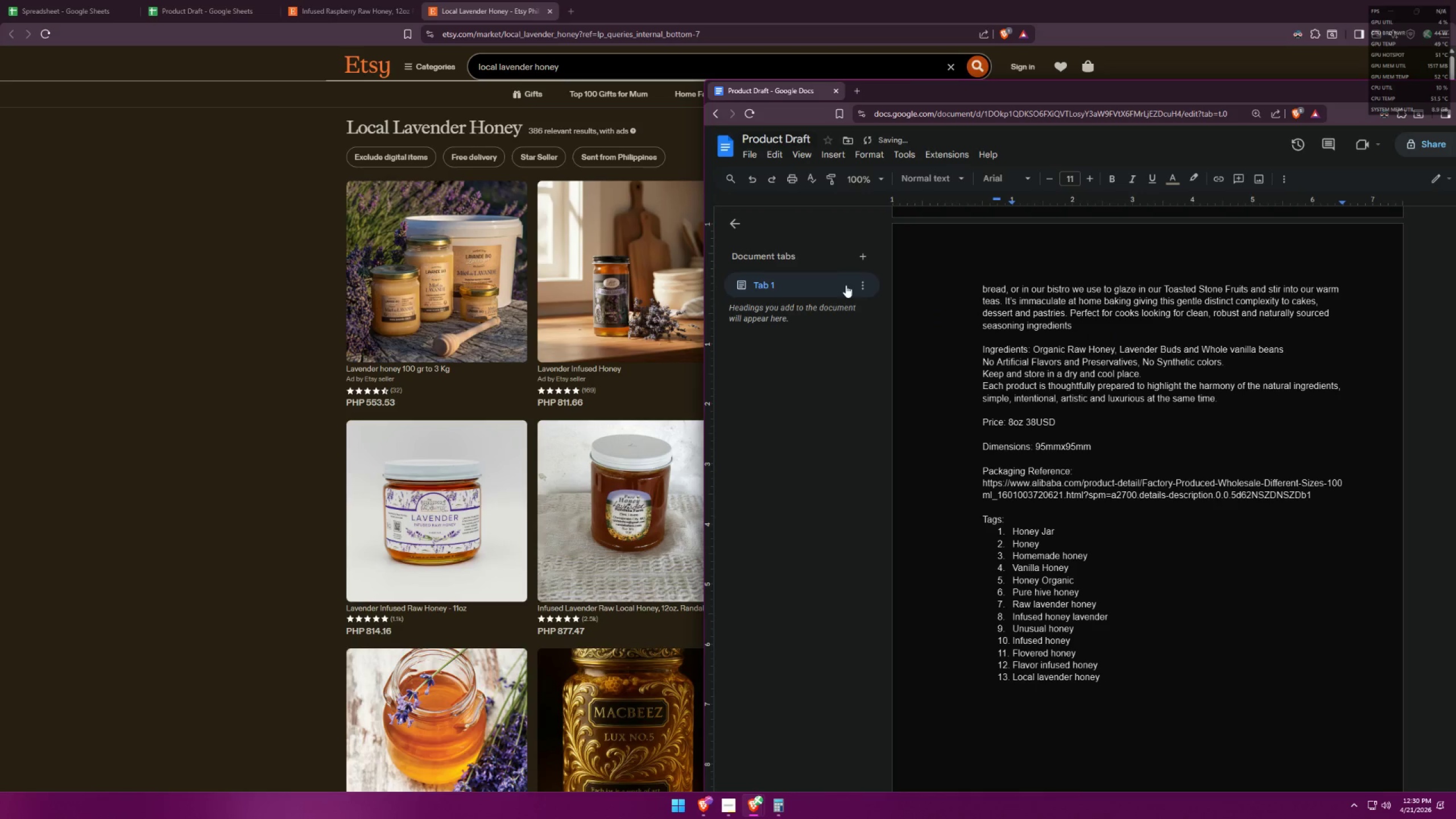 
scroll: coordinate [1214, 569], scroll_direction: down, amount: 5.0
 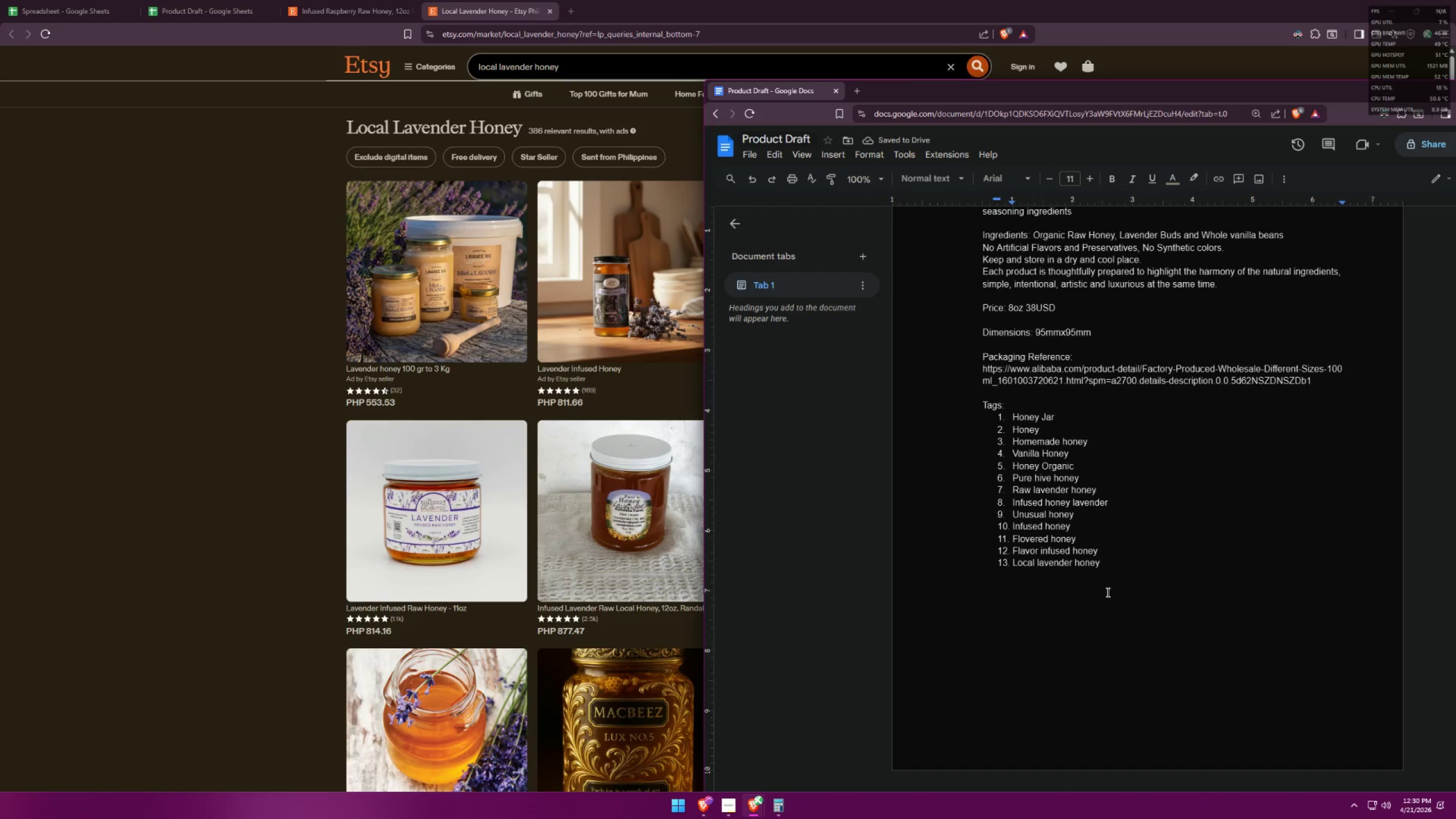 
key(Enter)
 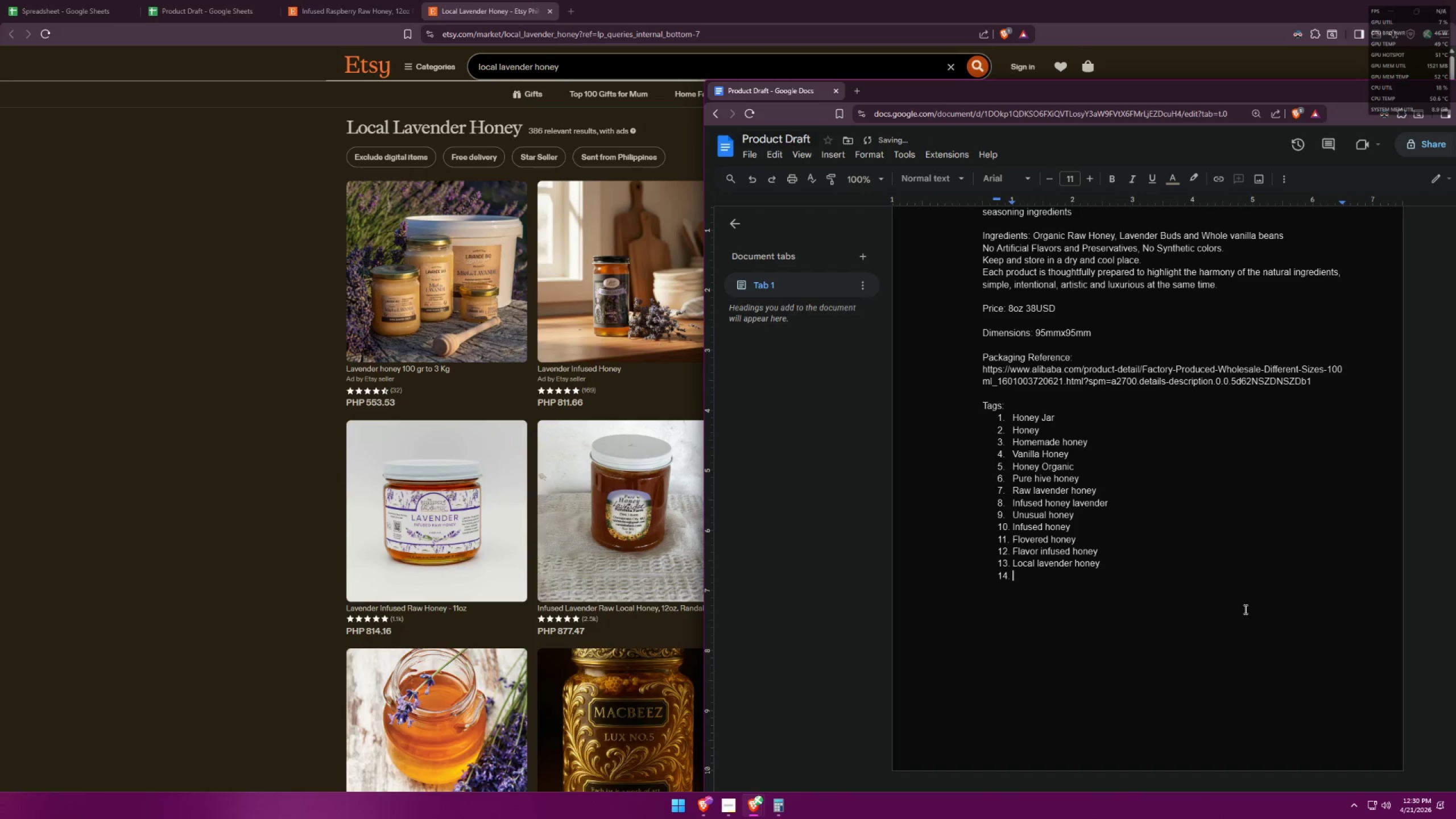 
scroll: coordinate [1240, 619], scroll_direction: down, amount: 2.0
 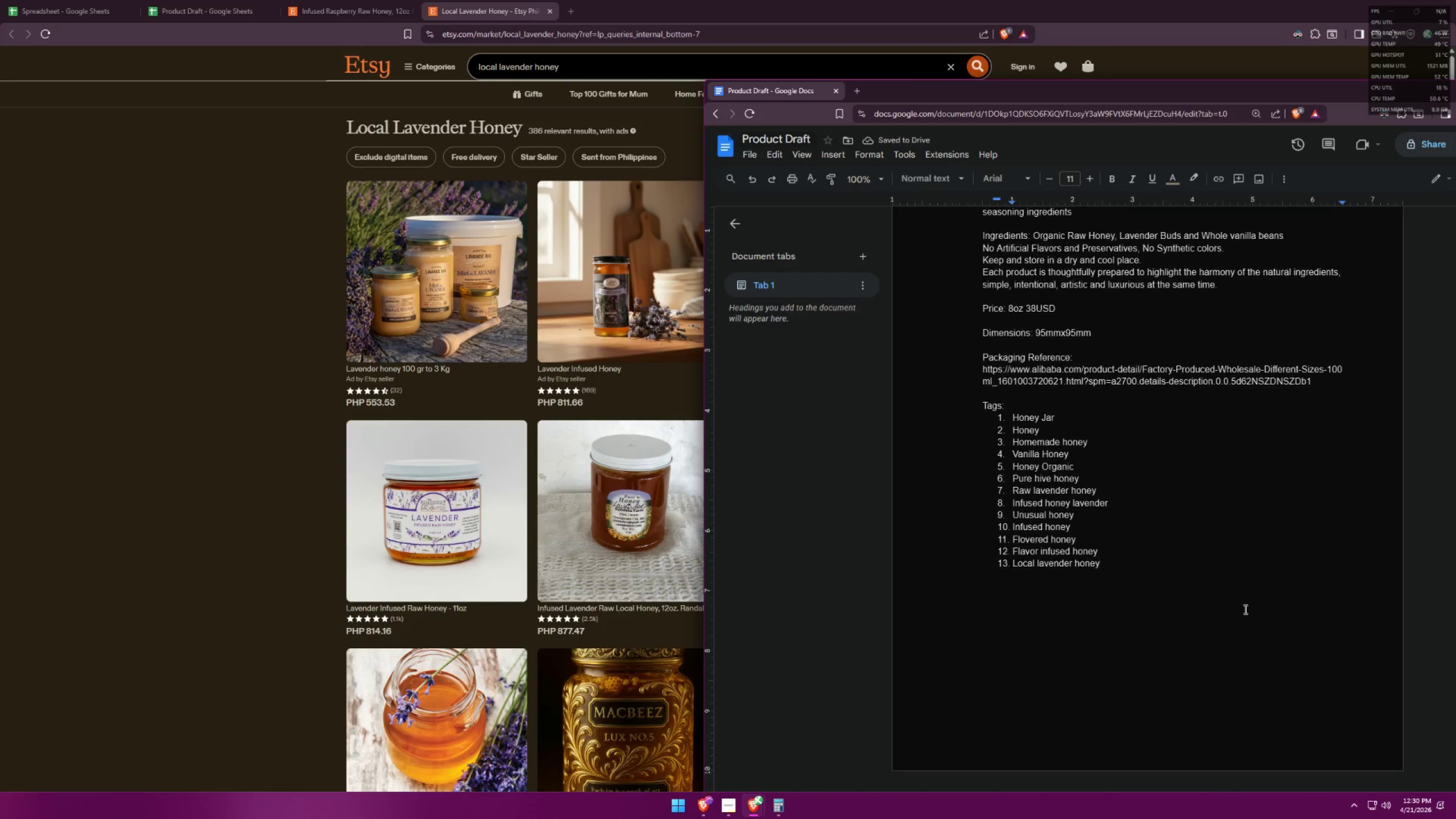 
key(Backspace)
 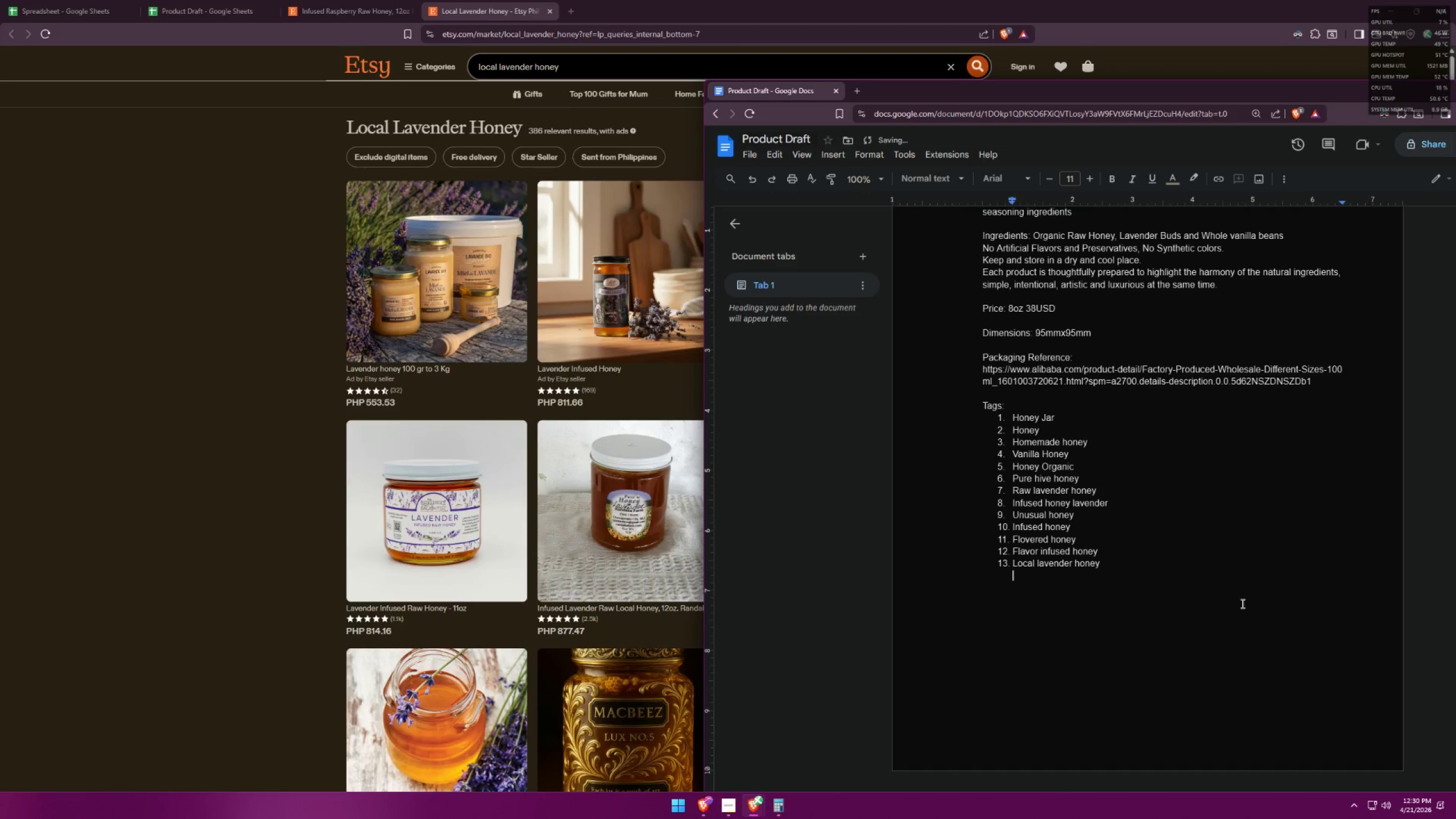 
key(Enter)
 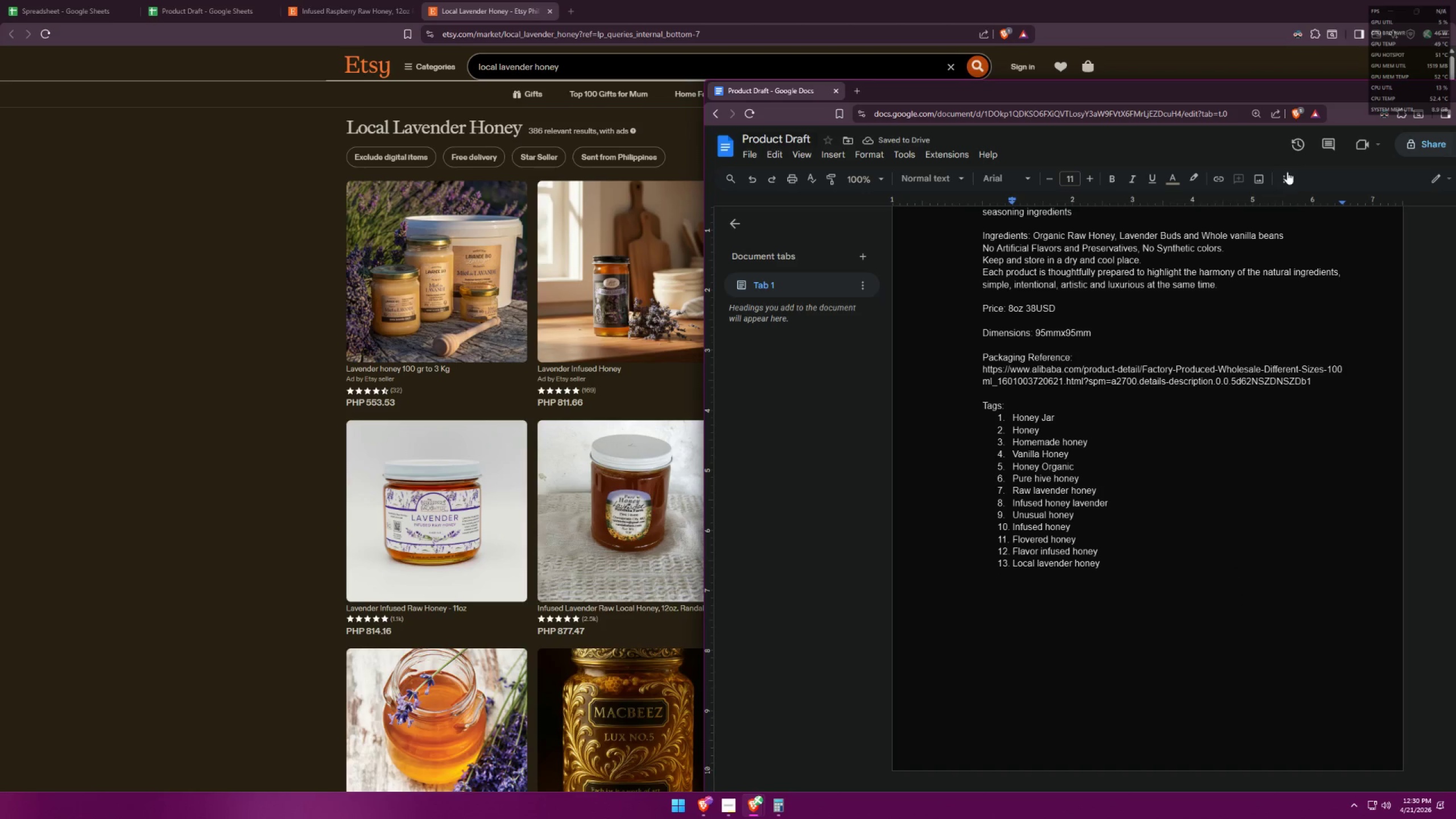 
left_click([1189, 205])
 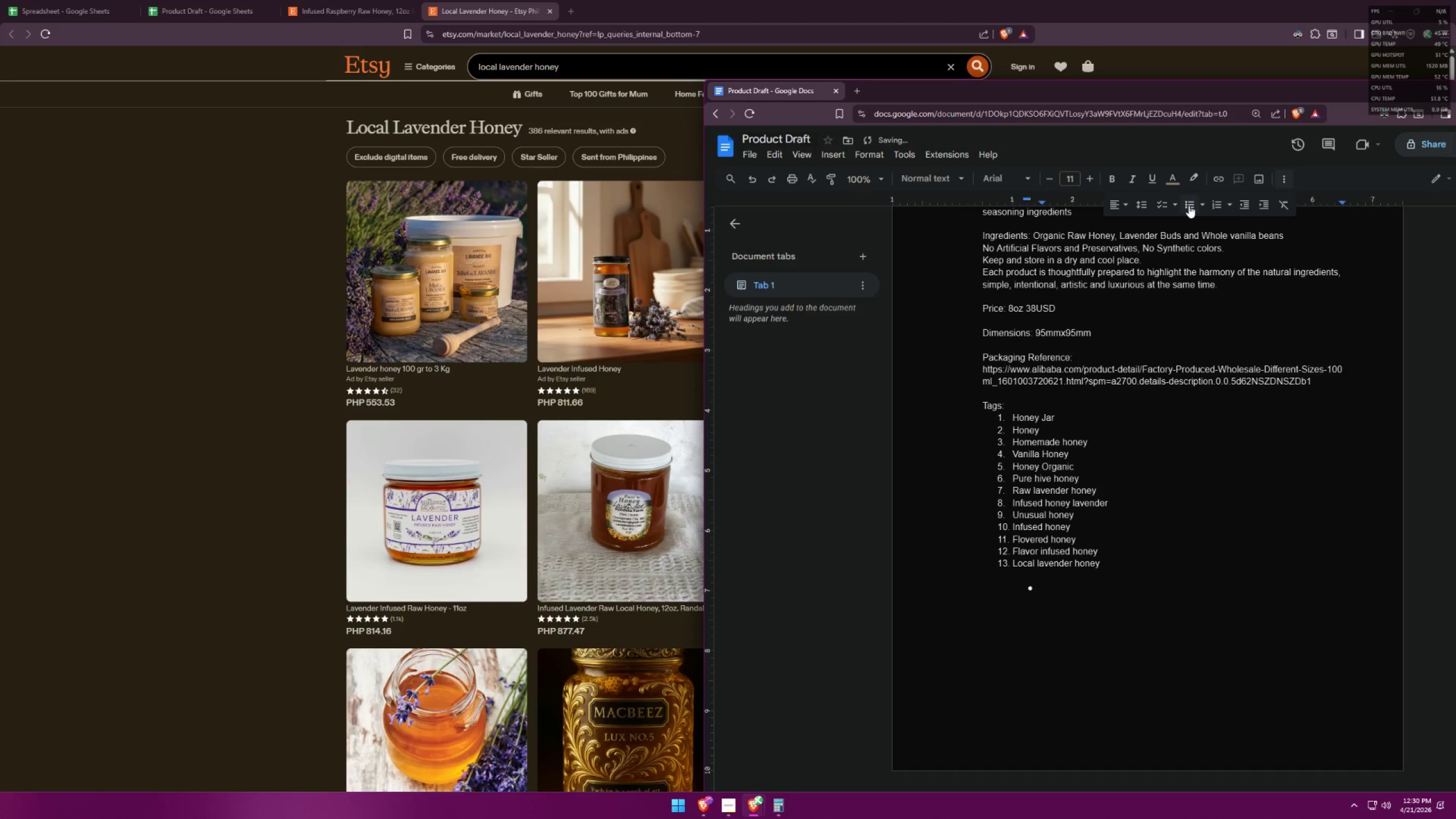 
key(Backspace)
 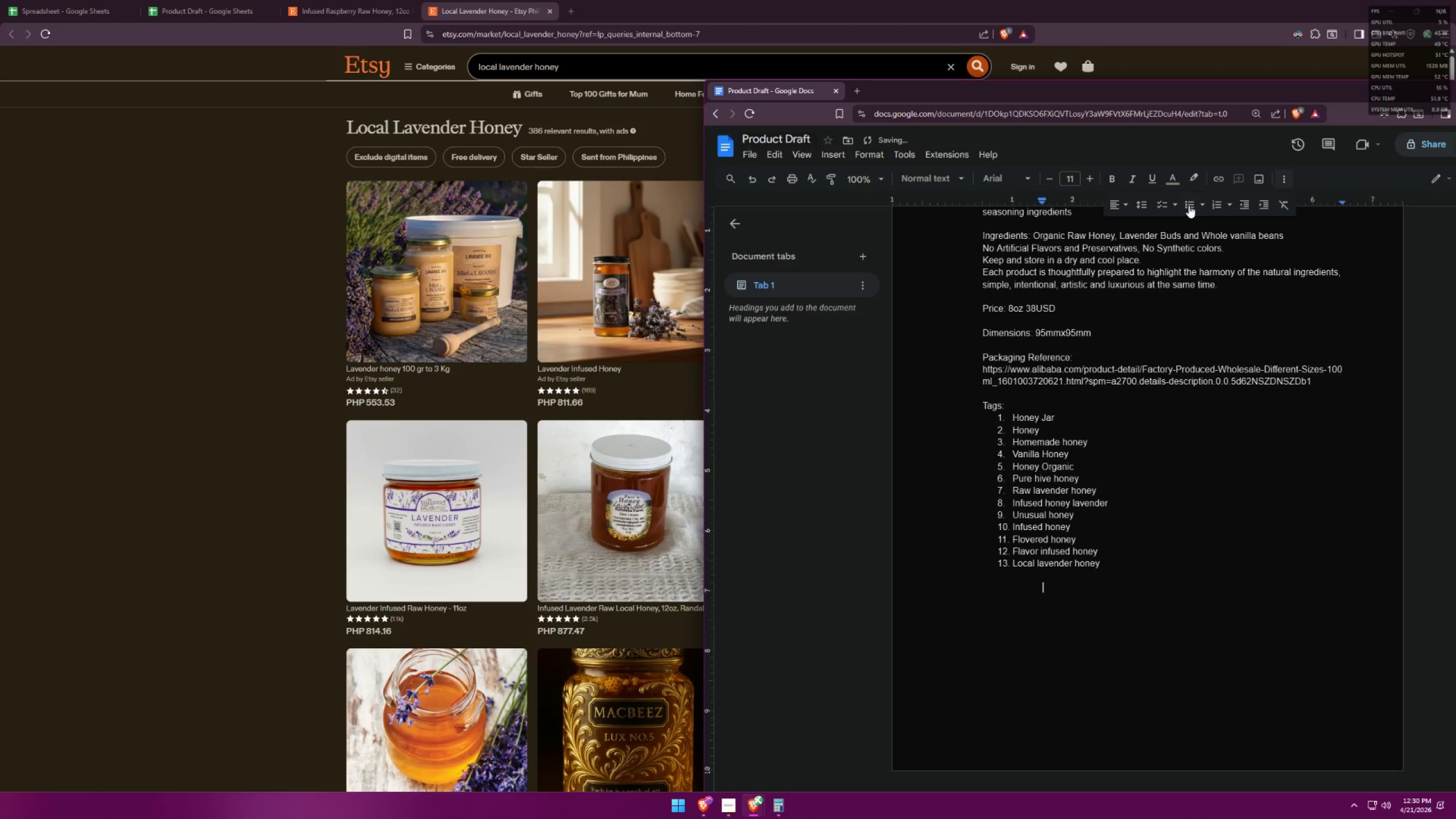 
key(Backspace)
 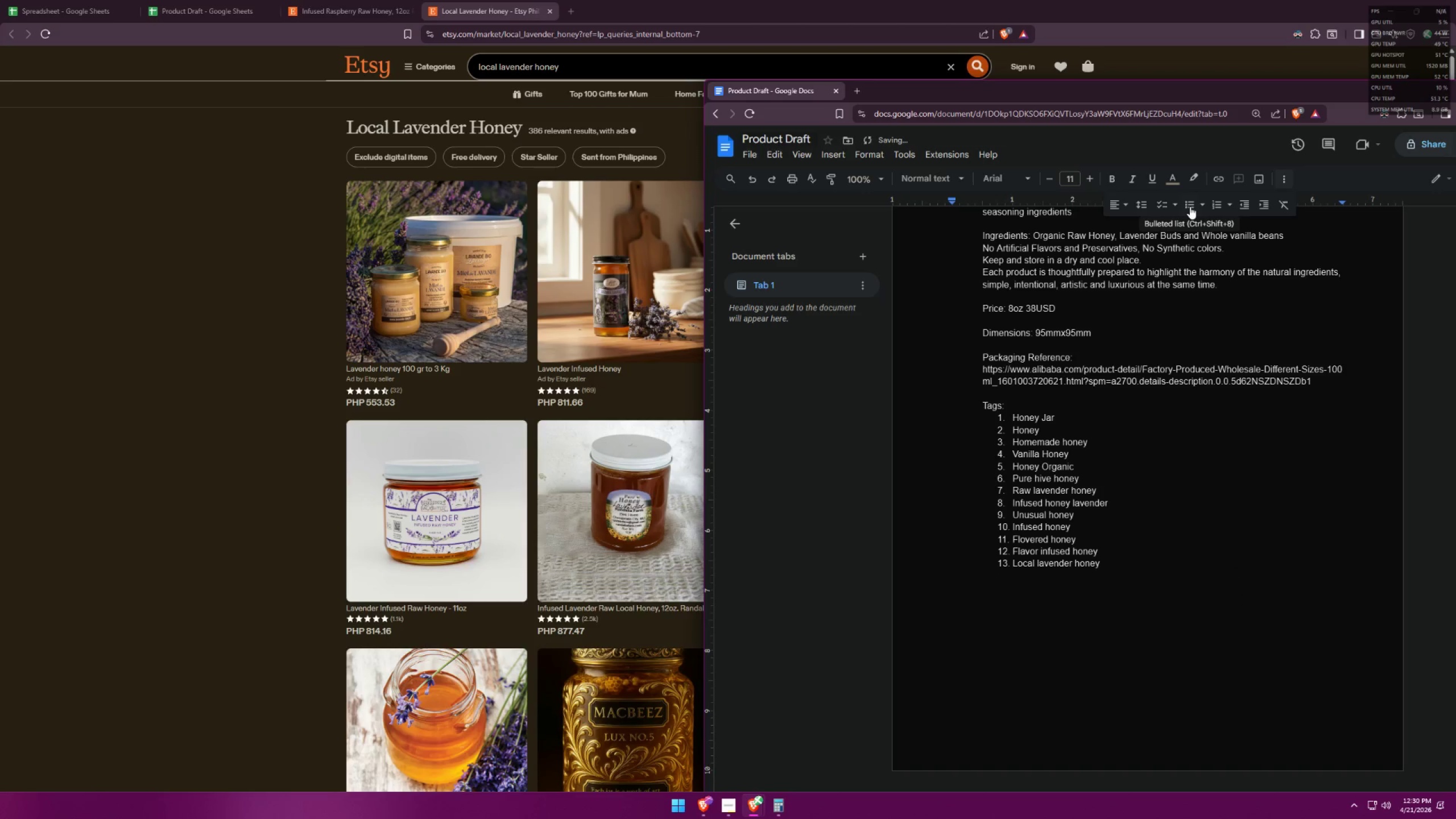 
left_click([1190, 205])
 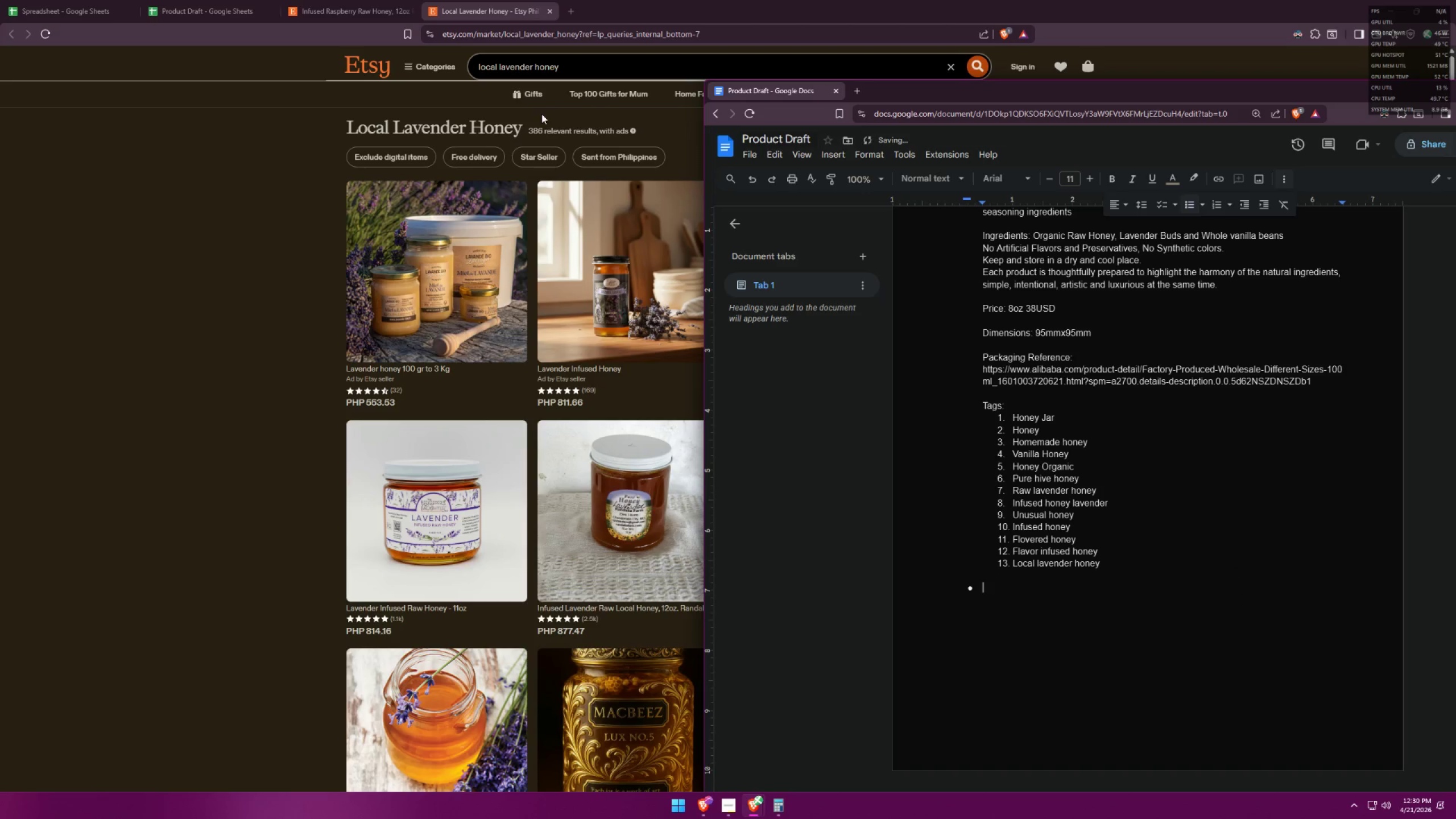 
type(Title")
key(Backspace)
type(:)
key(Backspace)
type(L:)
key(Backspace)
key(Backspace)
type(:)
 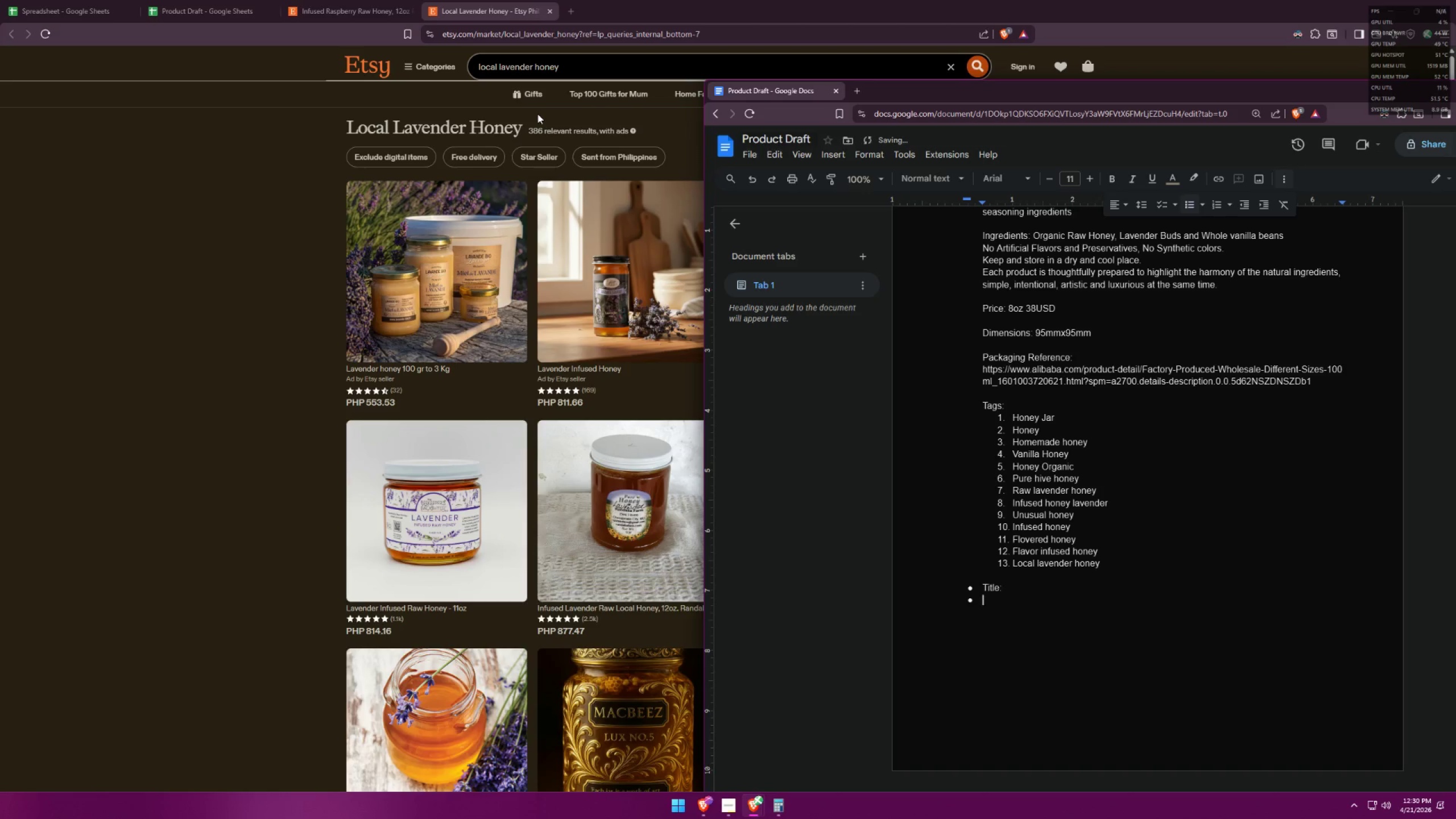 
 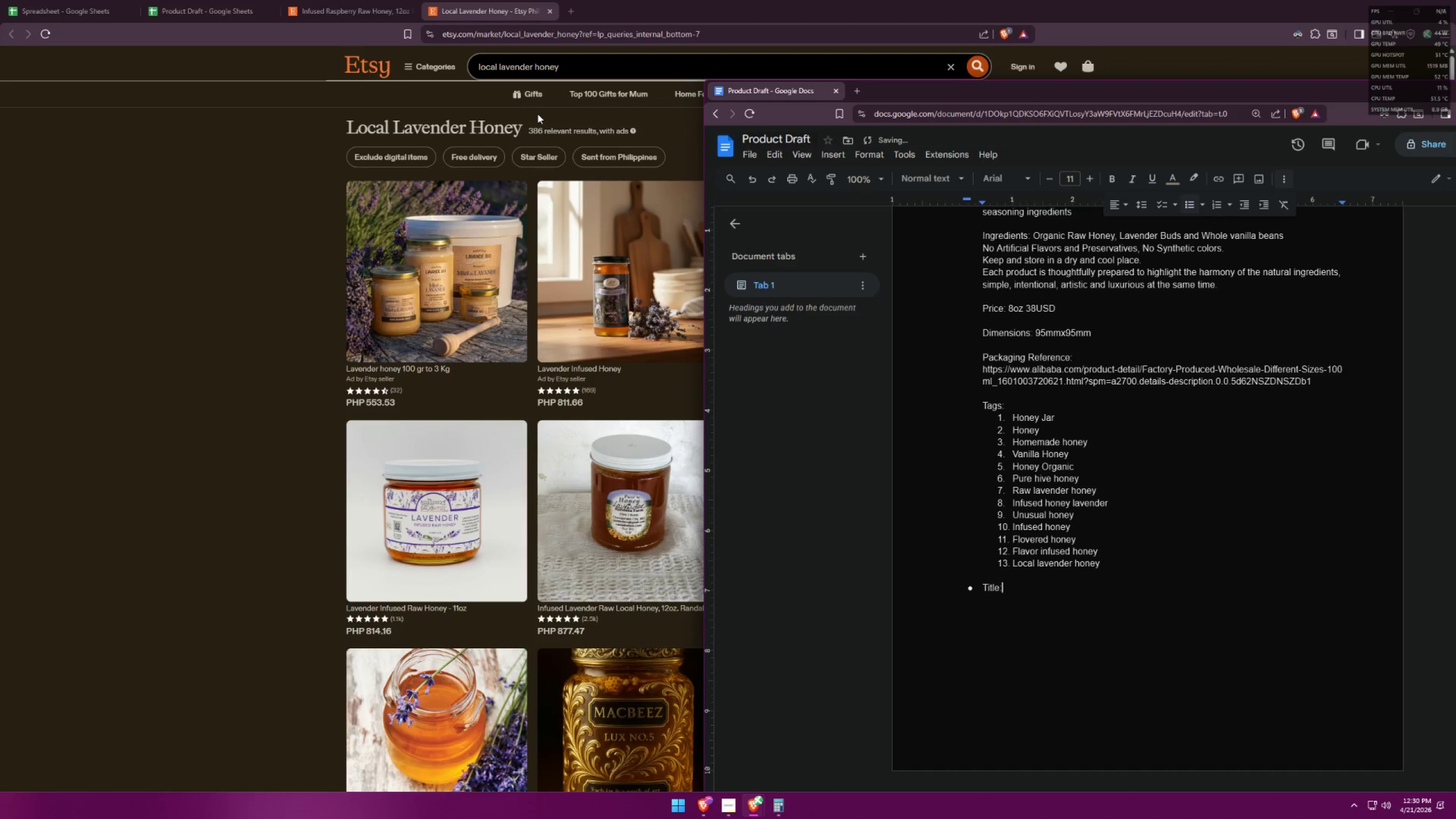 
key(Enter)
 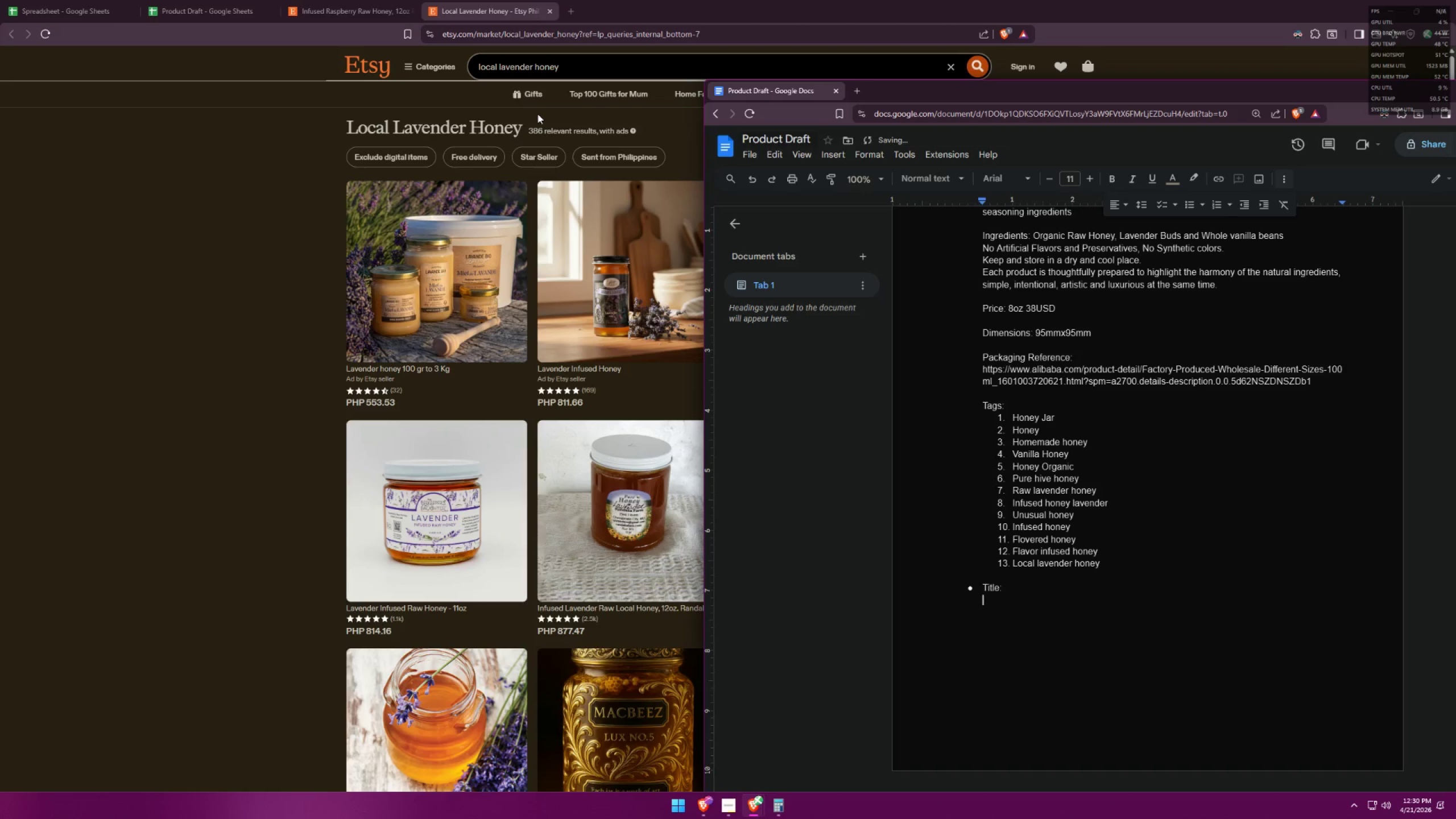 
key(Backspace)
 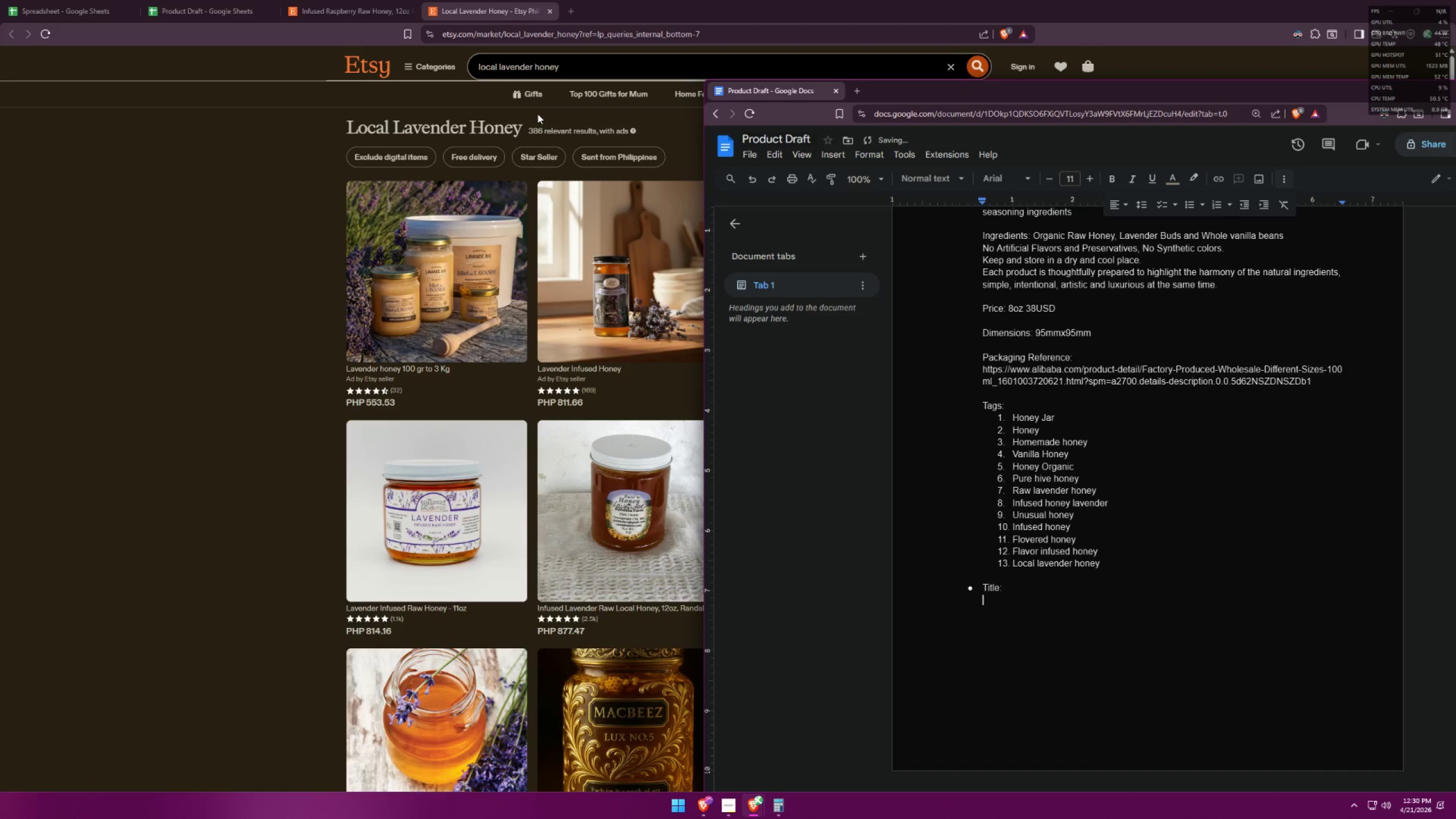 
key(Enter)
 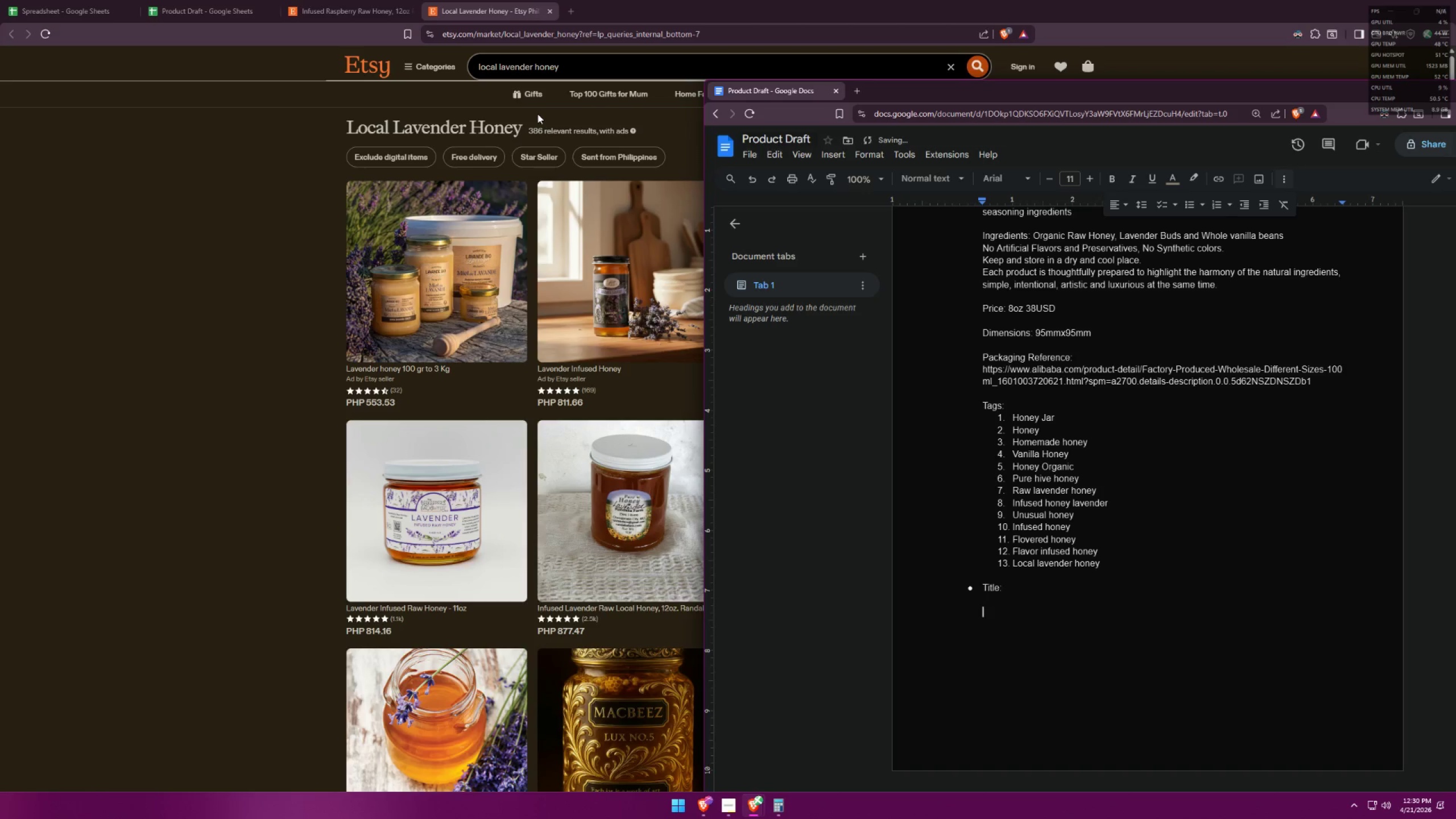 
type(Finalized:)
key(Backspace)
type( Title:)
 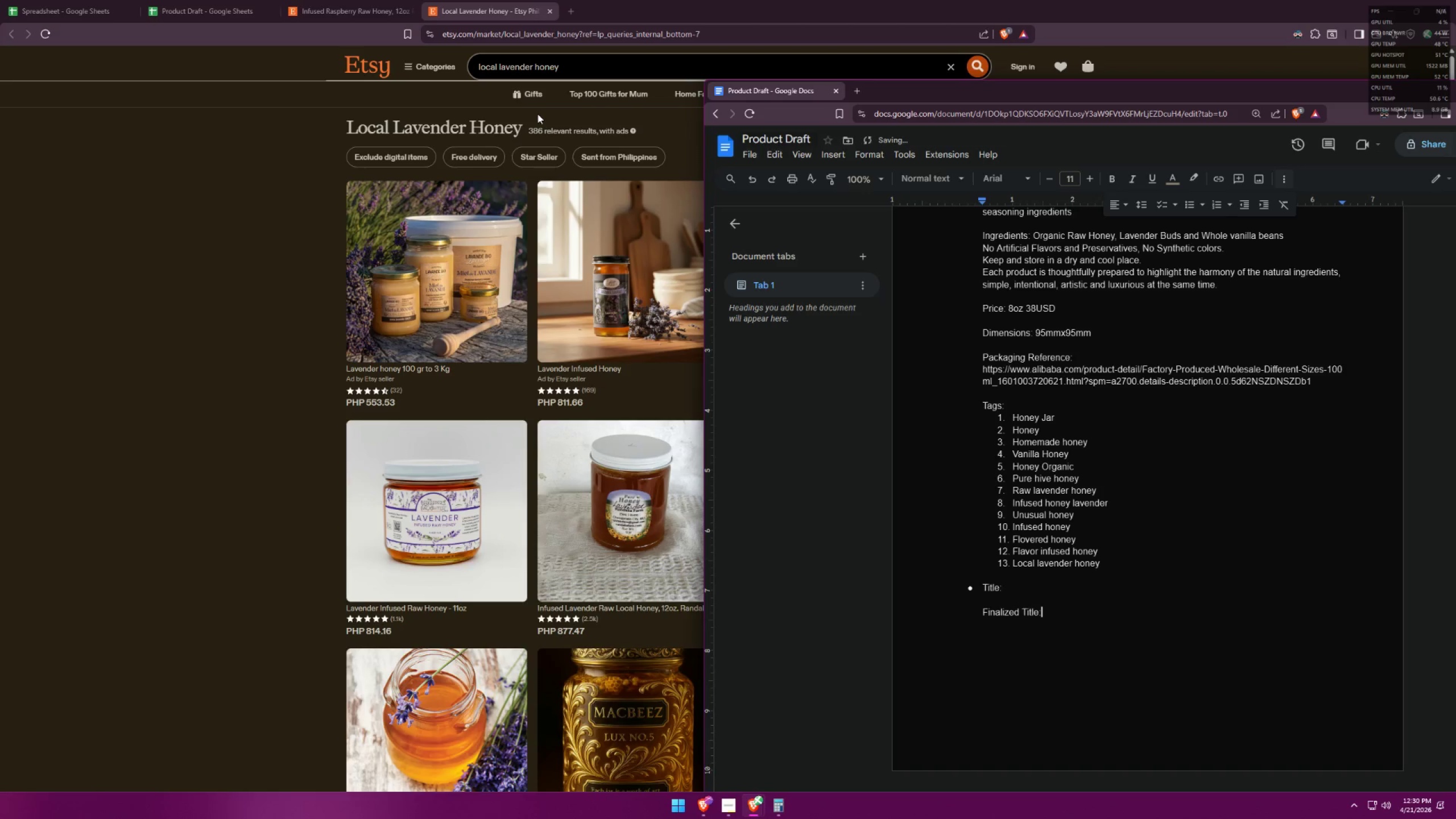 
key(Enter)
 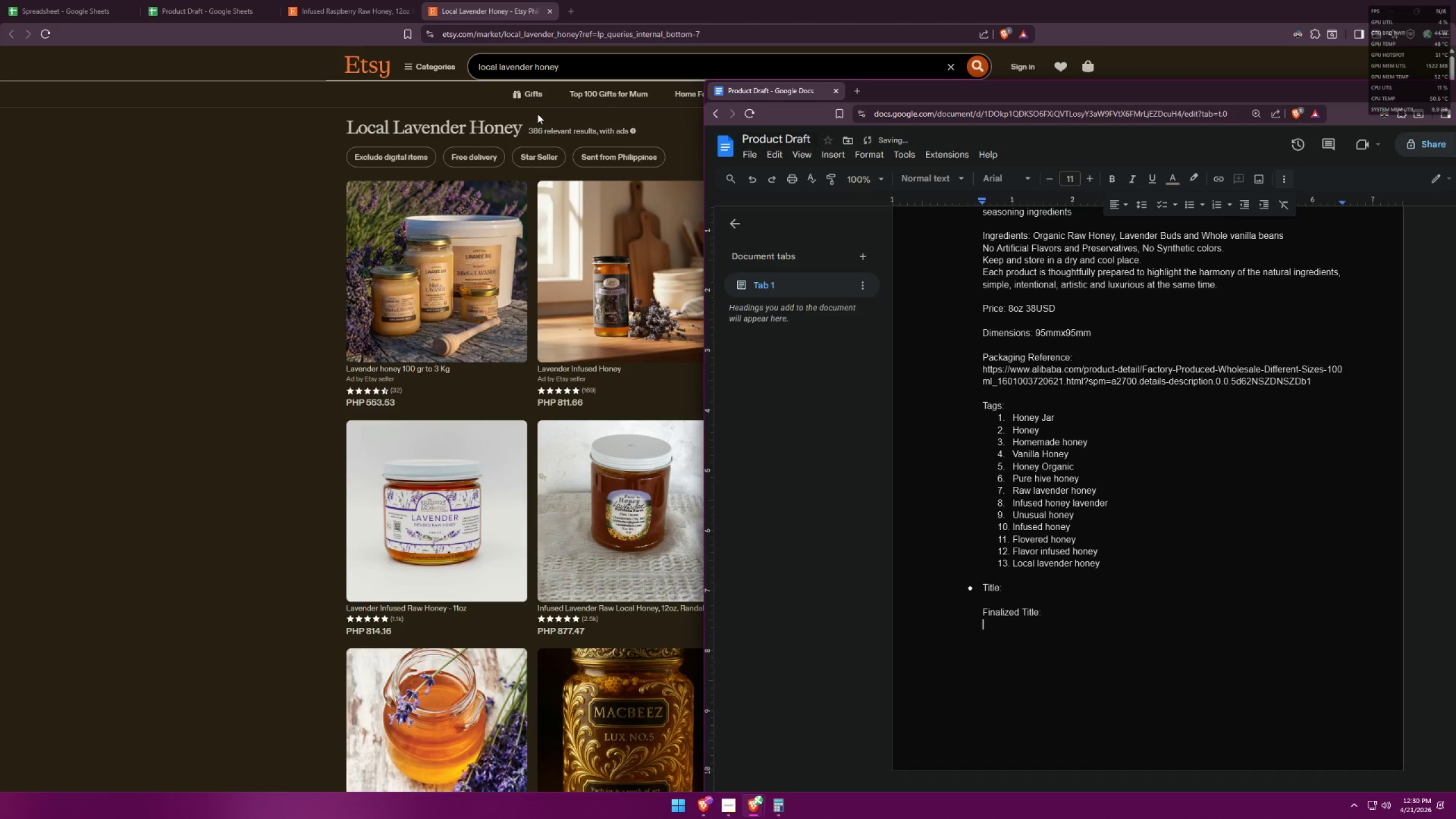 
key(Enter)
 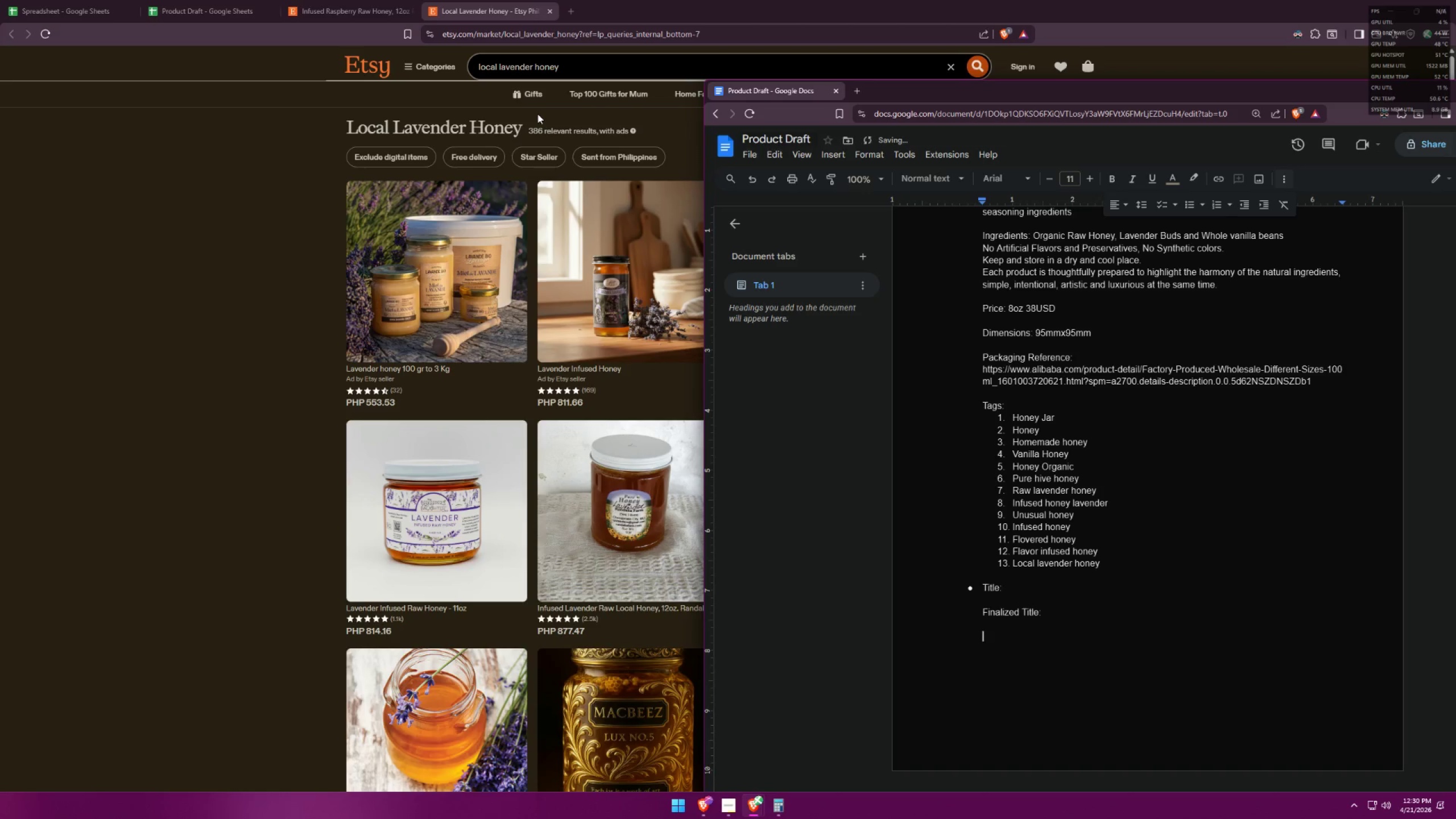 
type(Description:)
 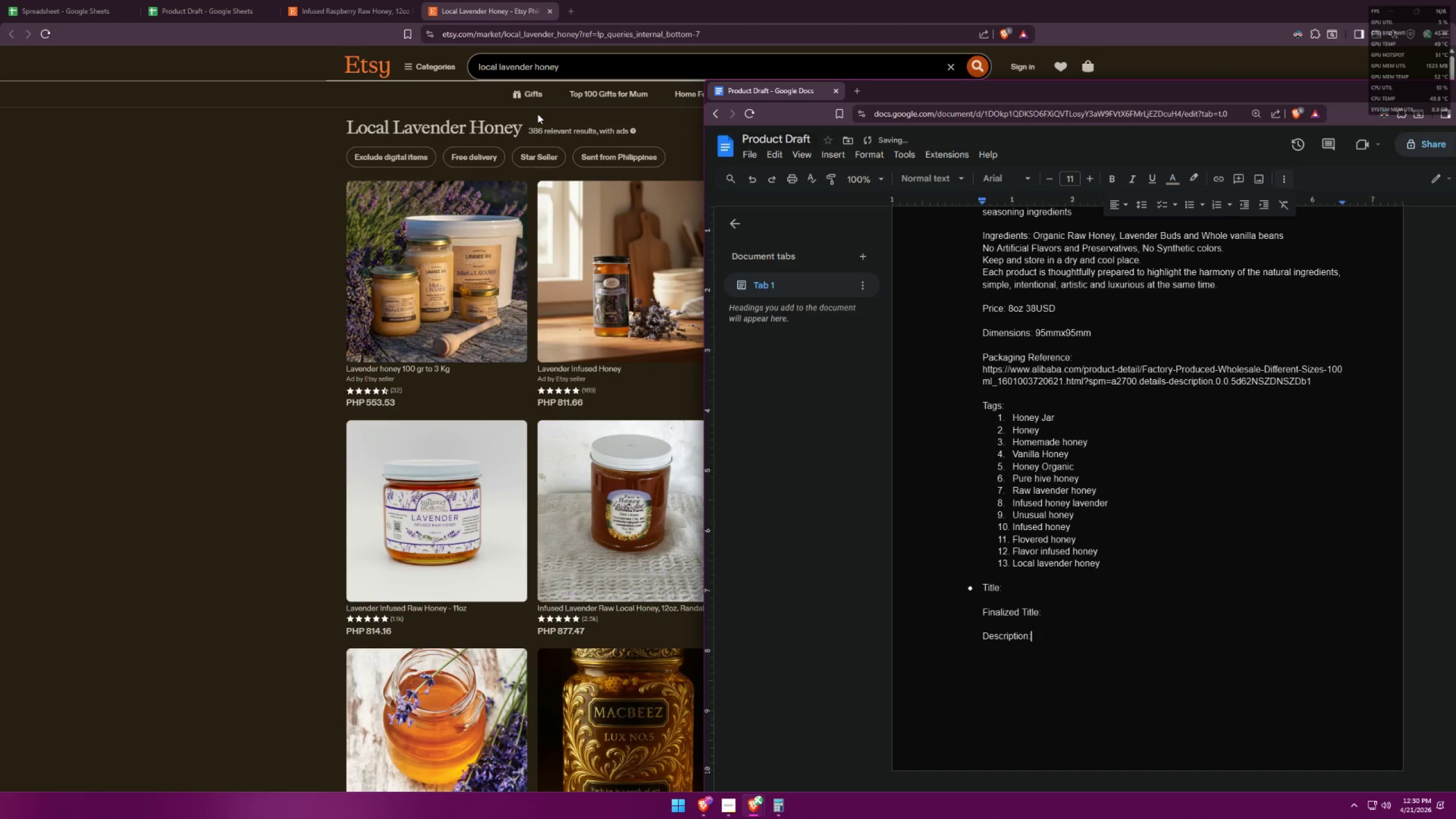 
key(Enter)
 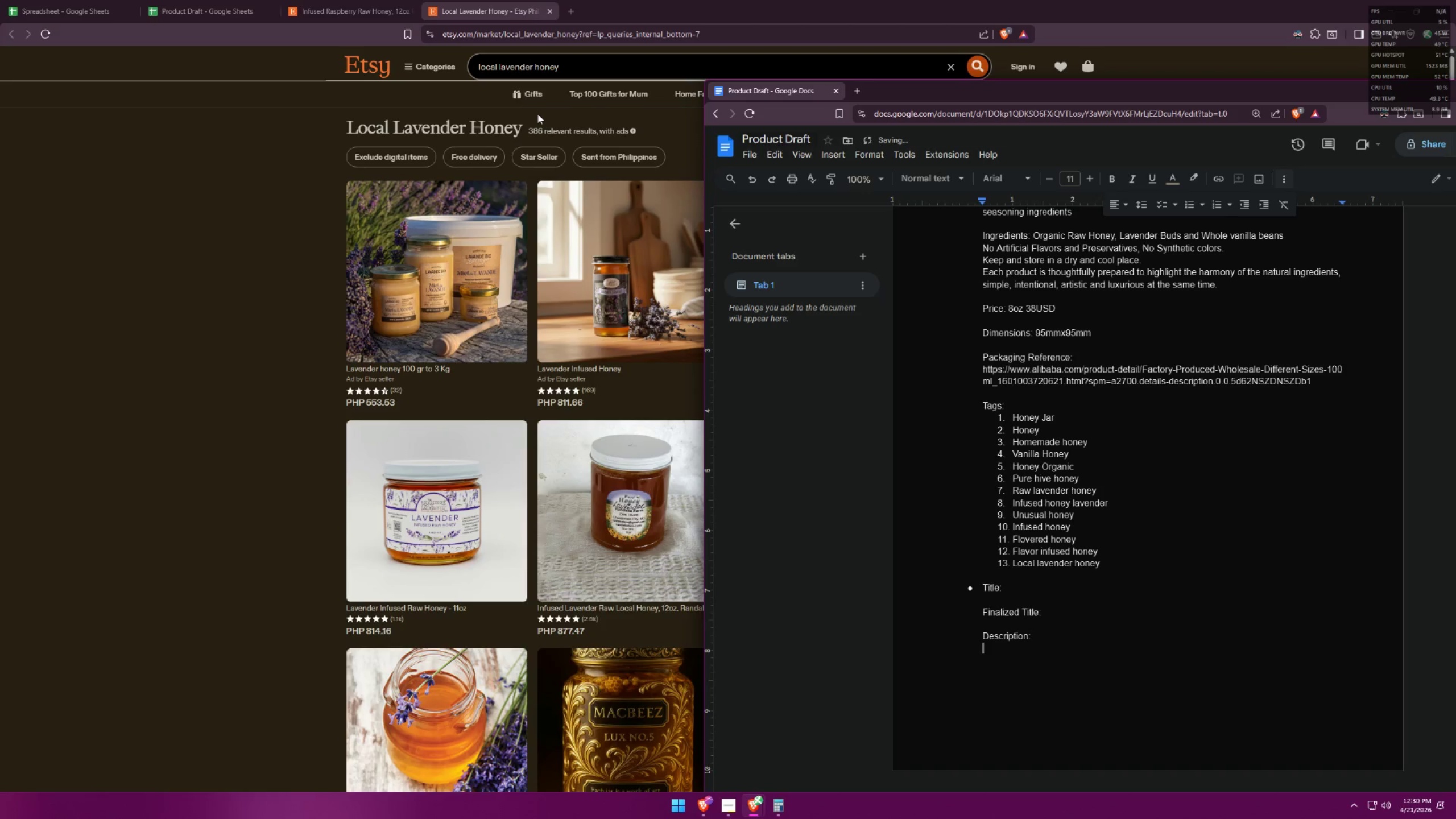 
key(Enter)
 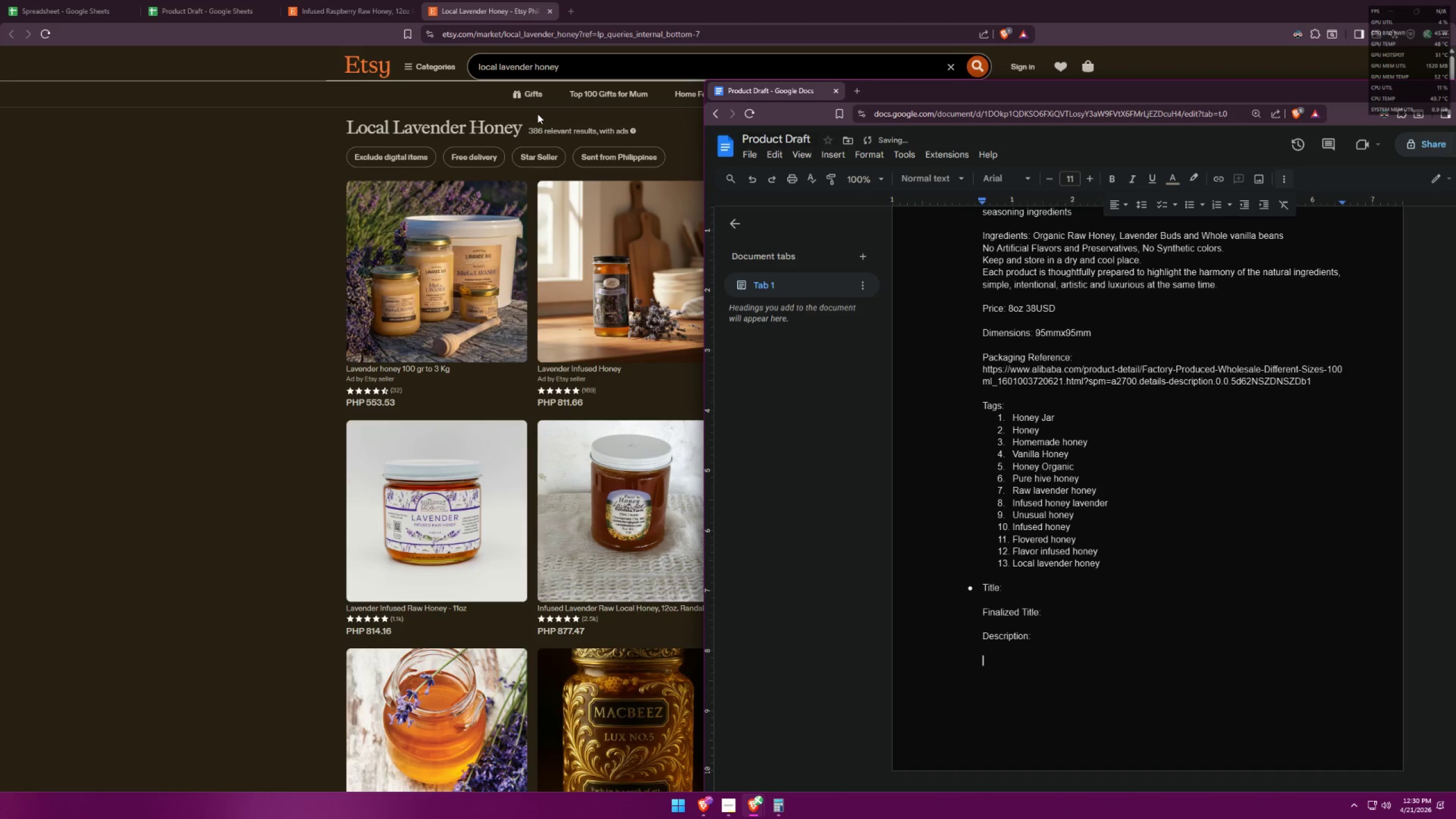 
type(Ingredients:)
 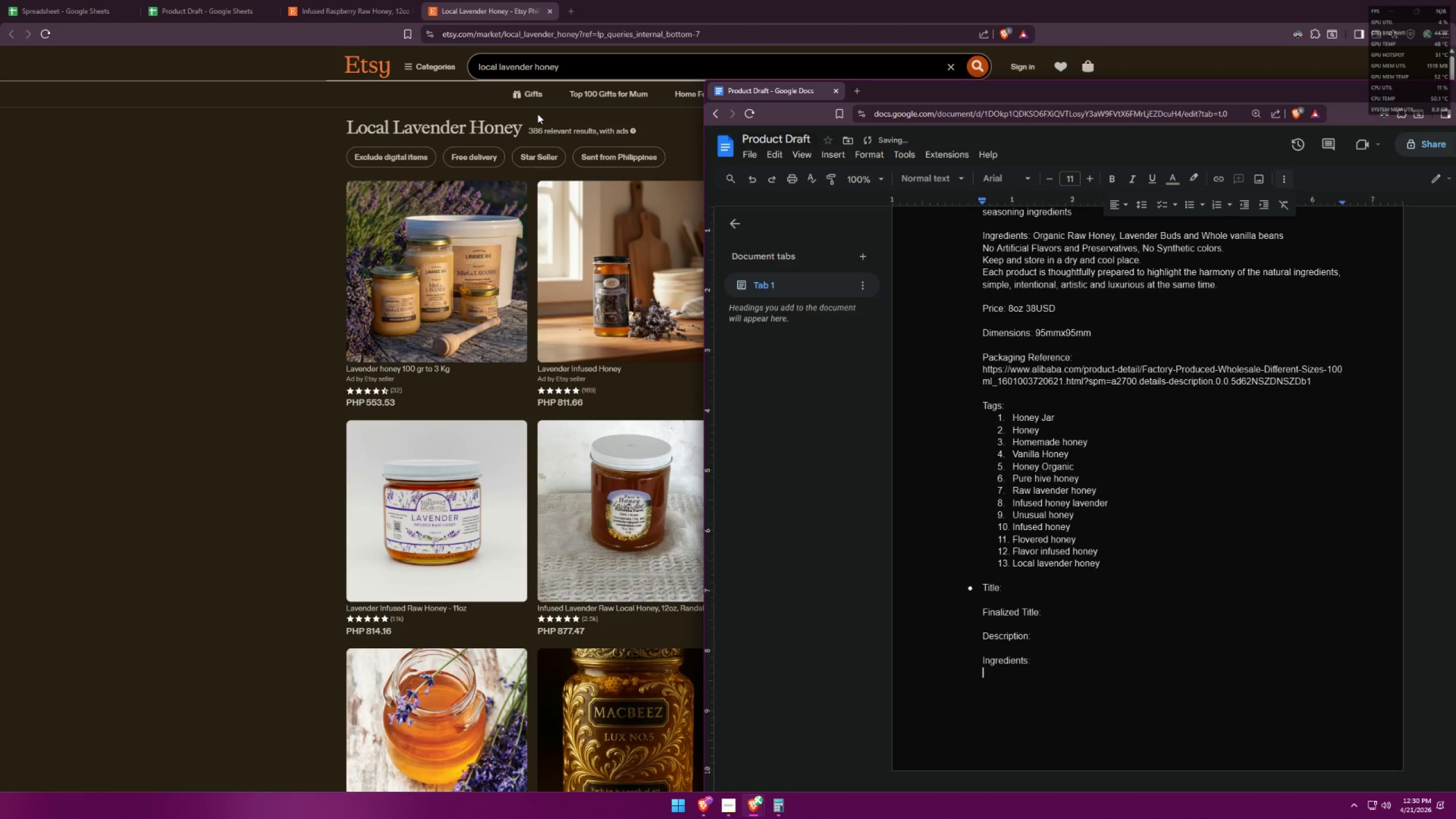 
 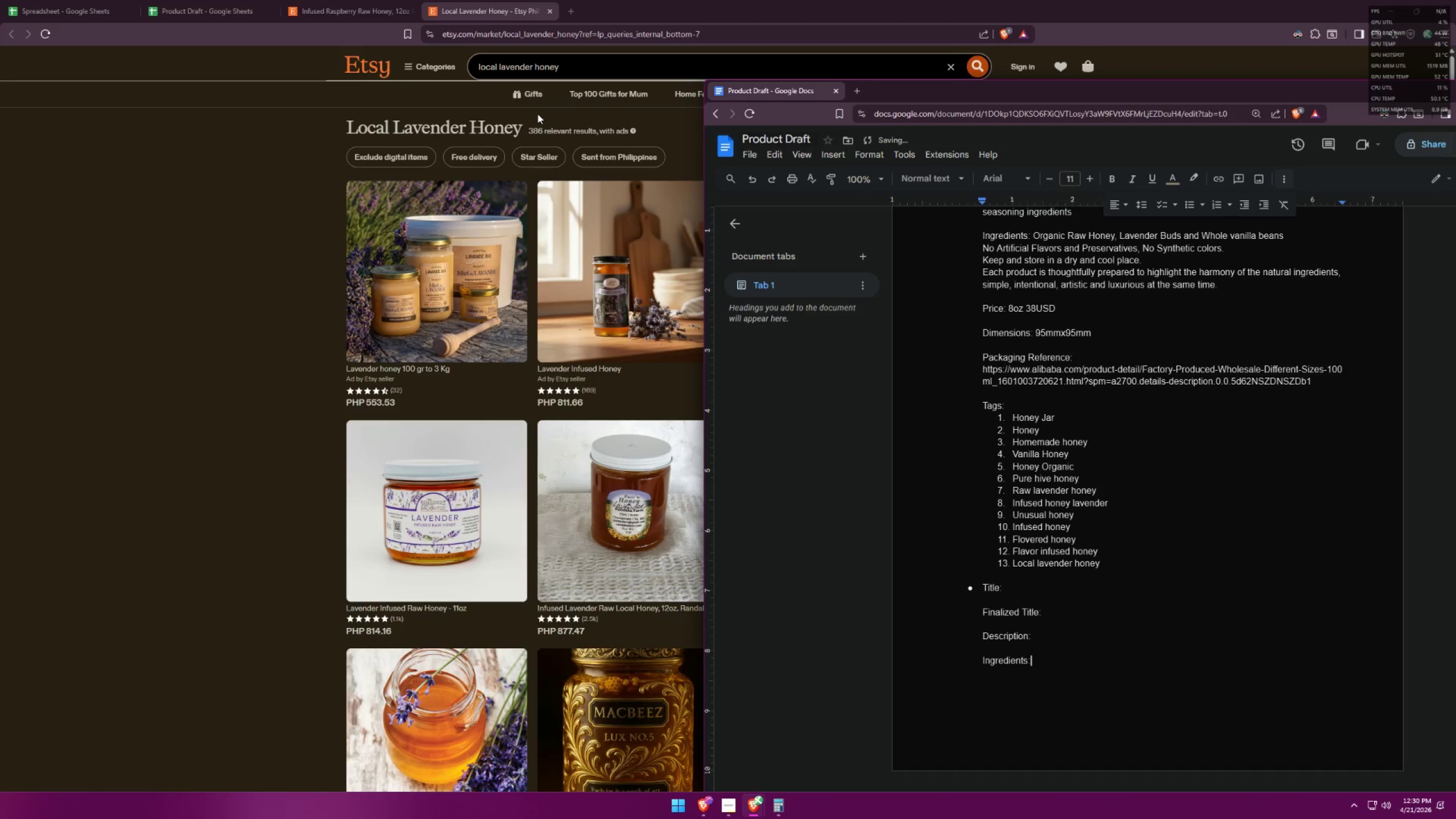 
key(Enter)
 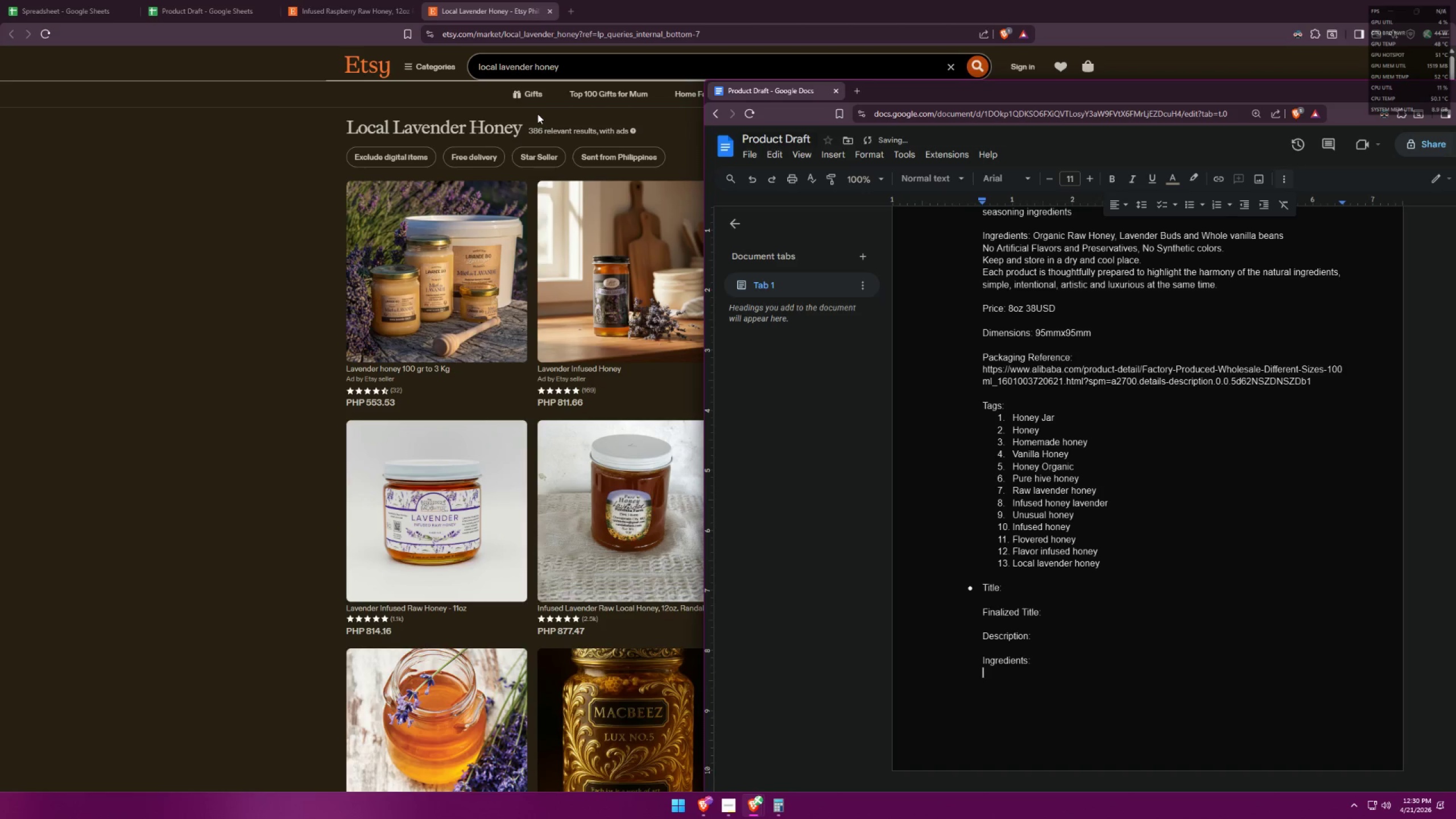 
key(Enter)
 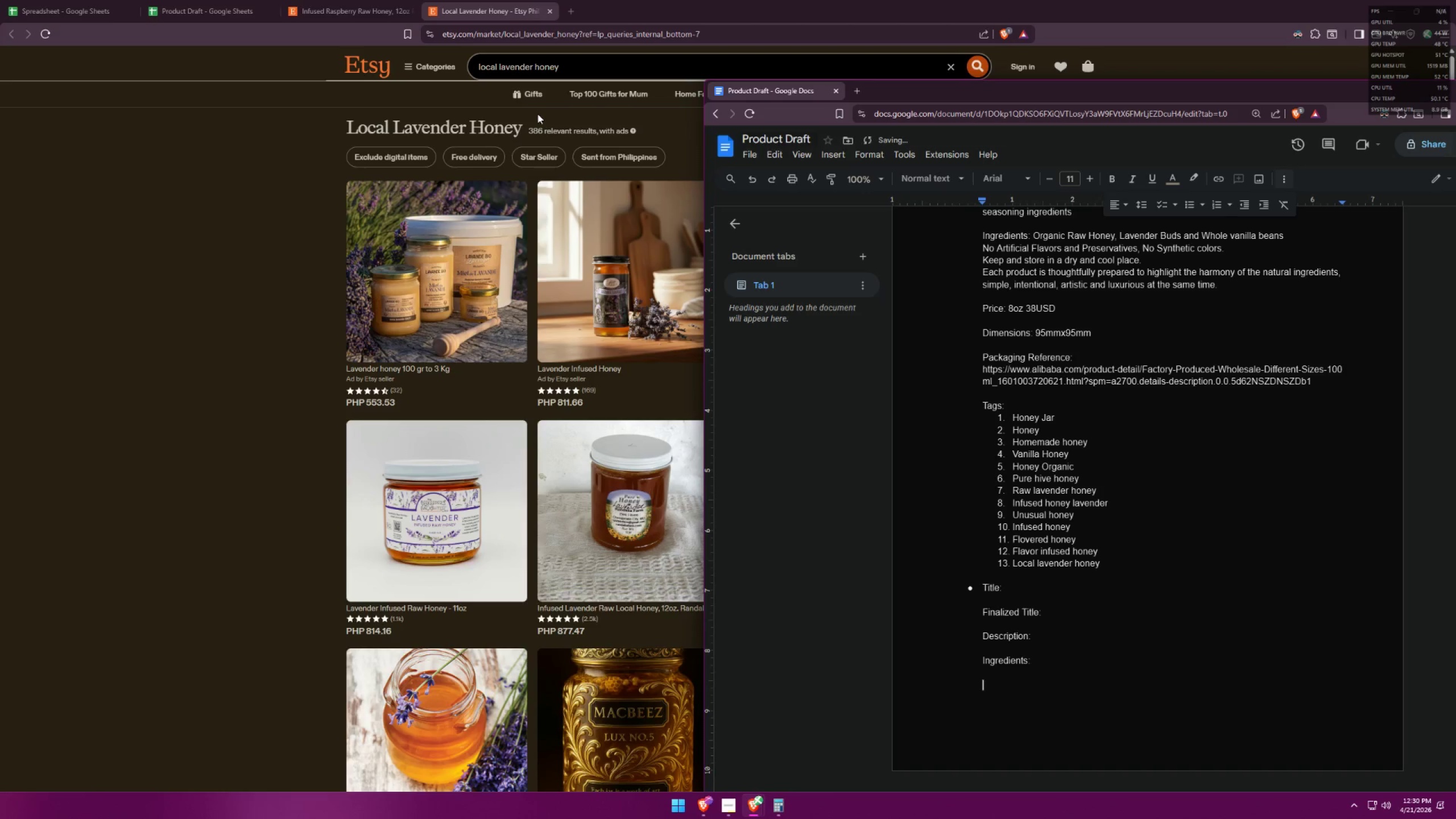 
type(Price:)
 